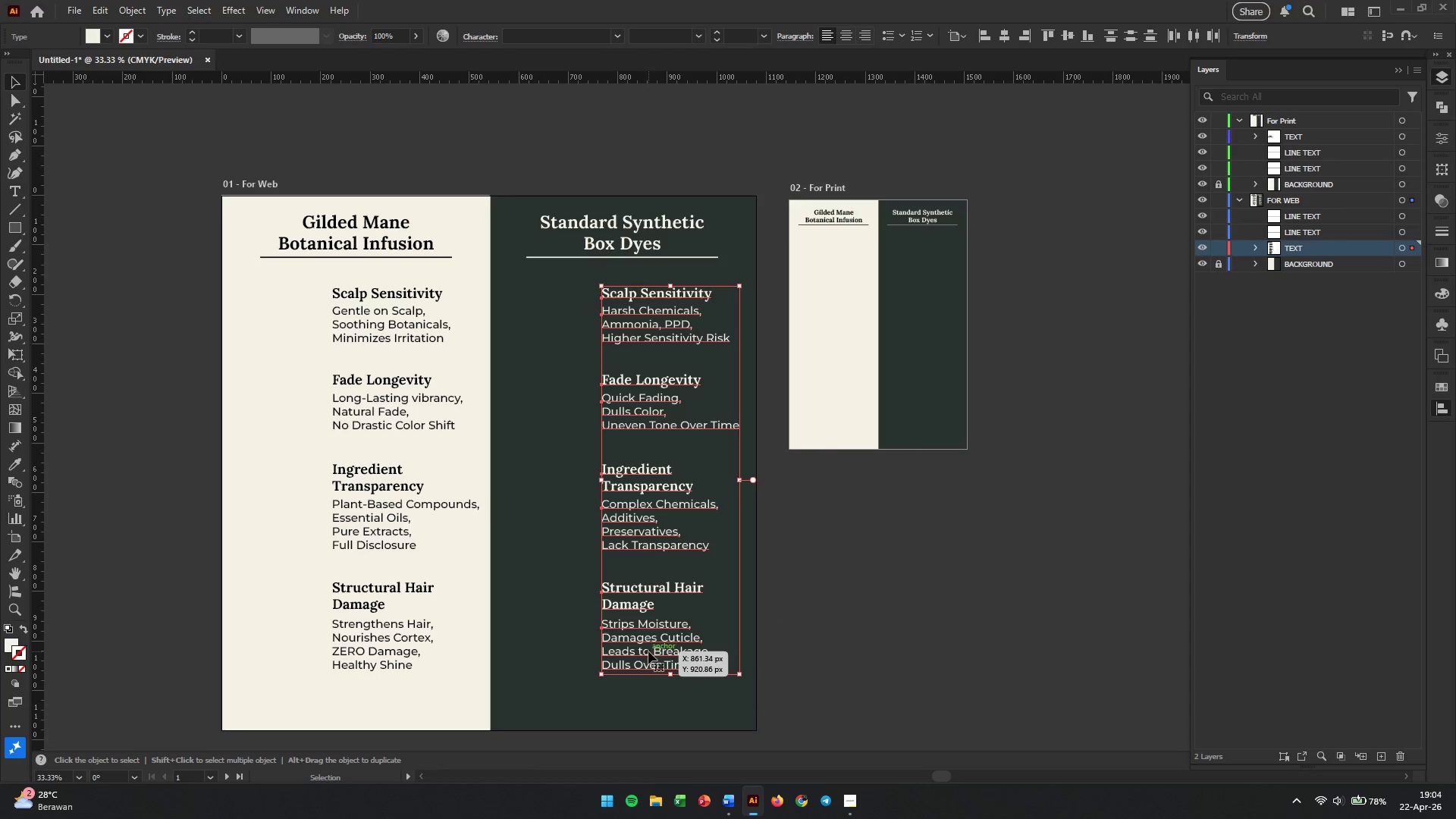 
hold_key(key=AltLeft, duration=1.59)
left_click_drag(start_coordinate=[648, 651], to_coordinate=[1038, 582])
 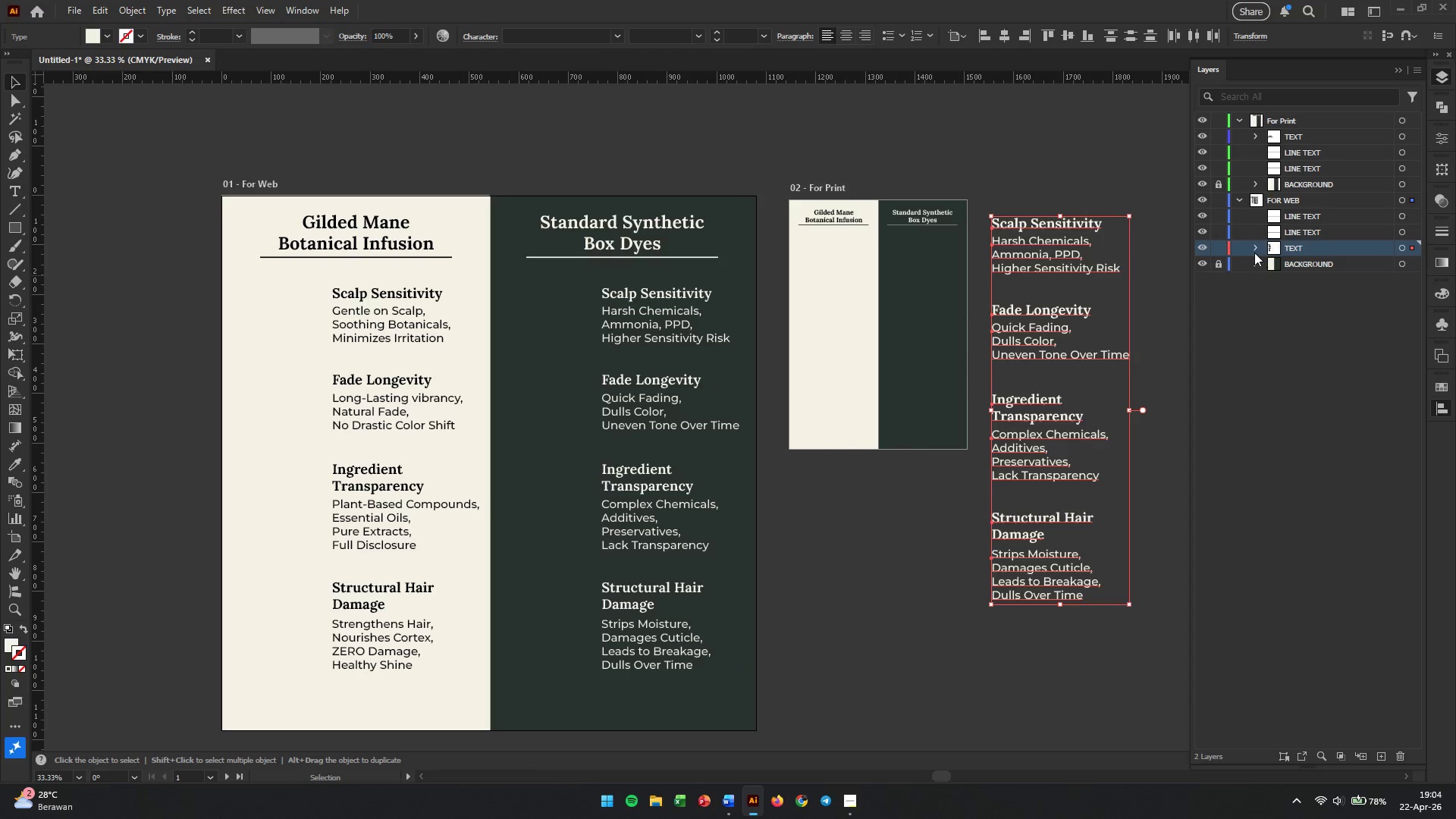 
left_click([1254, 247])
 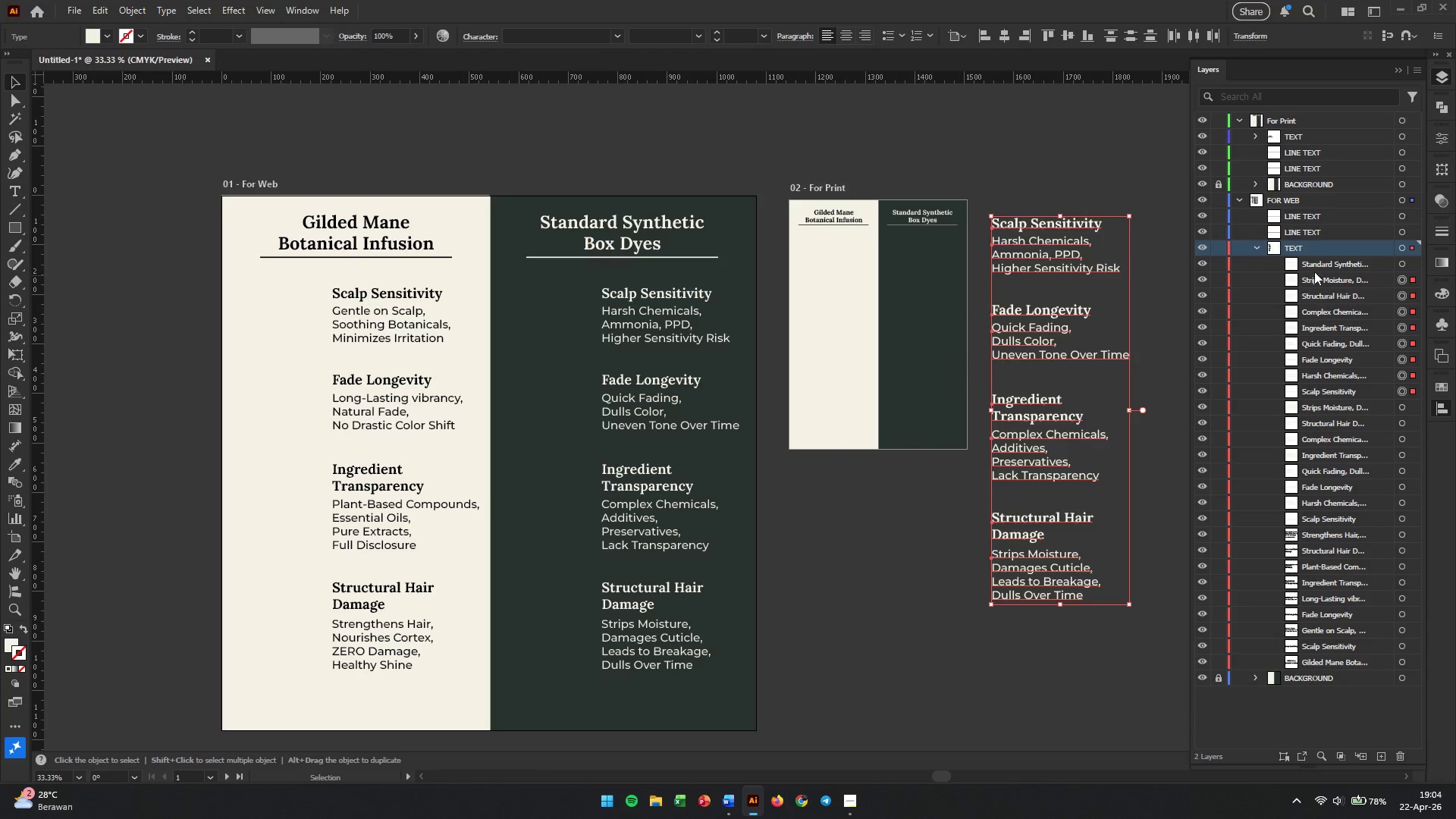 
left_click([1315, 276])
 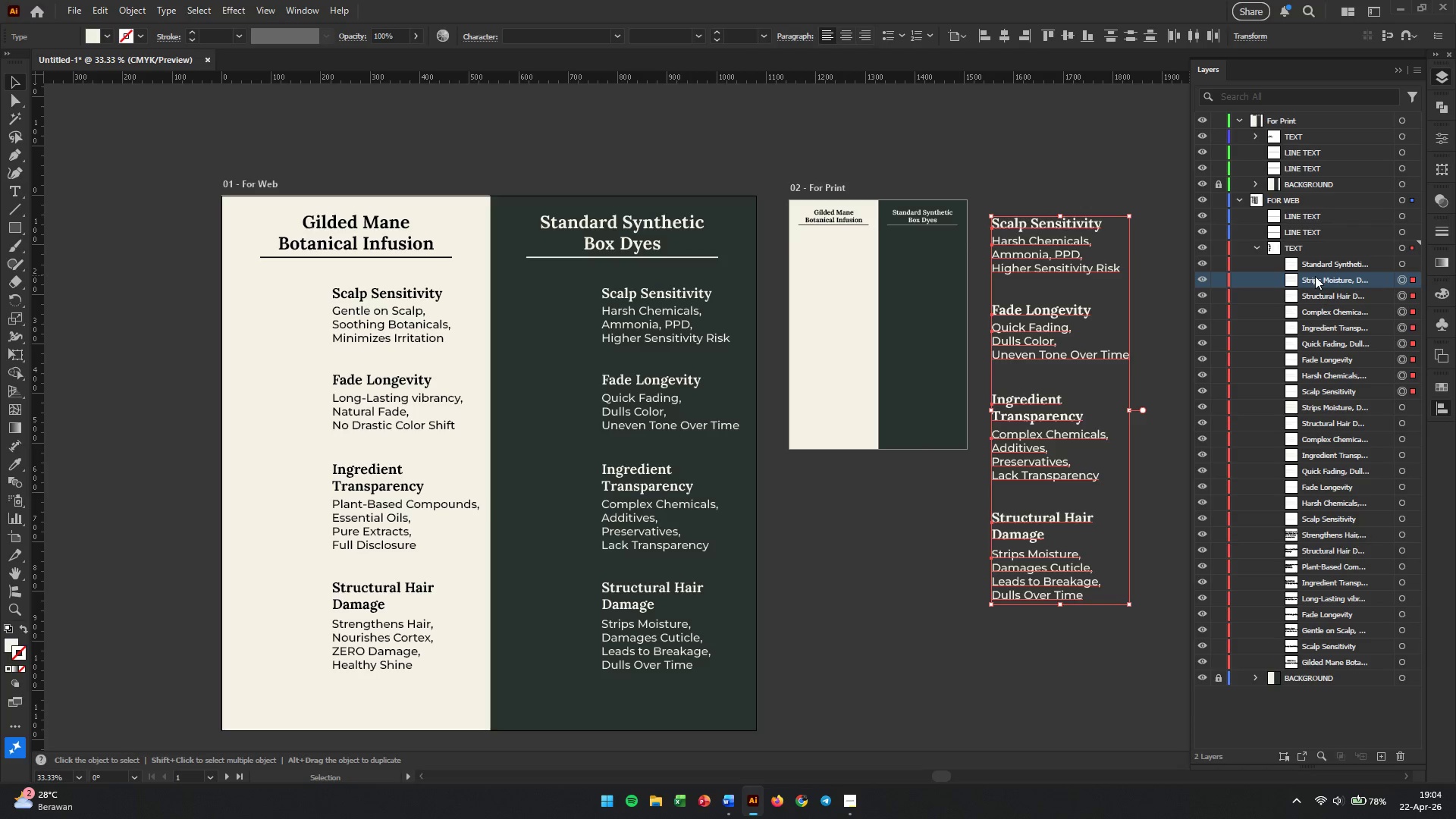 
wait(7.59)
 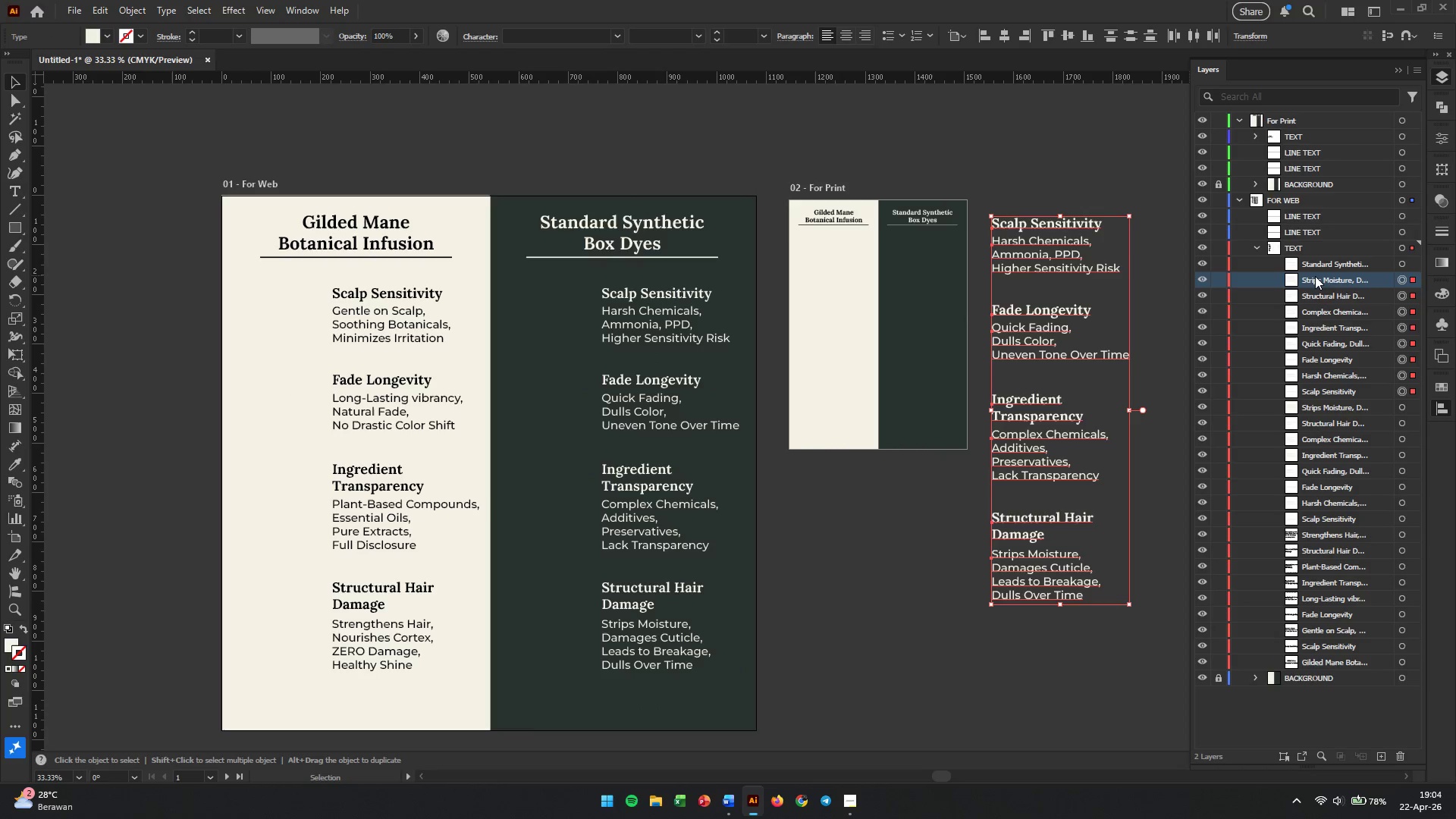 
hold_key(key=ShiftLeft, duration=2.22)
left_click([1348, 396])
 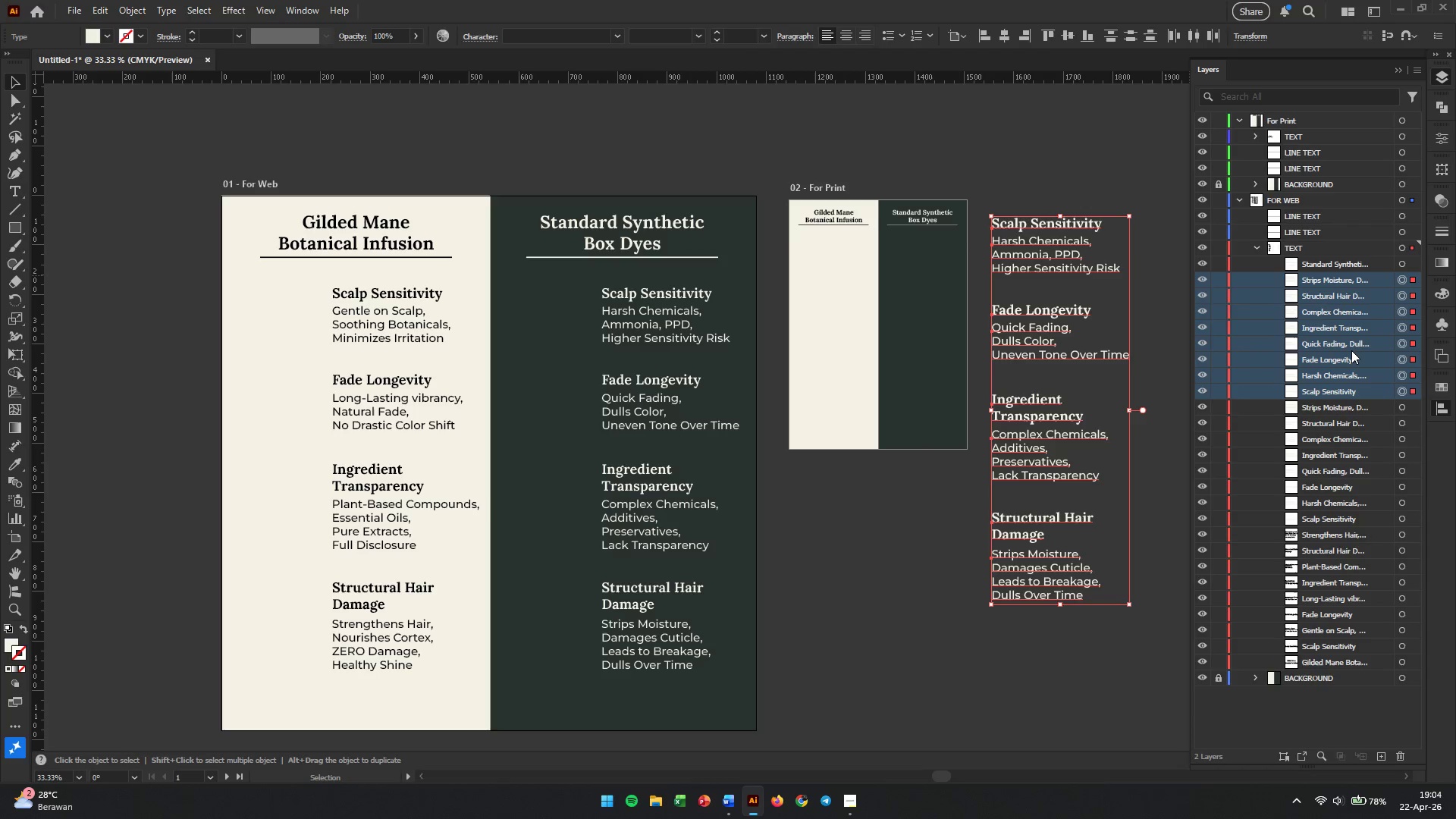 
left_click_drag(start_coordinate=[1351, 350], to_coordinate=[1324, 138])
 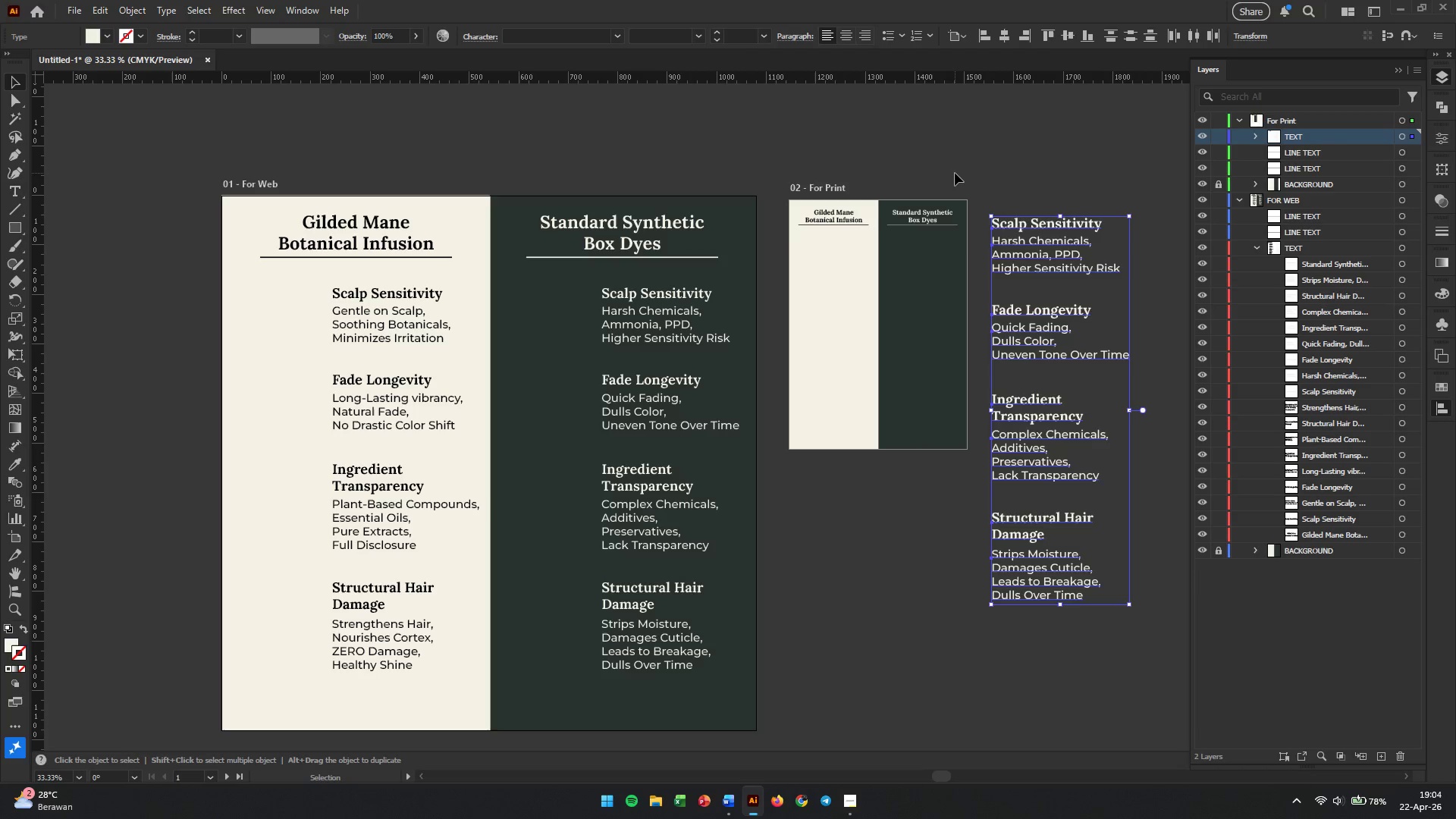 
wait(6.0)
 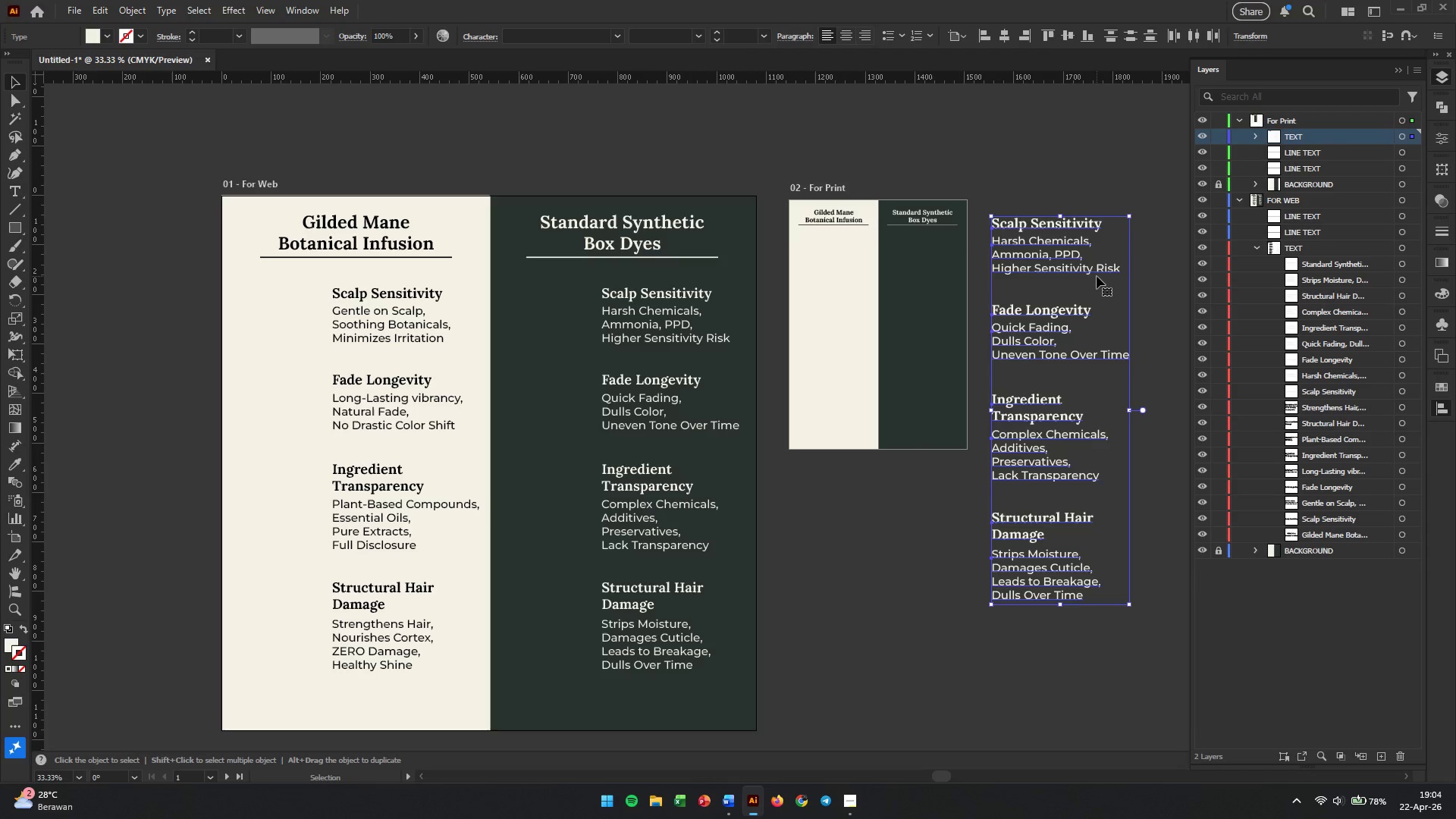 
left_click([906, 215])
 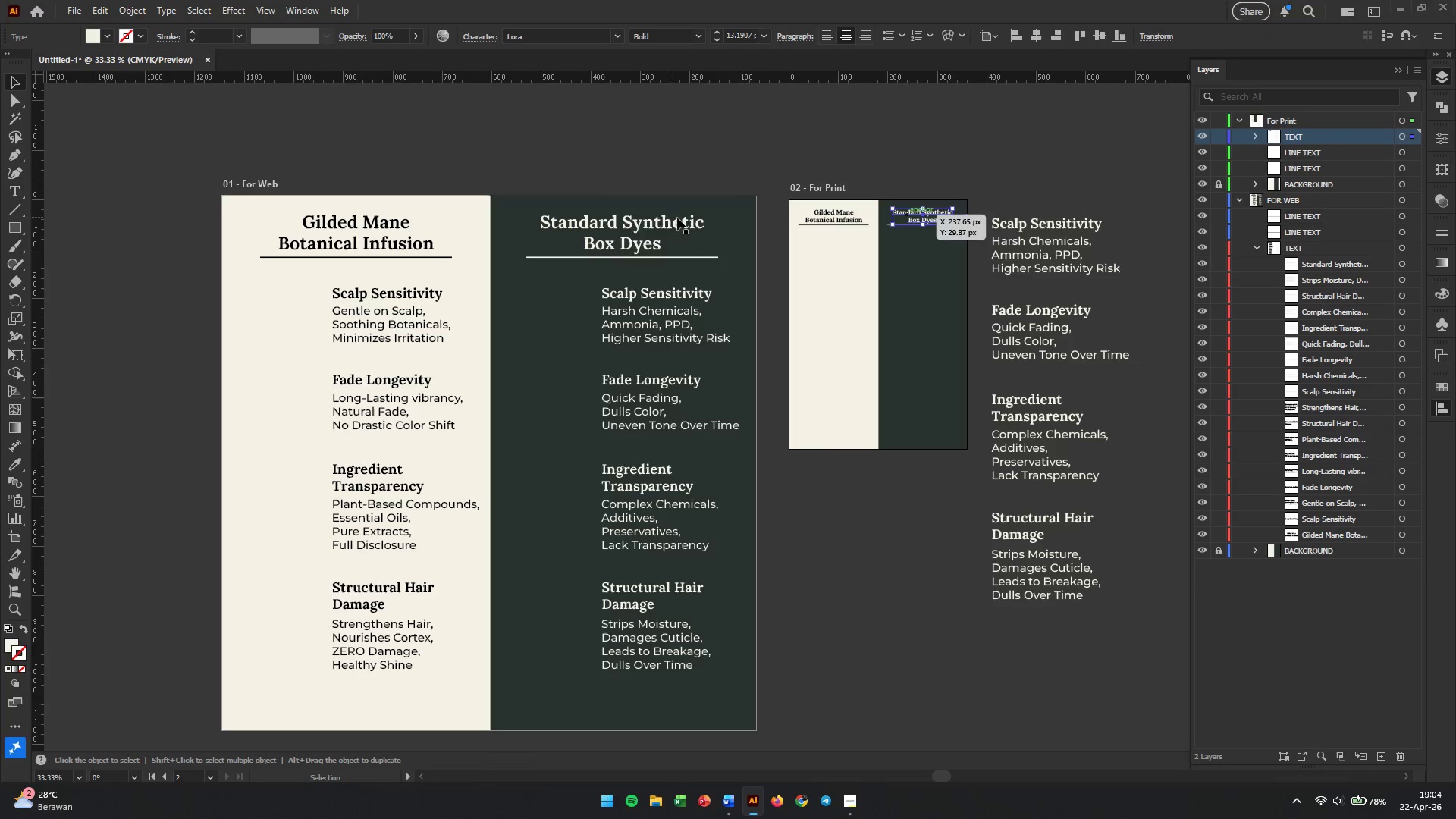 
left_click([603, 224])
 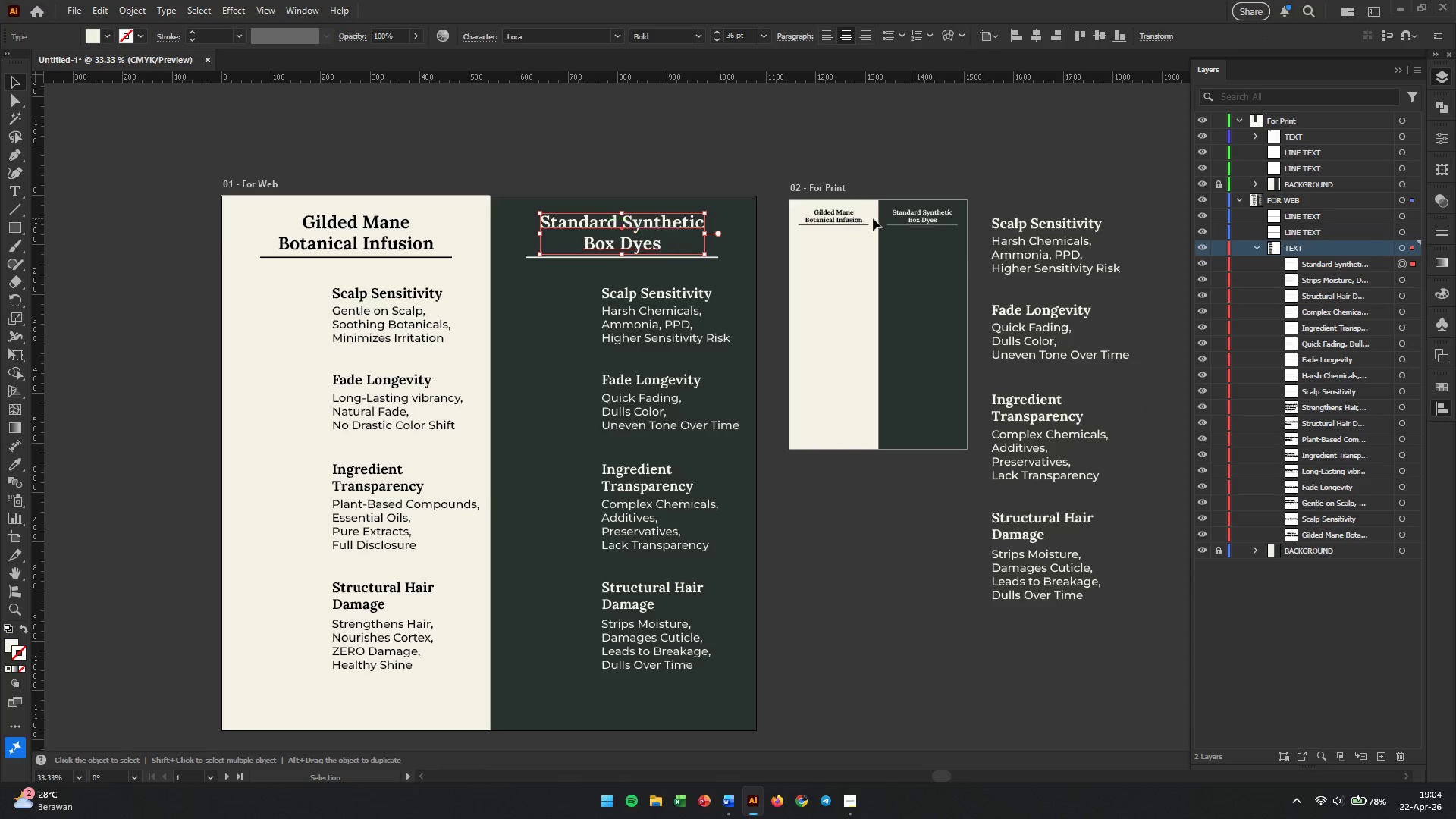 
left_click([921, 218])
 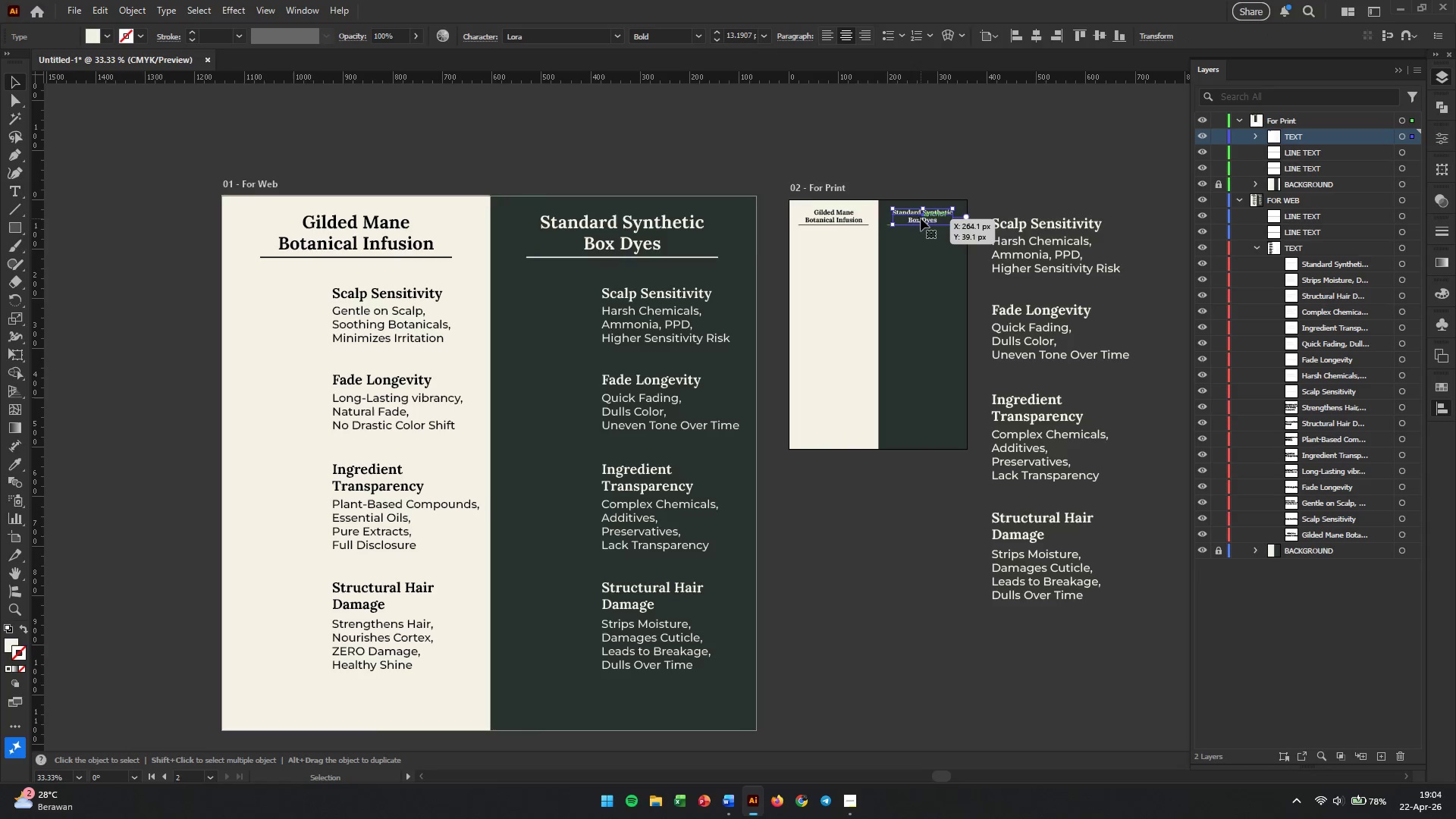 
hold_key(key=AltLeft, duration=0.58)
scroll: coordinate [921, 218], scroll_direction: up, amount: 2.0
 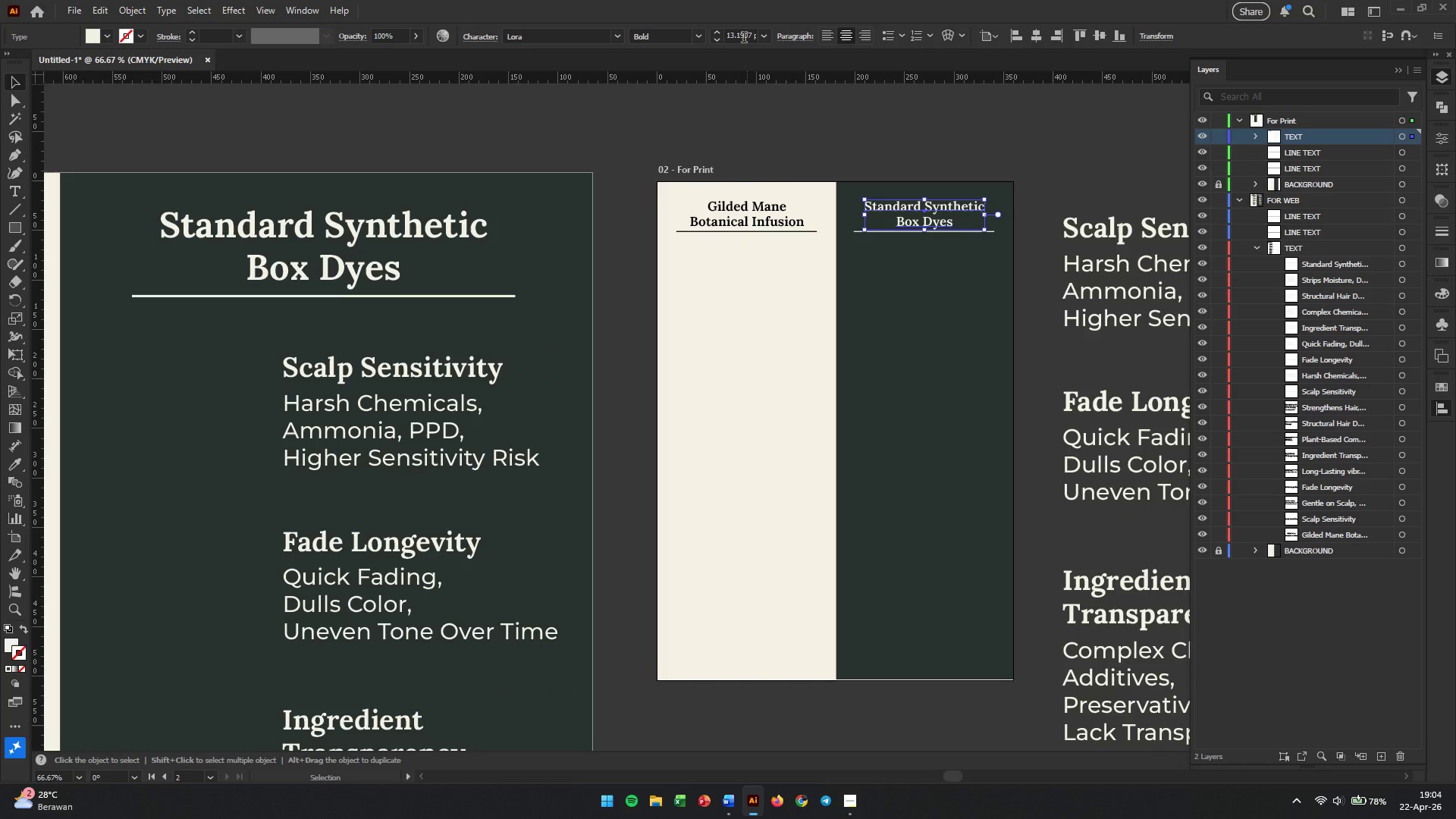 
double_click([742, 33])
 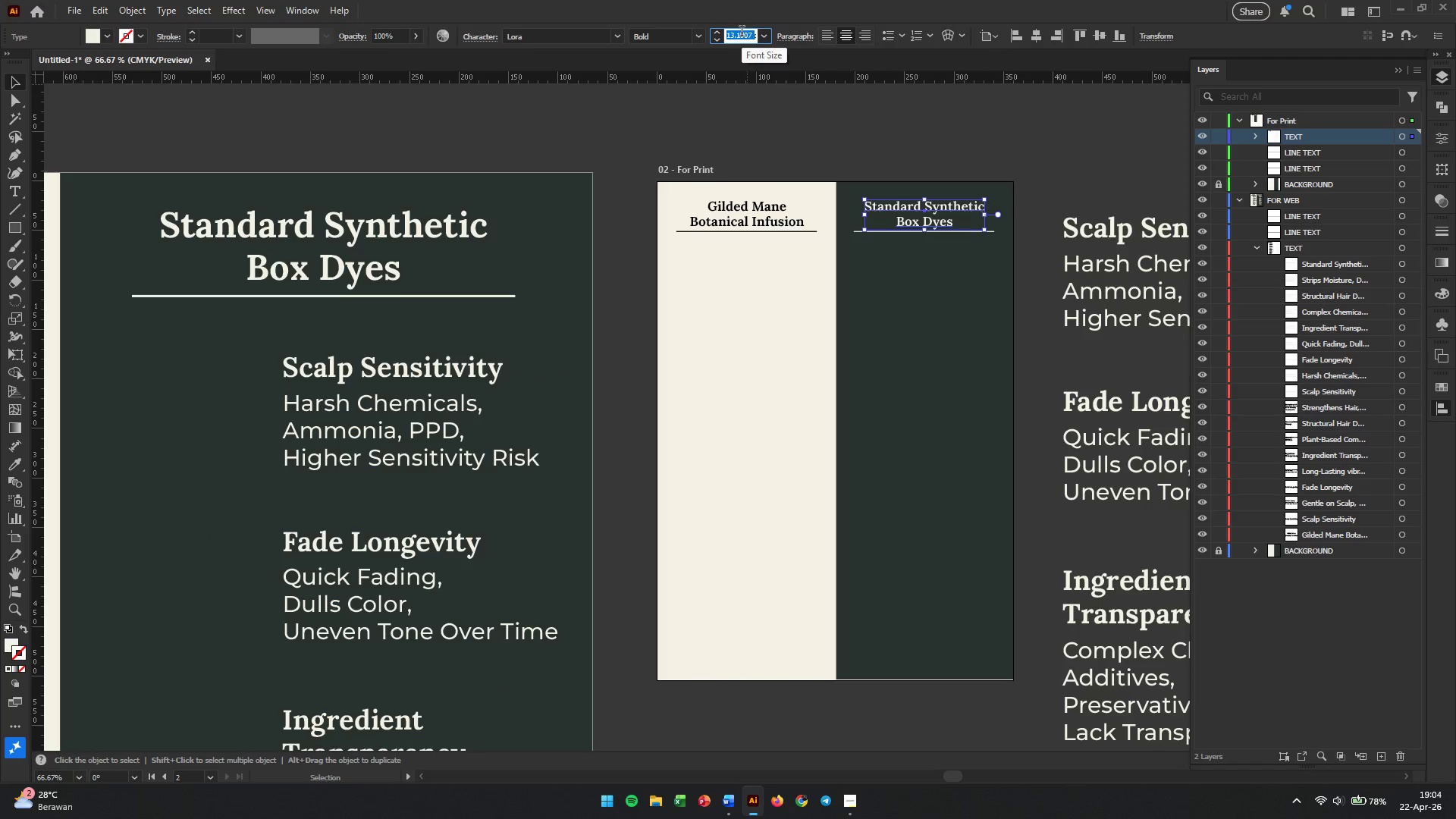 
key(Numpad1)
 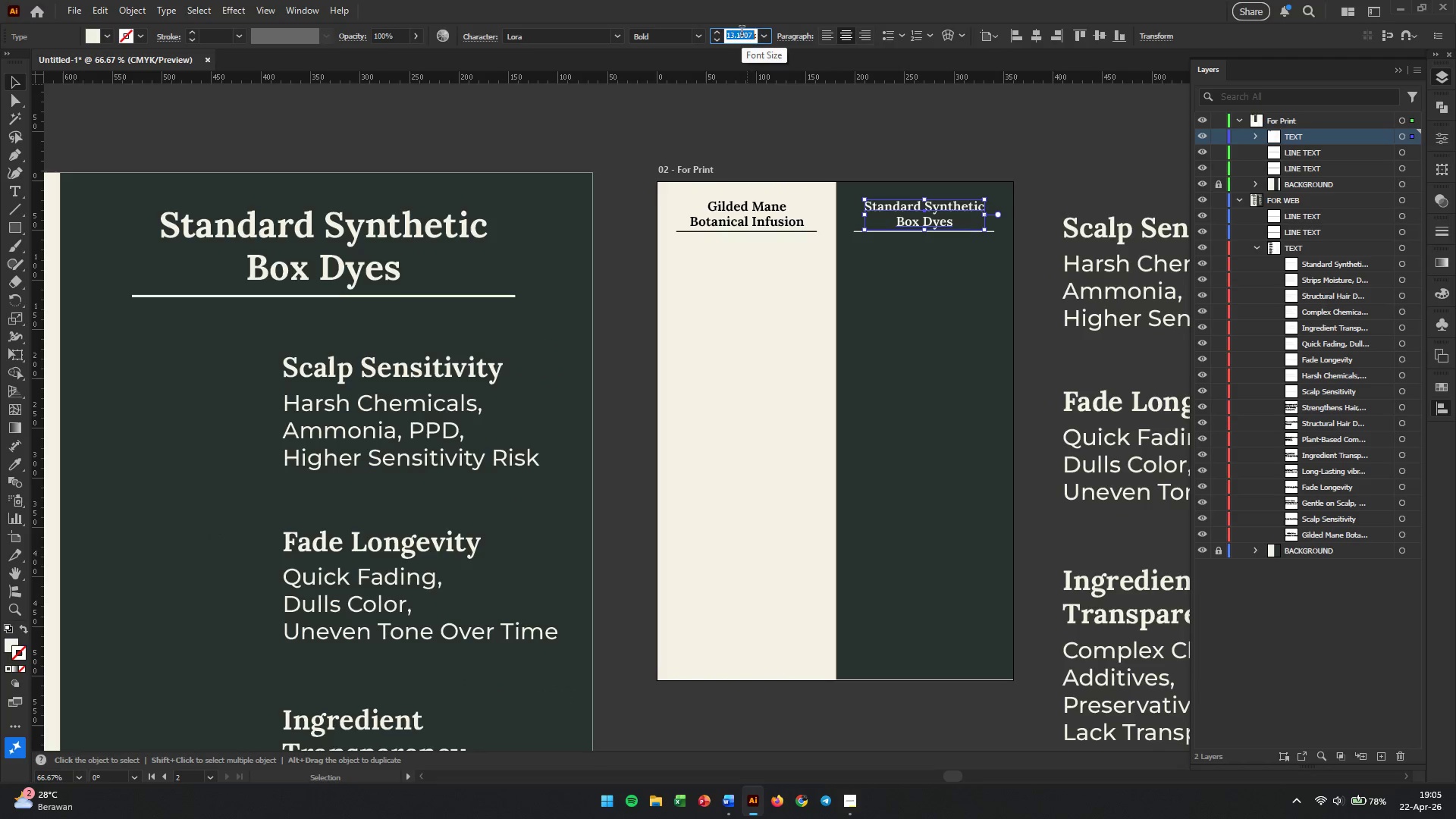 
key(Numpad3)
 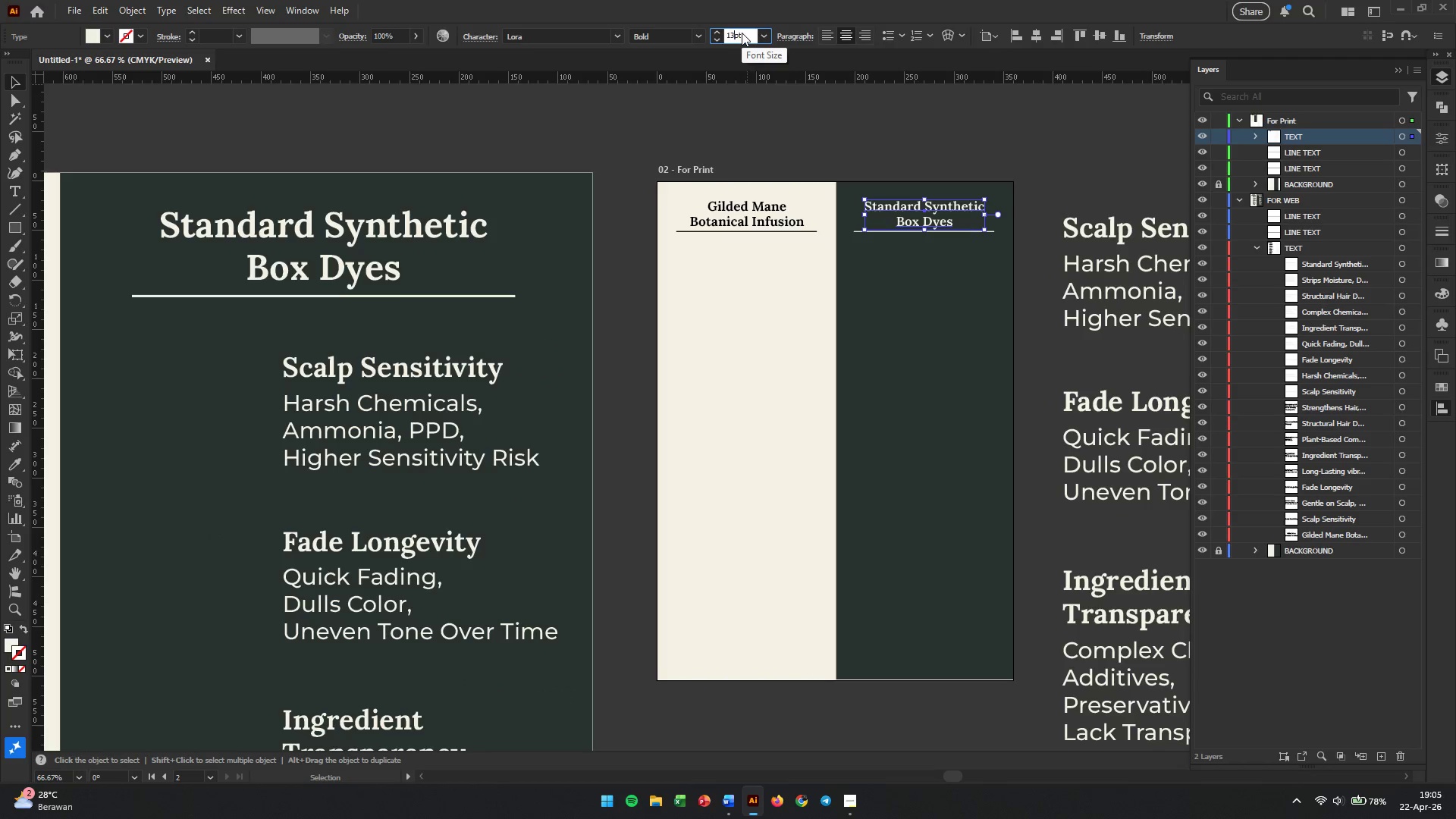 
key(Enter)
 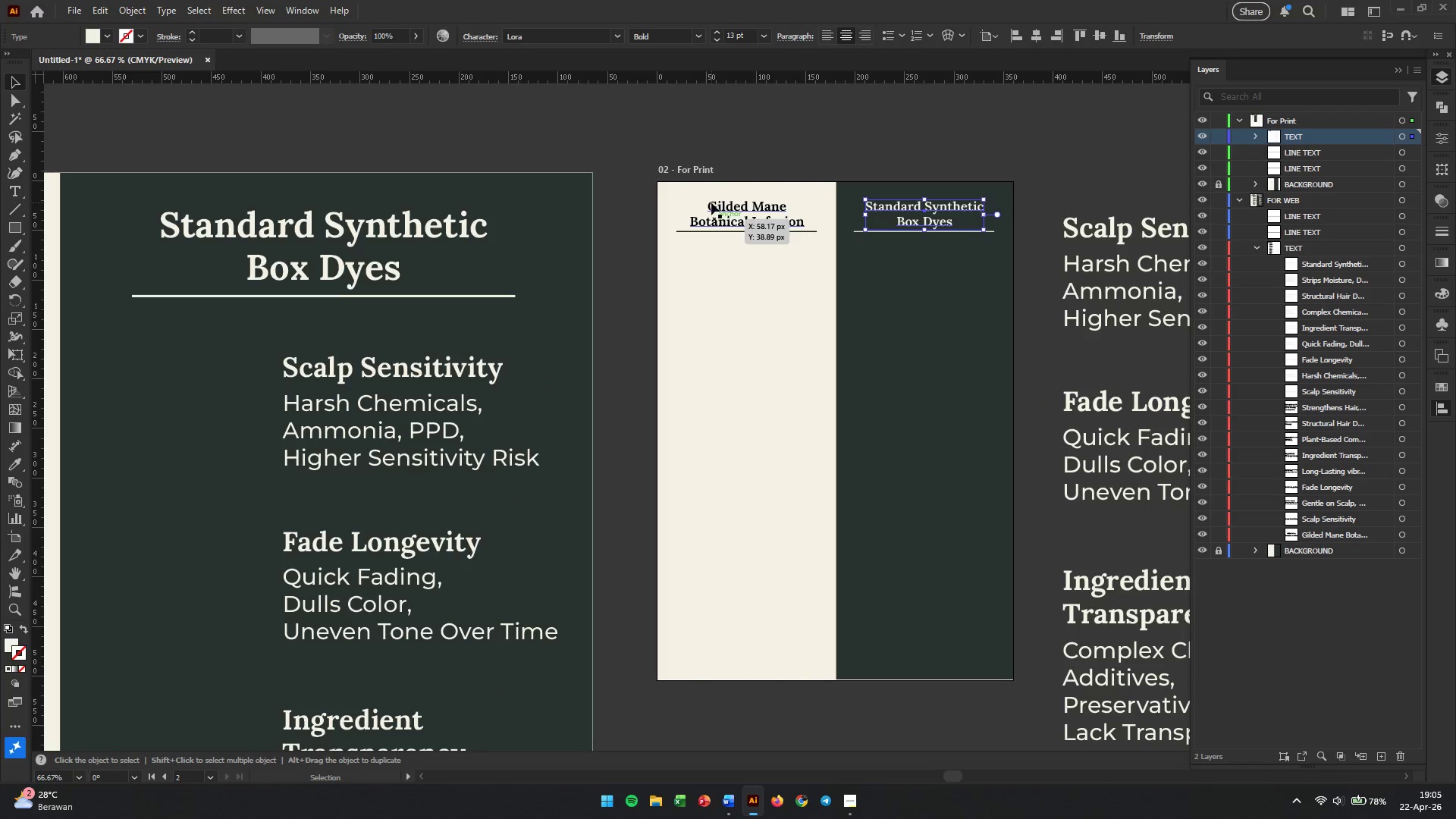 
left_click([714, 205])
 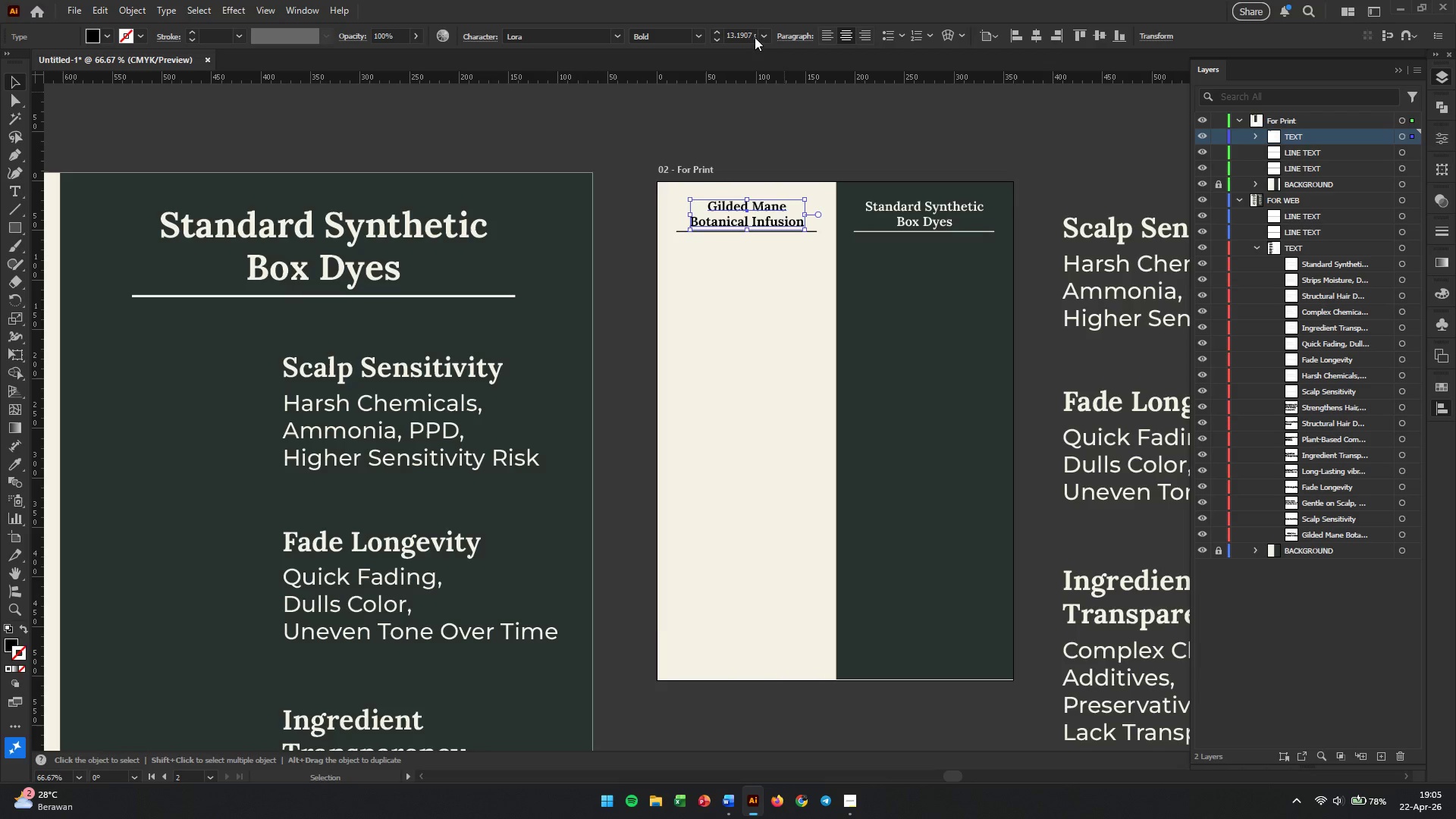 
double_click([748, 37])
 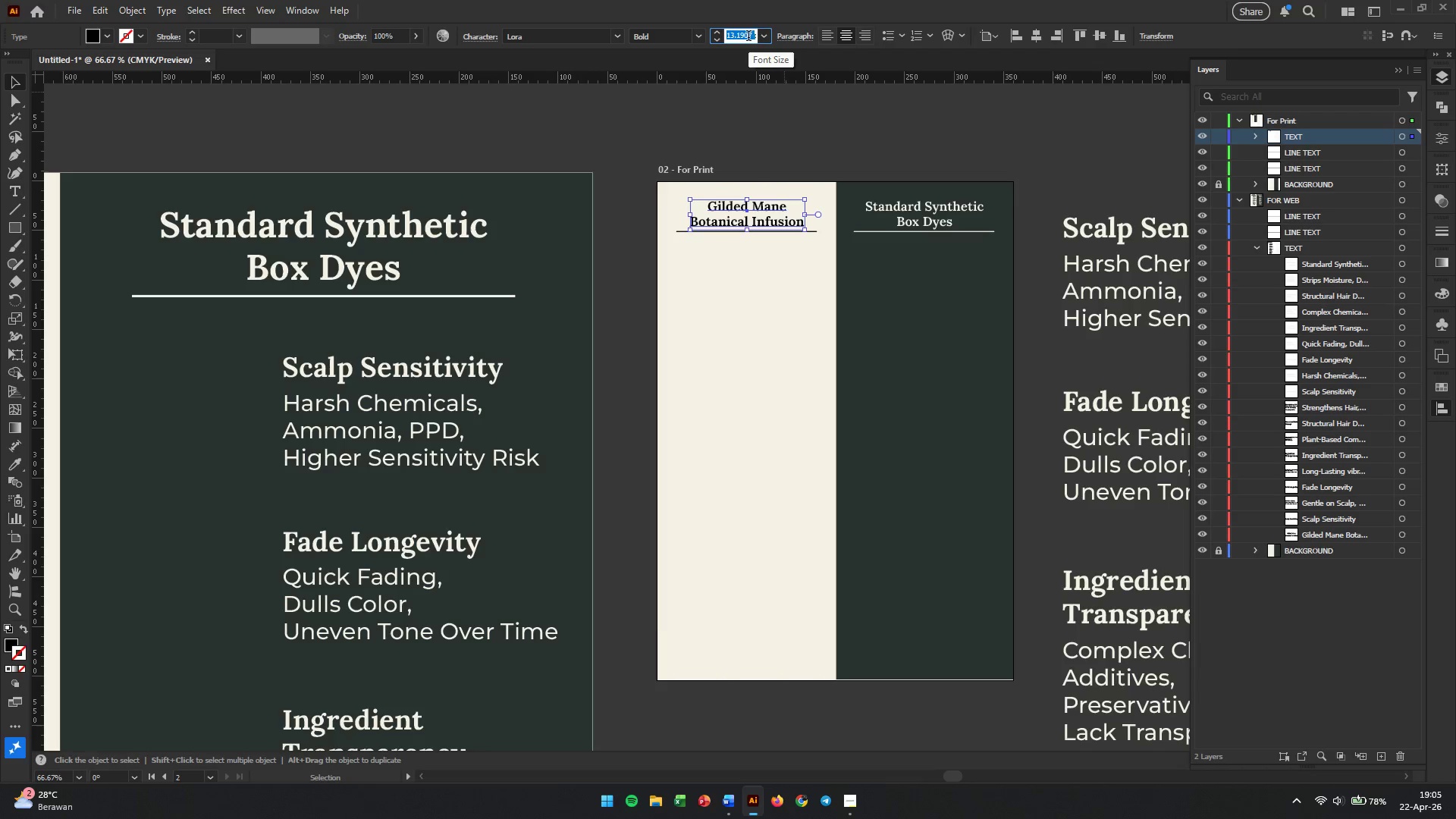 
key(Numpad1)
 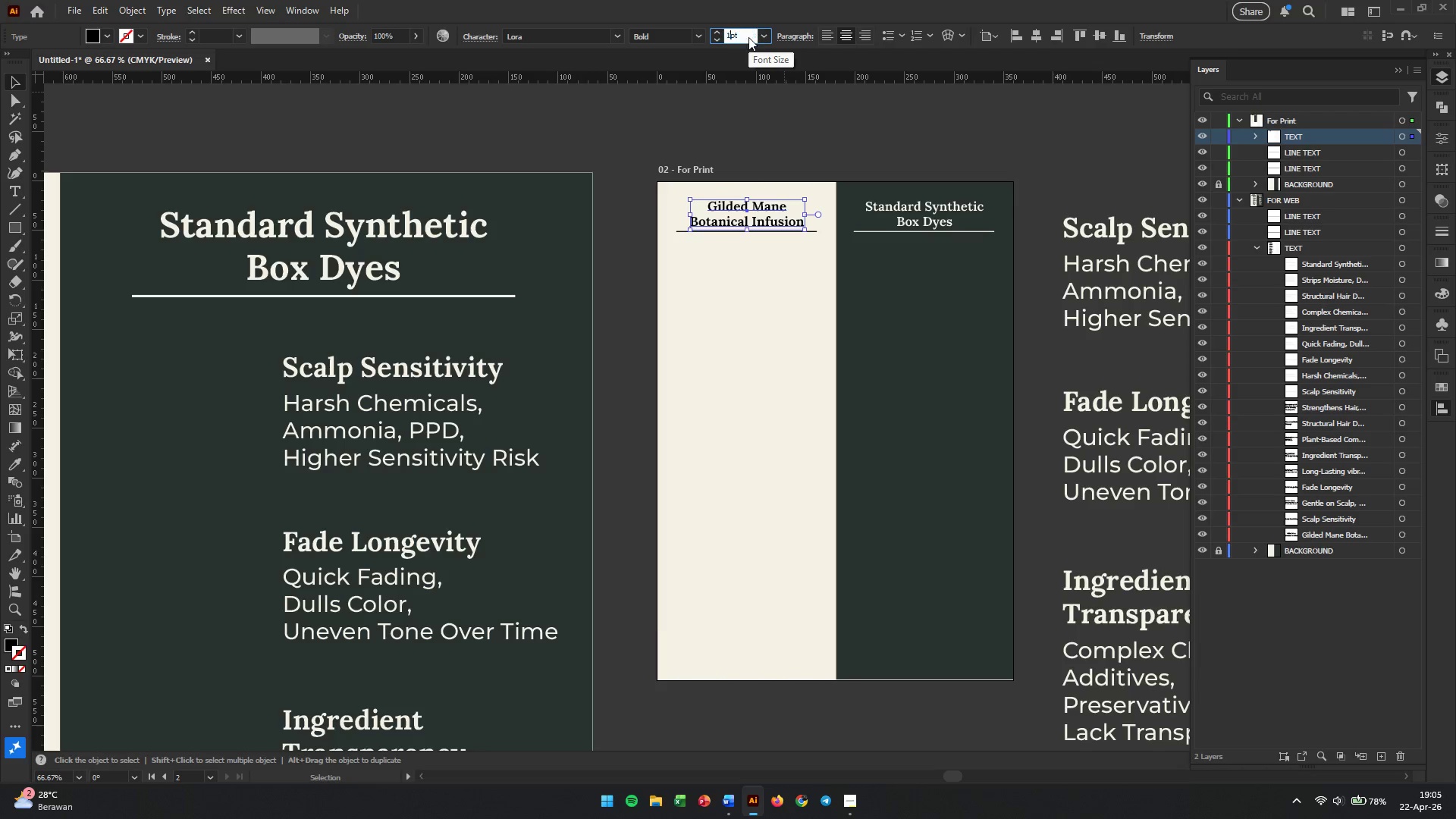 
key(Numpad3)
 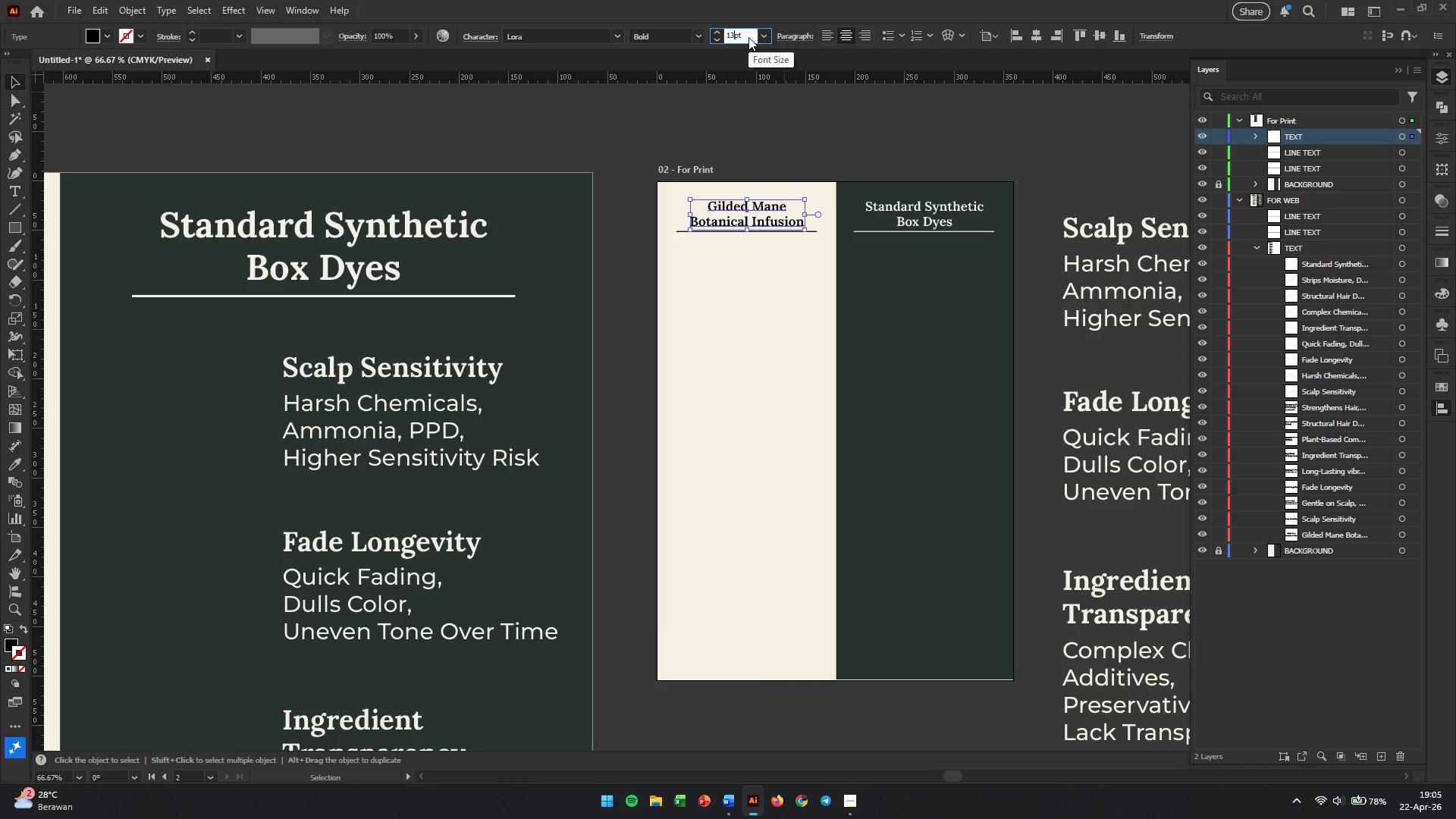 
key(Enter)
 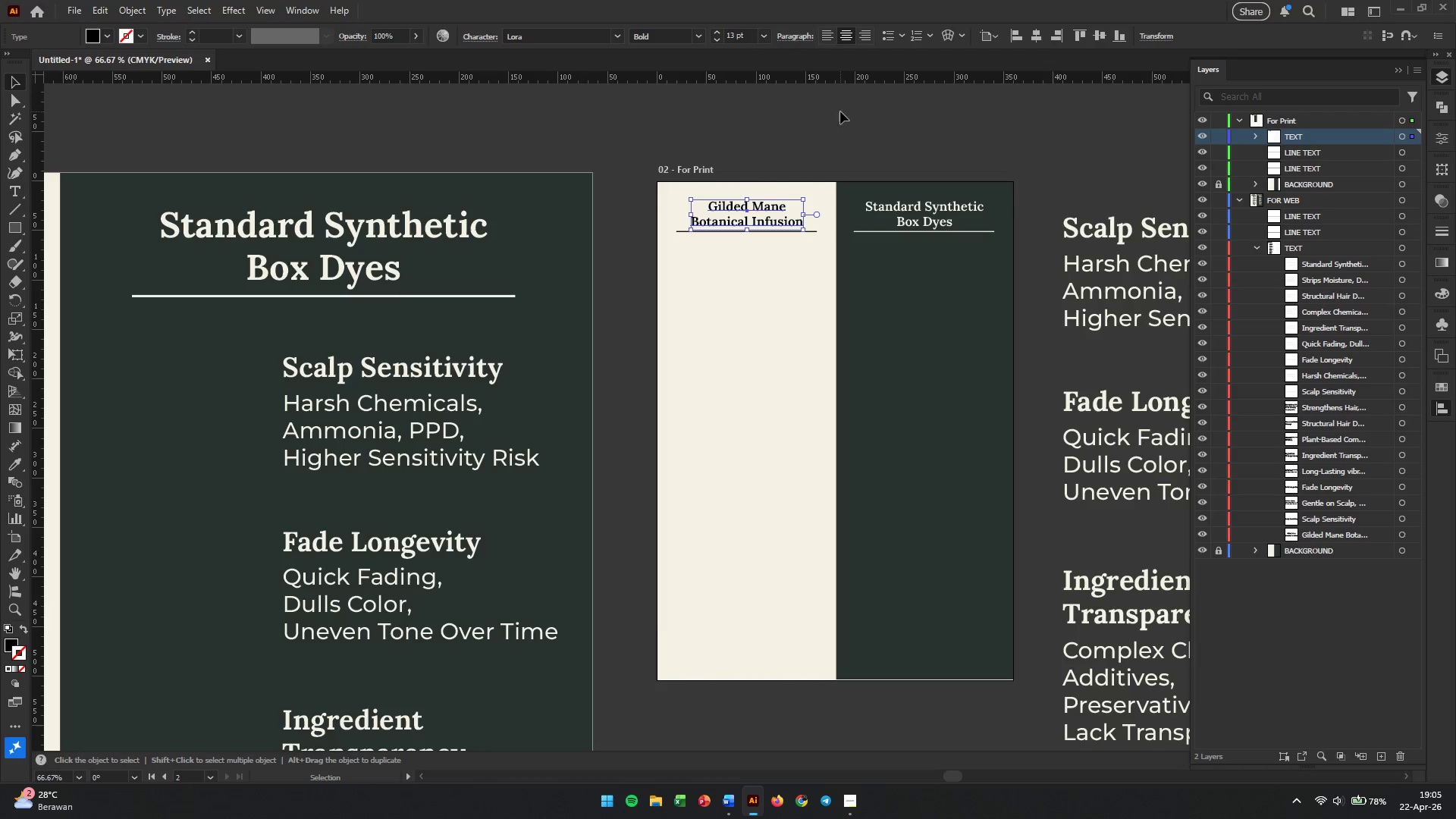 
left_click([886, 132])
 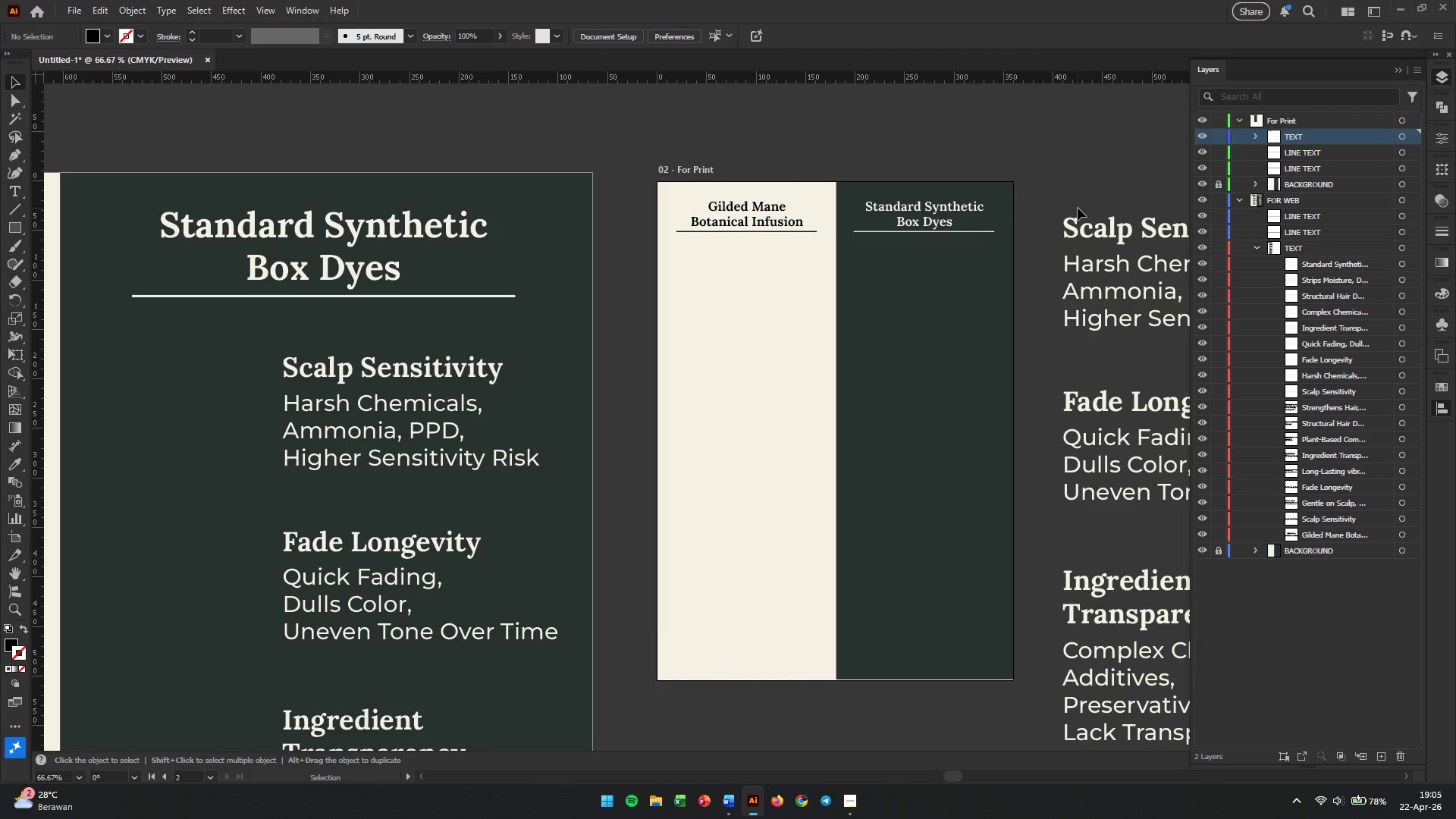 
hold_key(key=AltLeft, duration=0.41)
scroll: coordinate [1078, 208], scroll_direction: down, amount: 2.0
 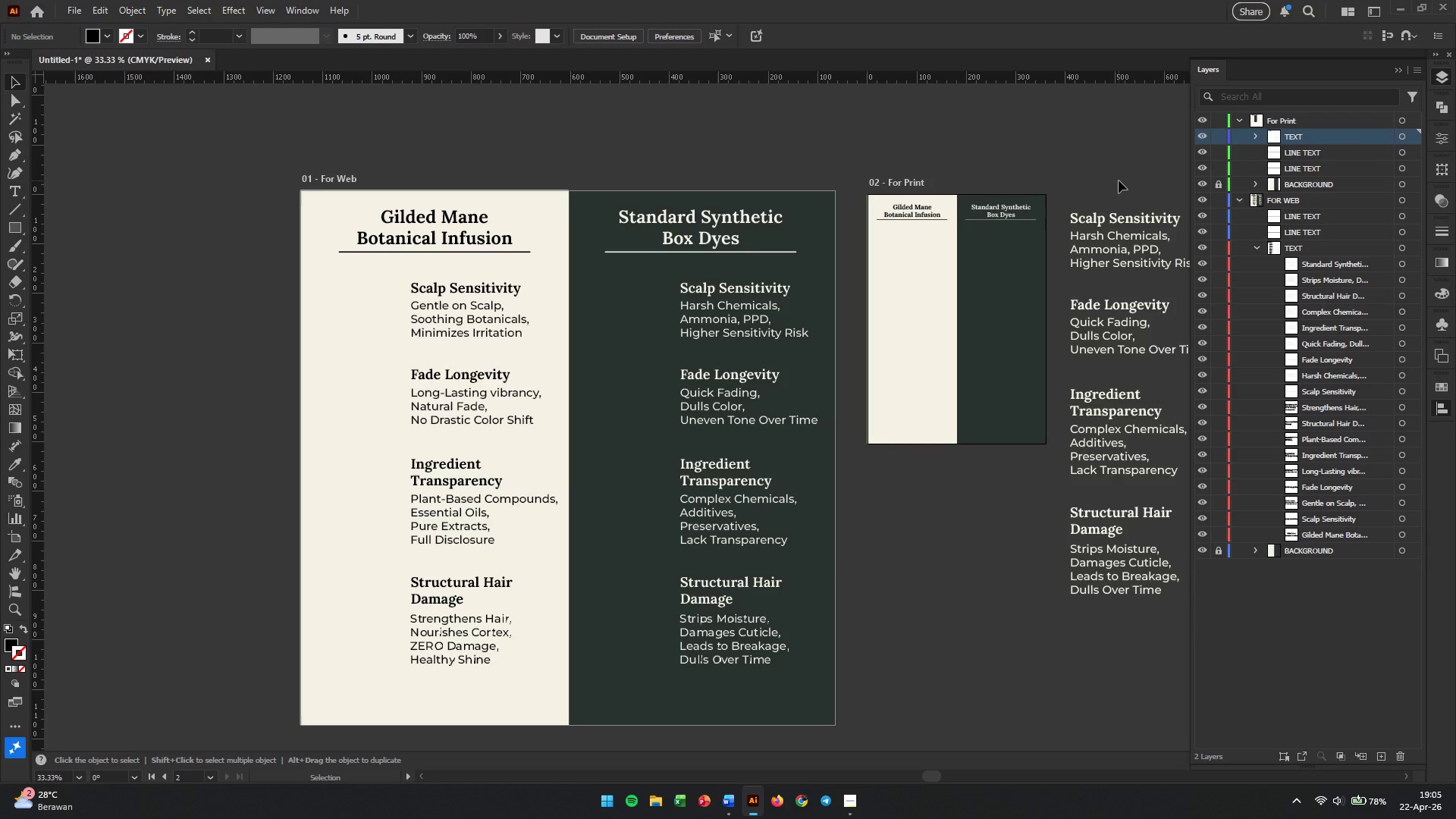 
left_click_drag(start_coordinate=[1119, 179], to_coordinate=[1113, 170])
 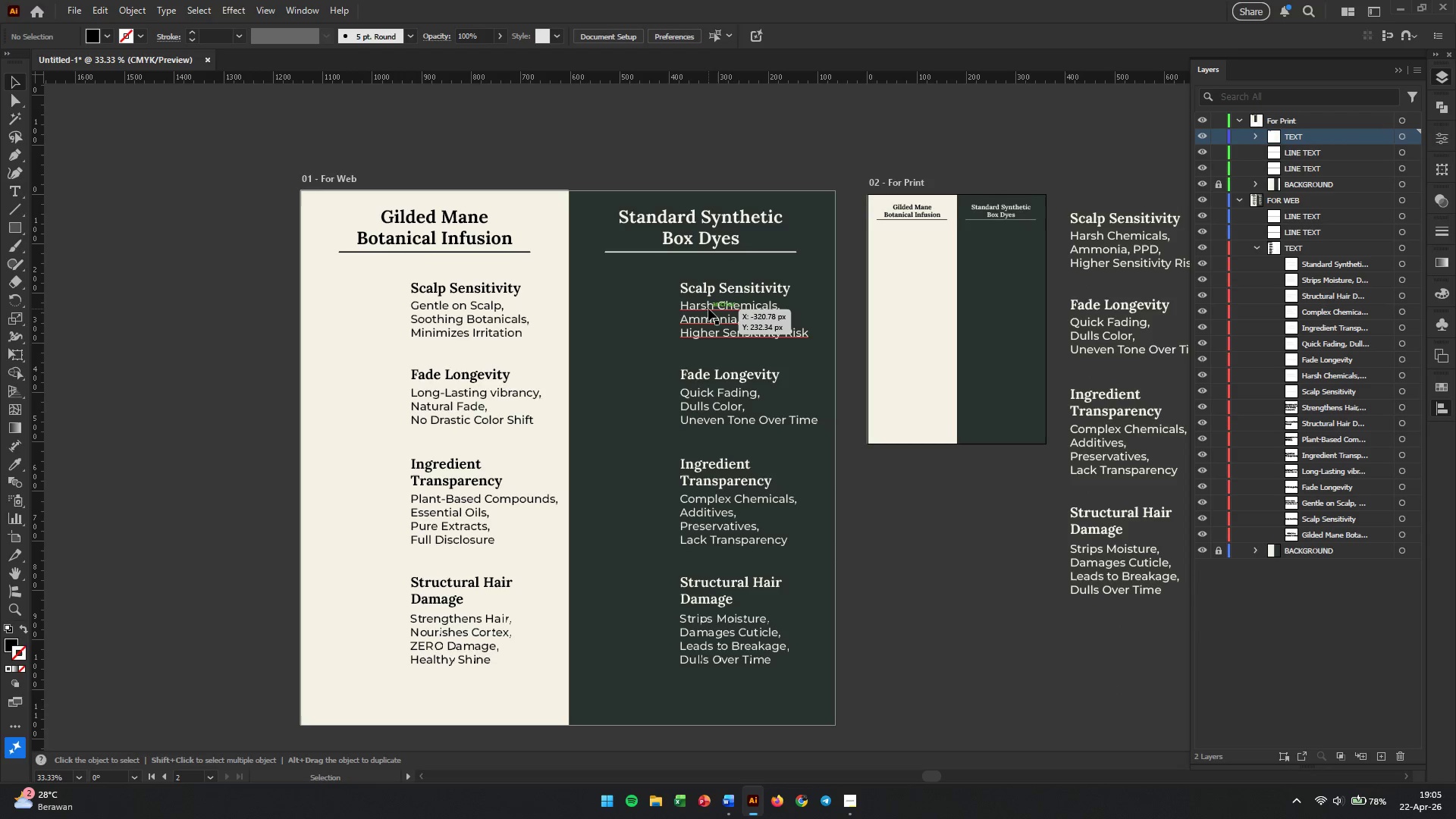 
left_click([708, 309])
 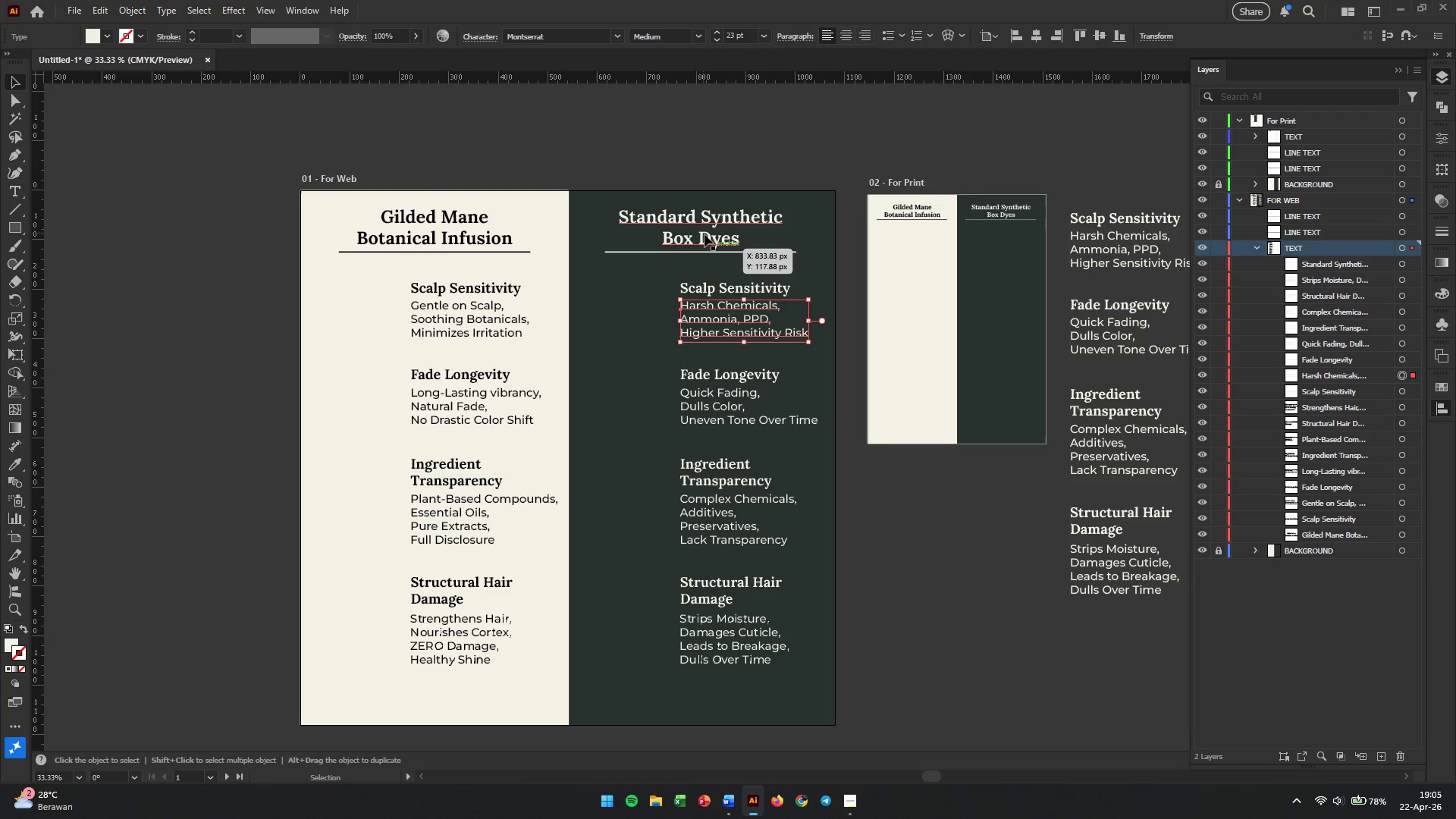 
left_click([698, 224])
 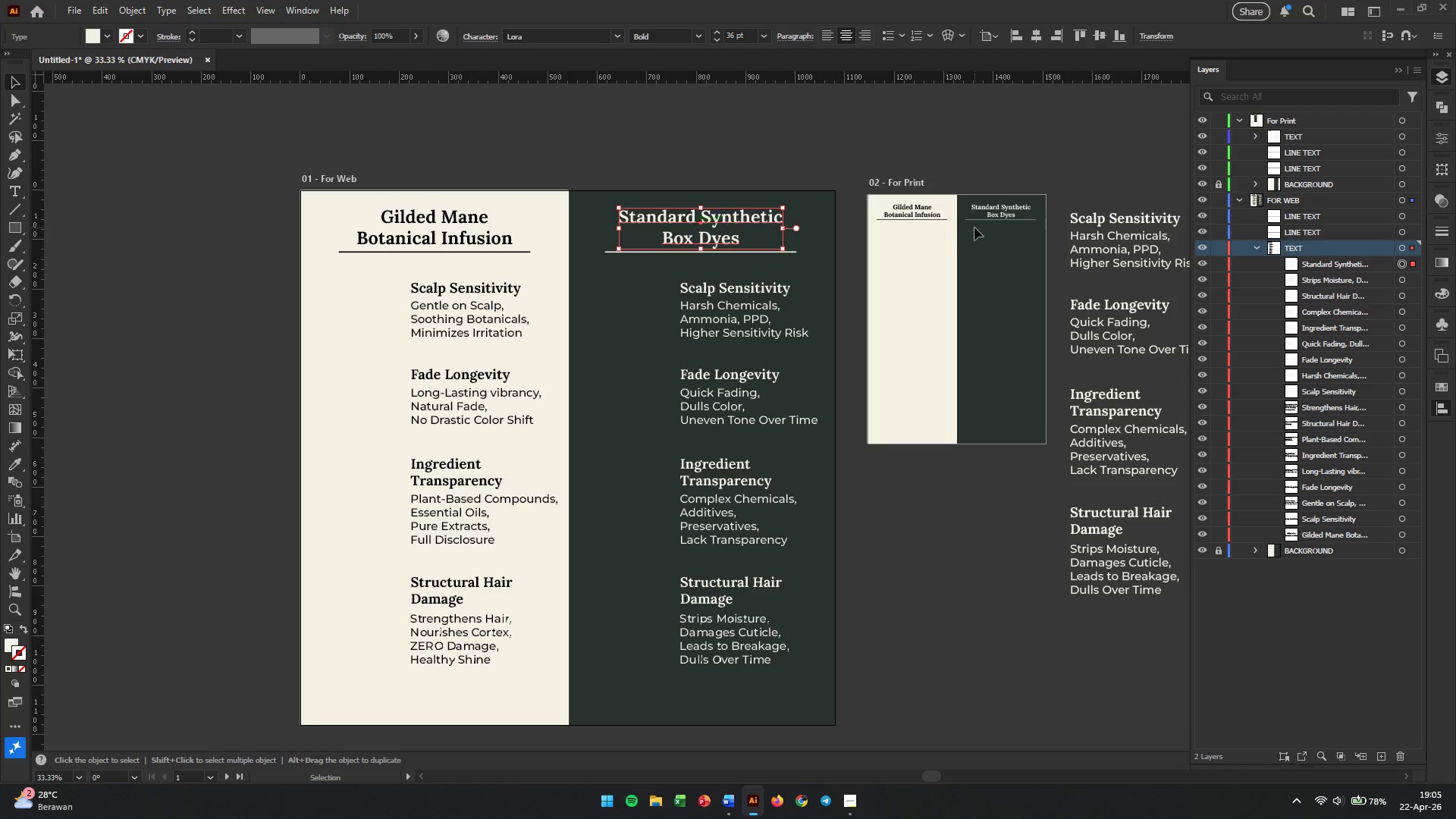 
left_click([999, 212])
 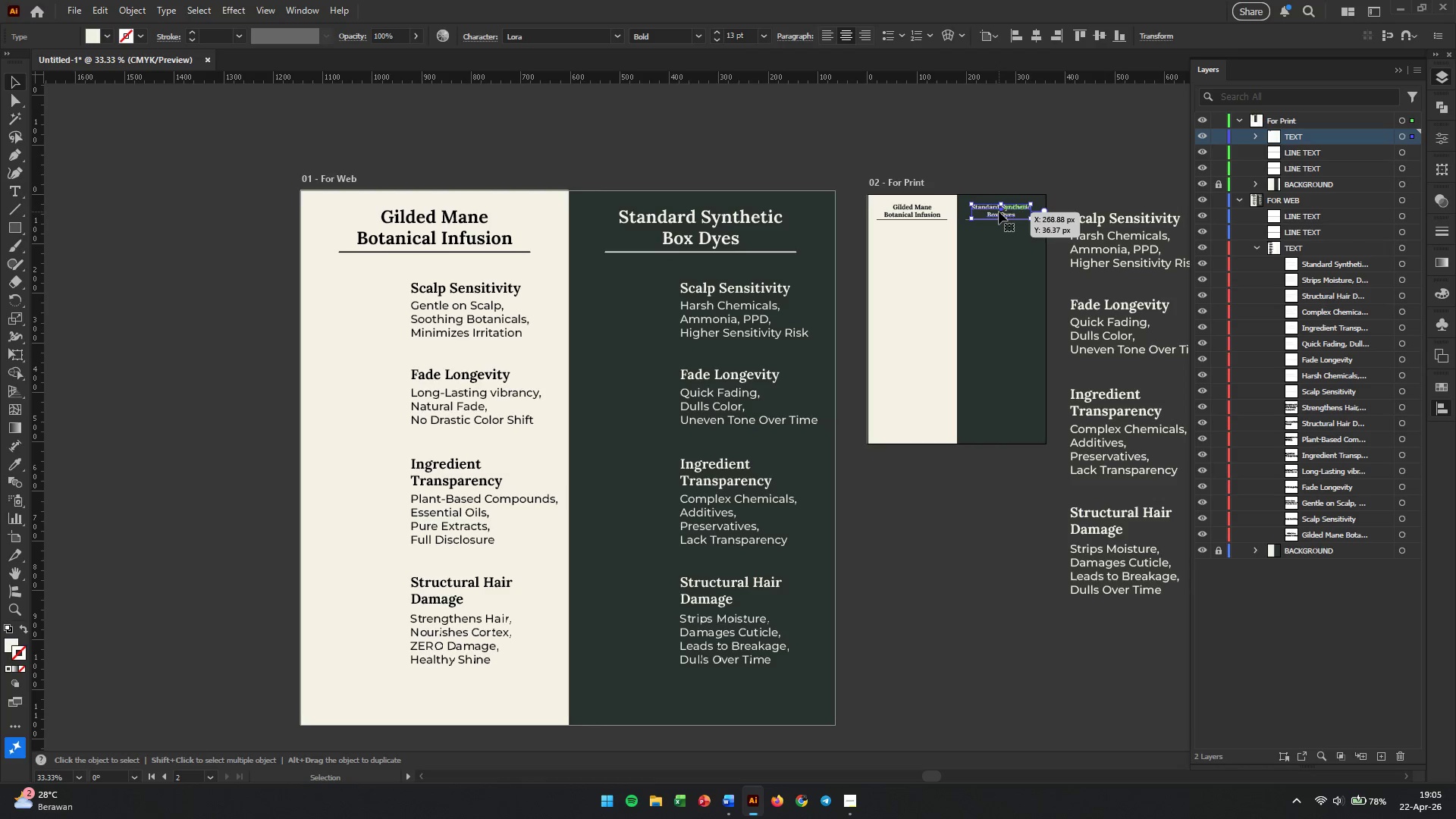 
left_click([1128, 250])
 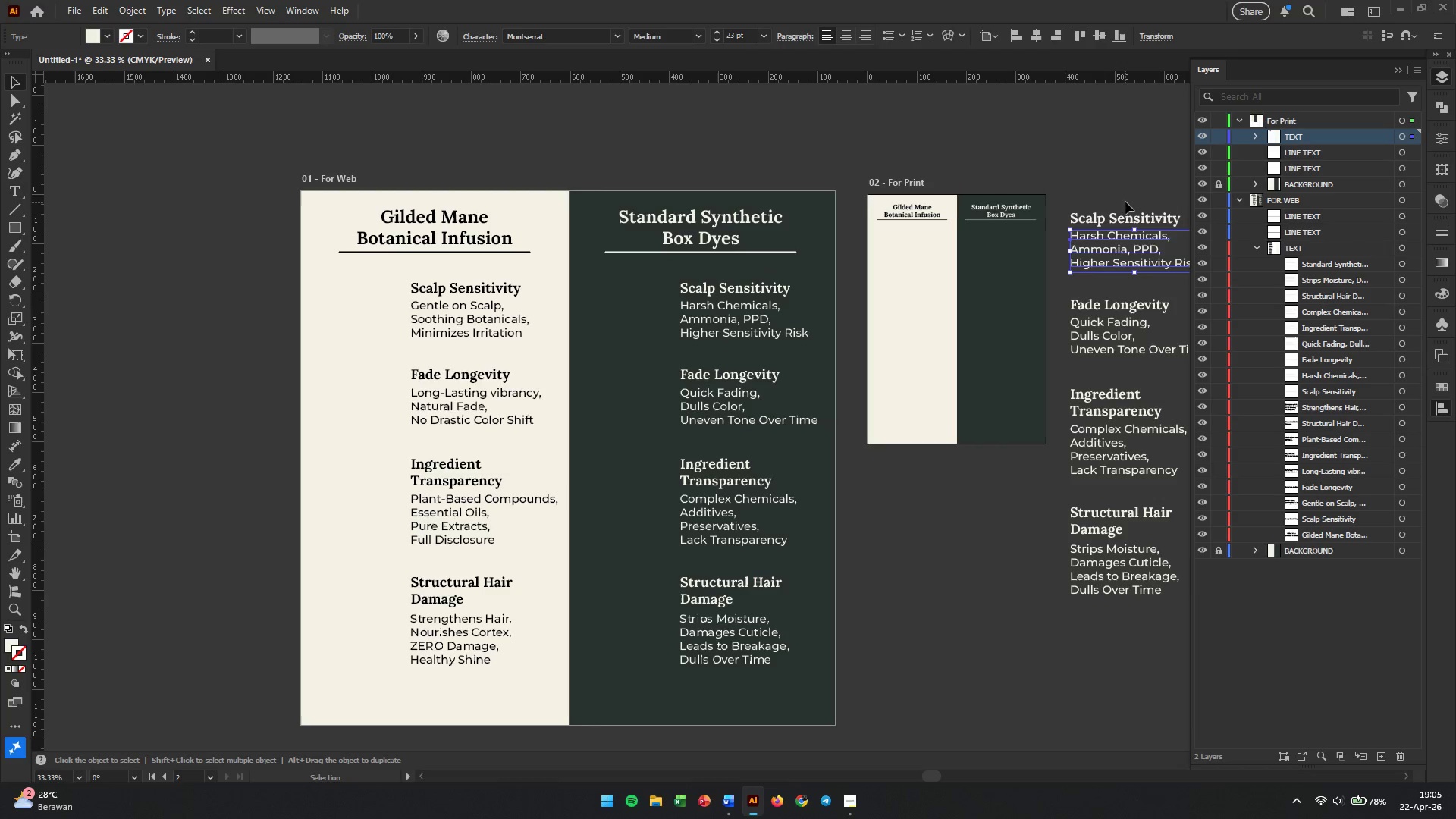 
left_click_drag(start_coordinate=[1122, 167], to_coordinate=[1126, 167])
 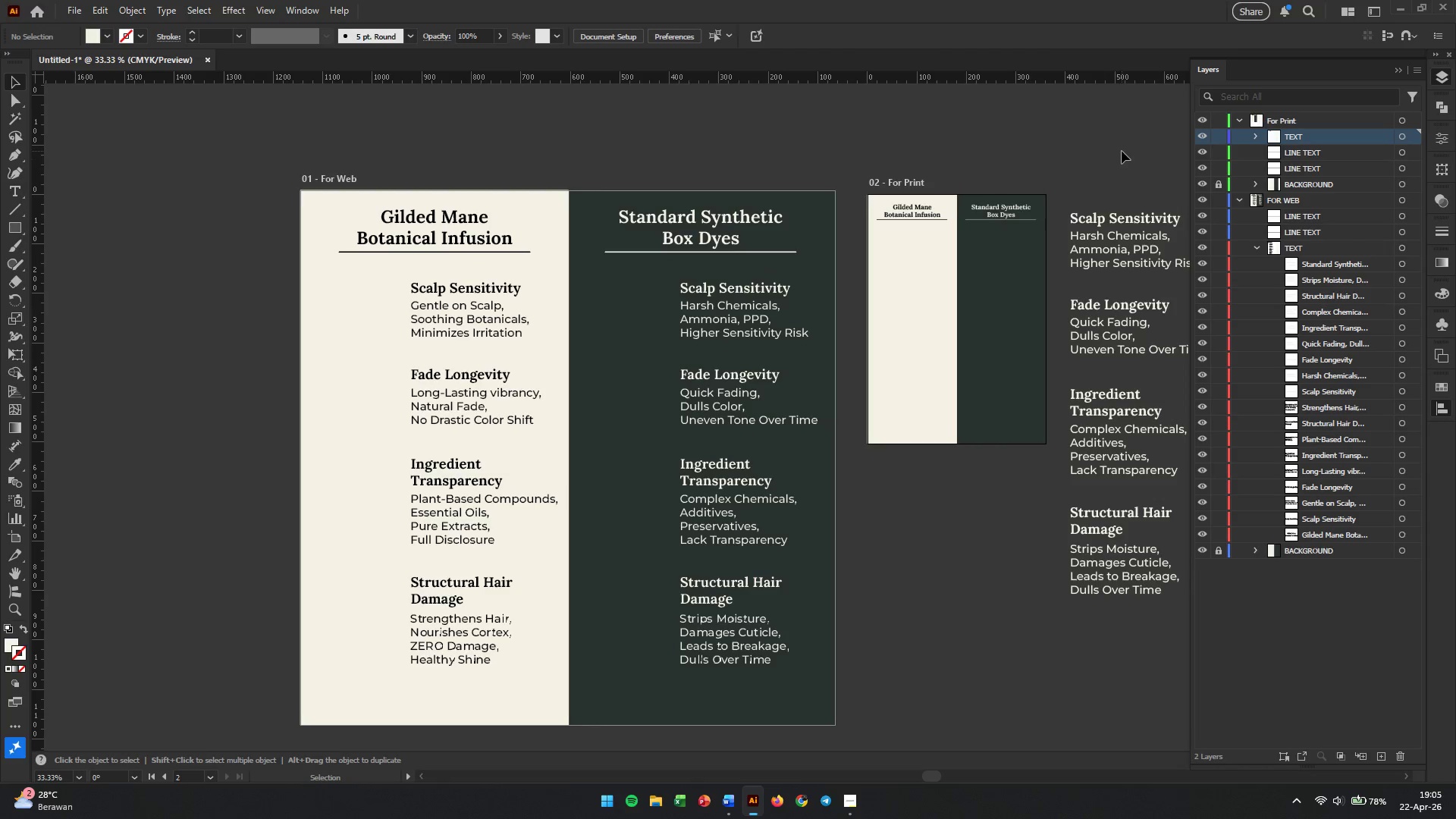 
left_click_drag(start_coordinate=[1122, 151], to_coordinate=[1131, 659])
 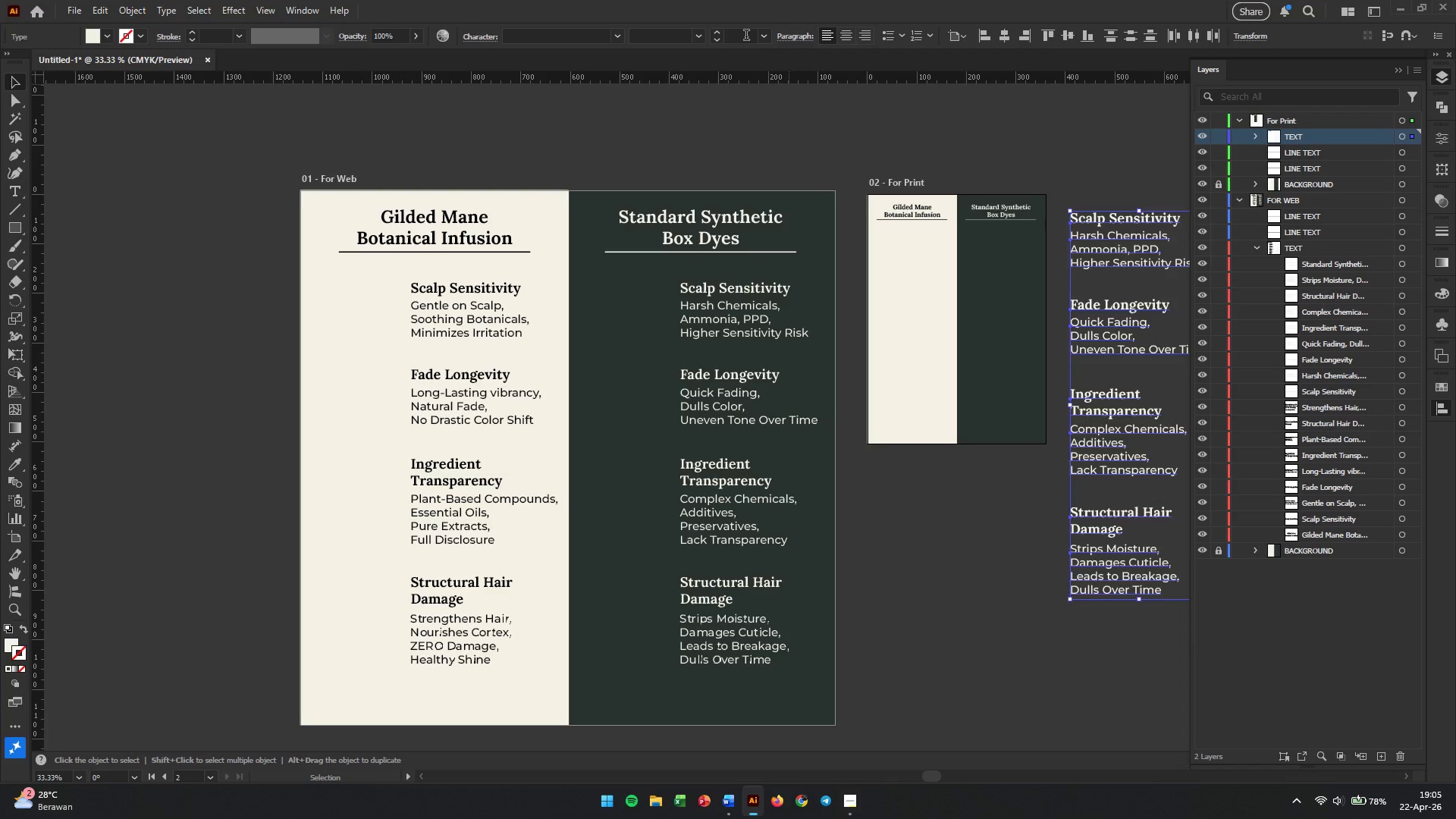 
left_click([746, 36])
 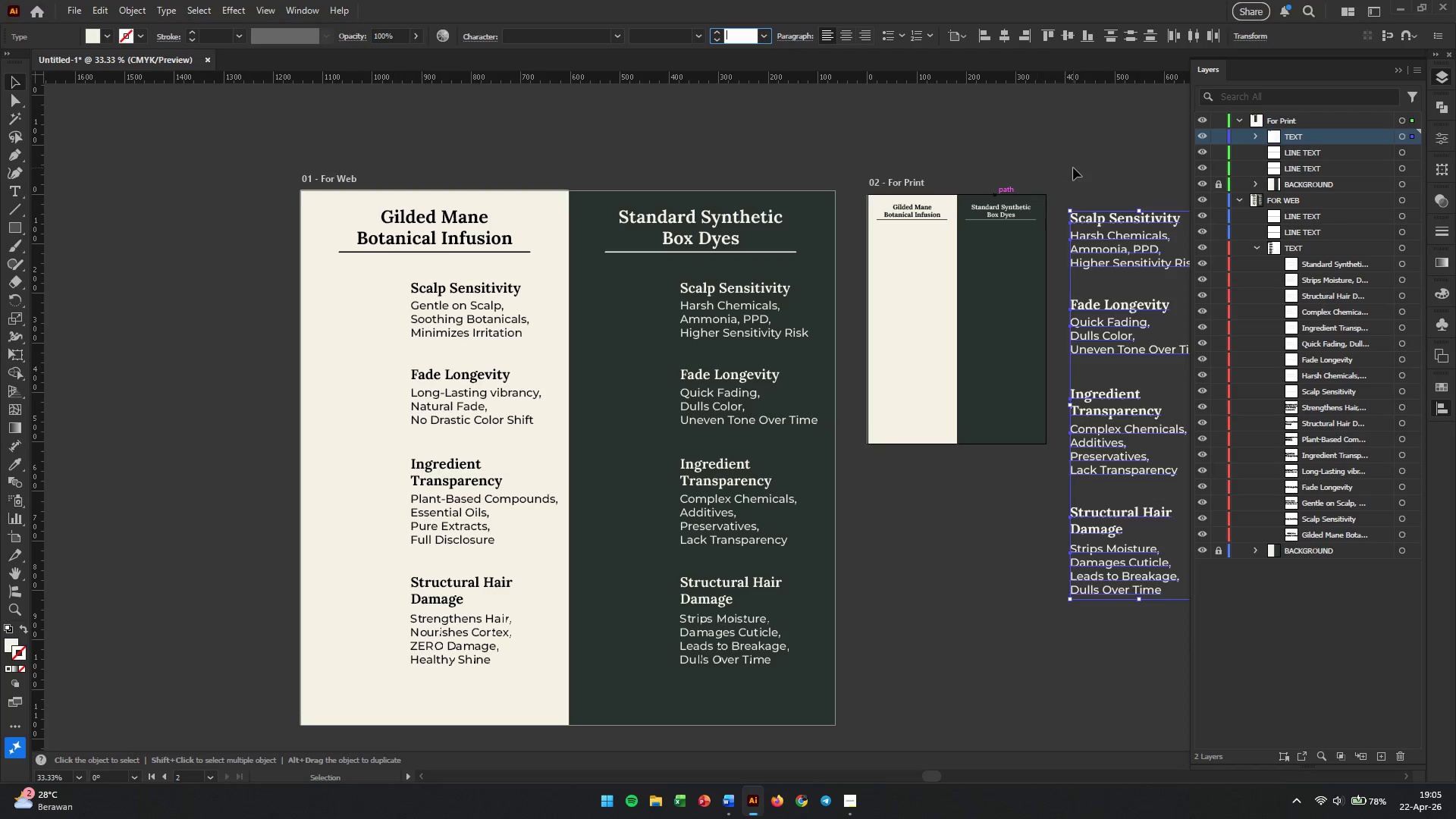 
left_click([1073, 165])
 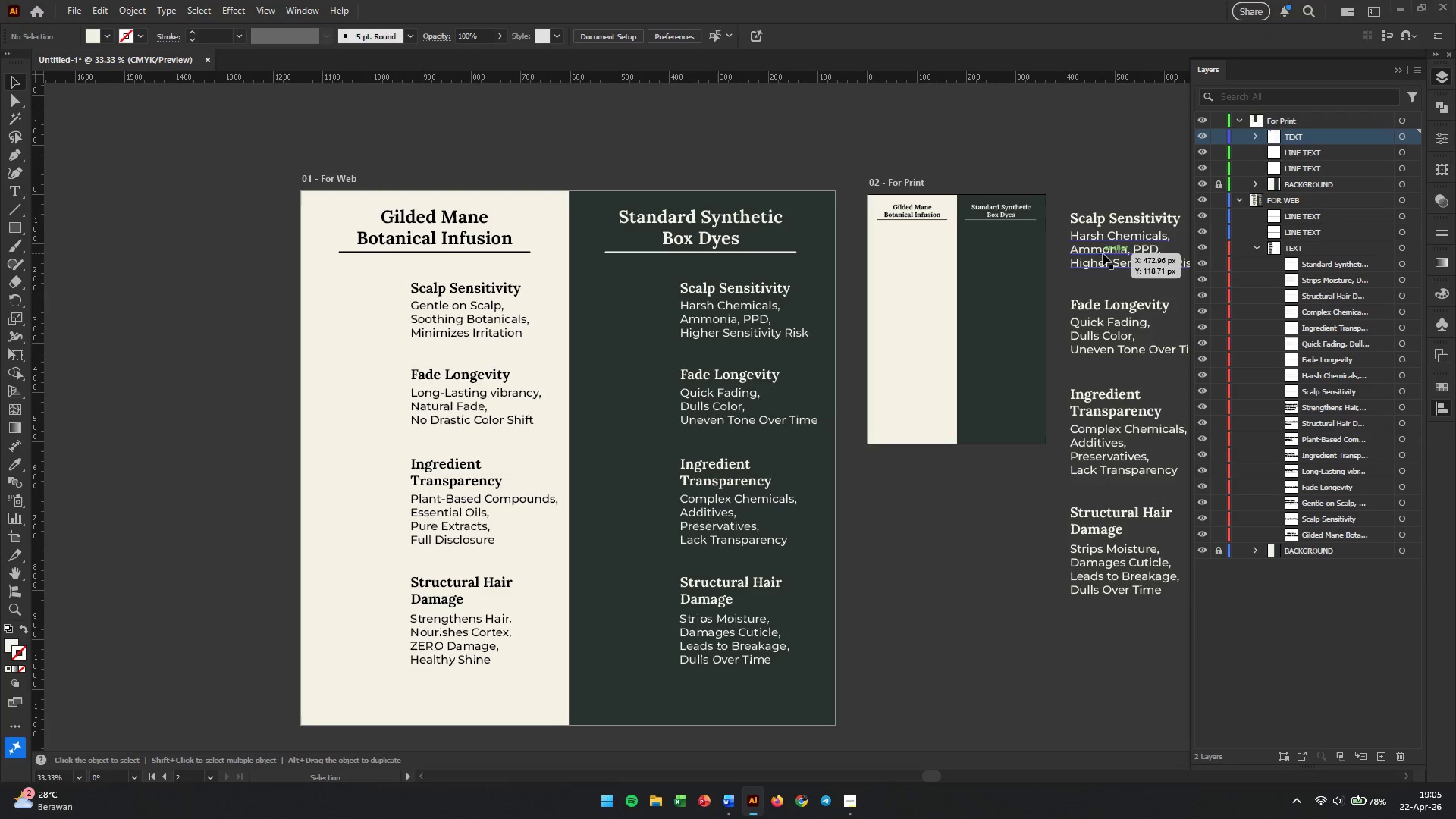 
left_click([1101, 216])
 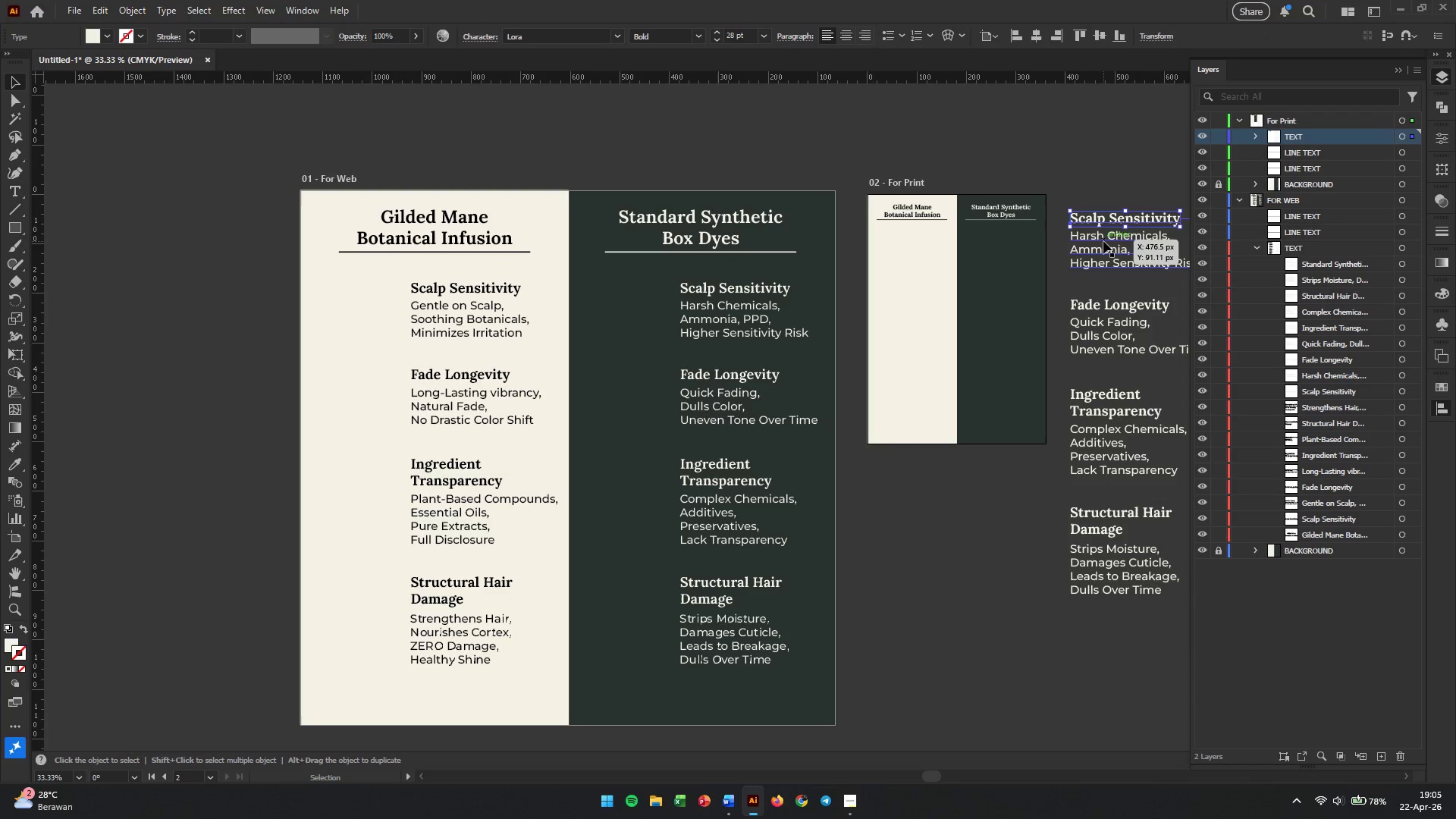 
left_click([1103, 241])
 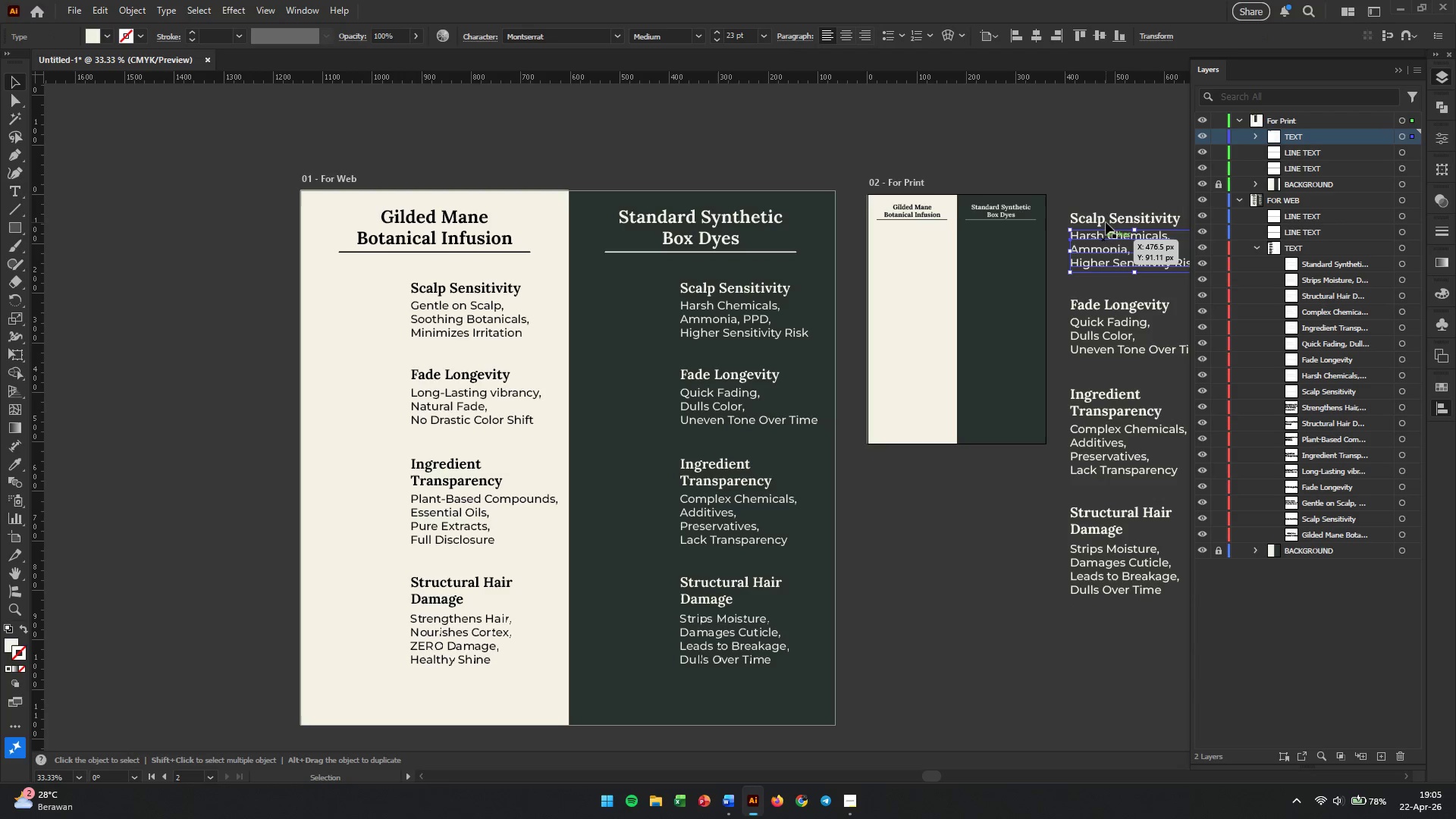 
left_click([1095, 185])
 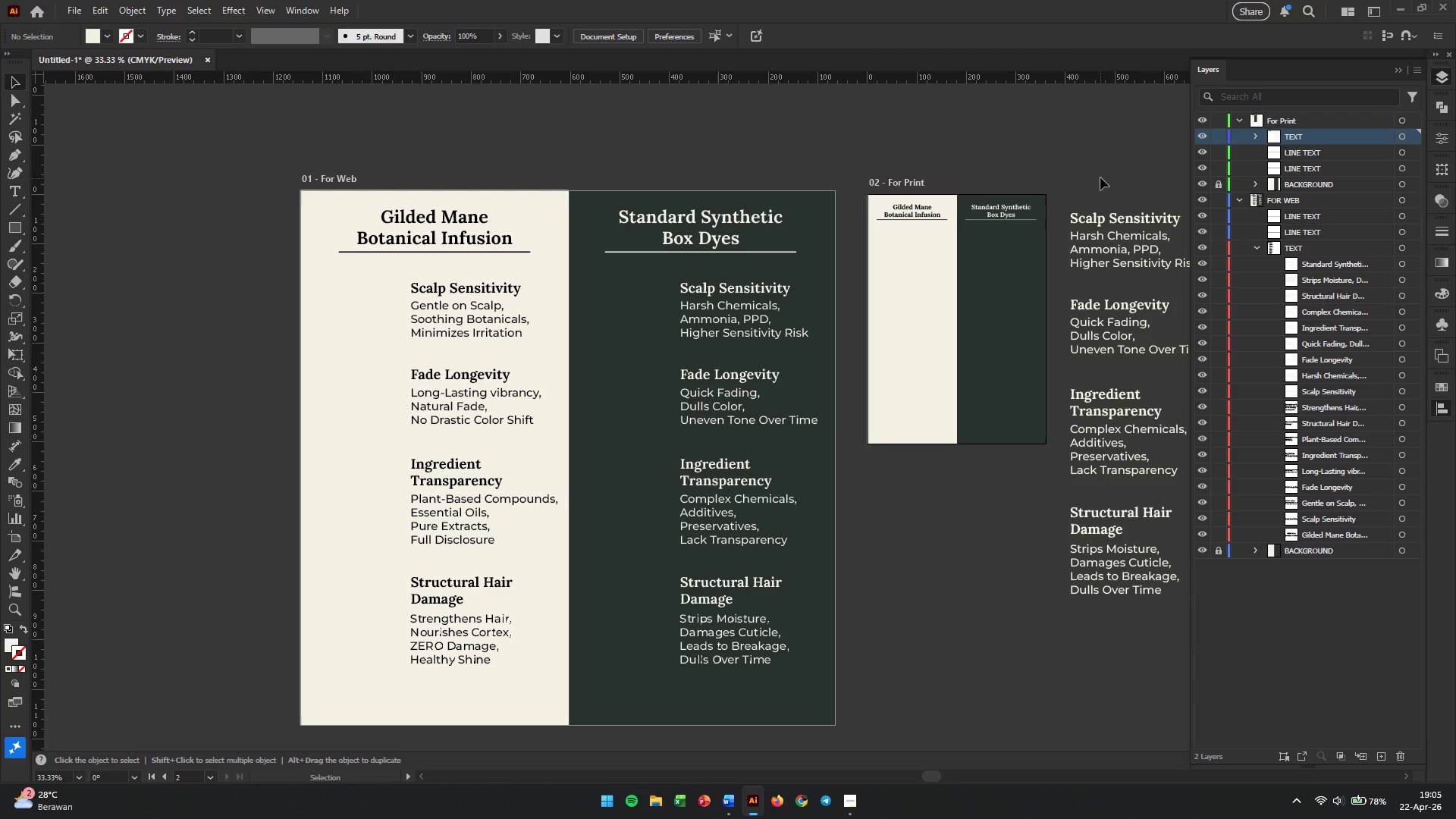 
left_click_drag(start_coordinate=[1100, 177], to_coordinate=[1156, 654])
 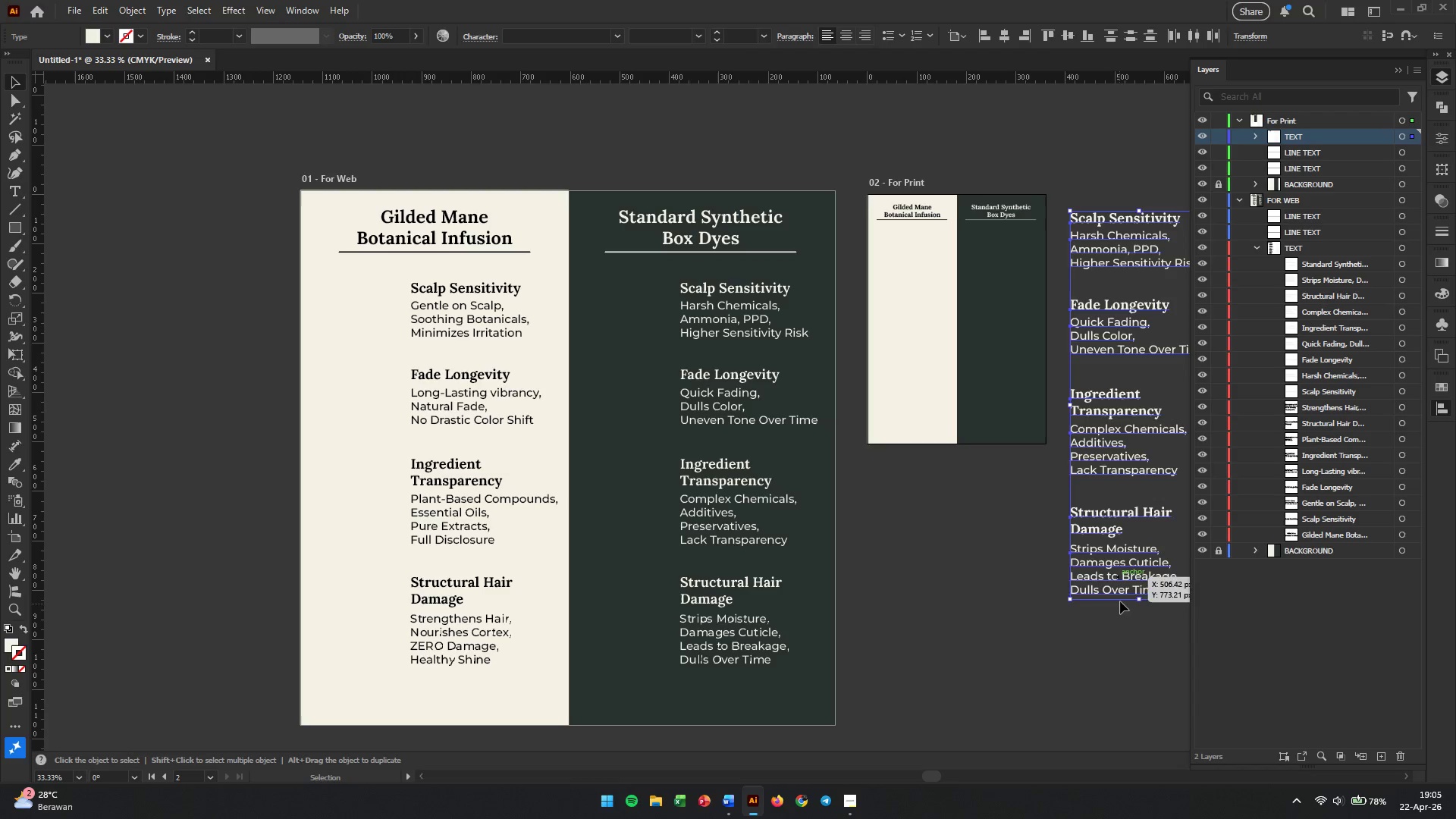 
hold_key(key=Space, duration=0.42)
 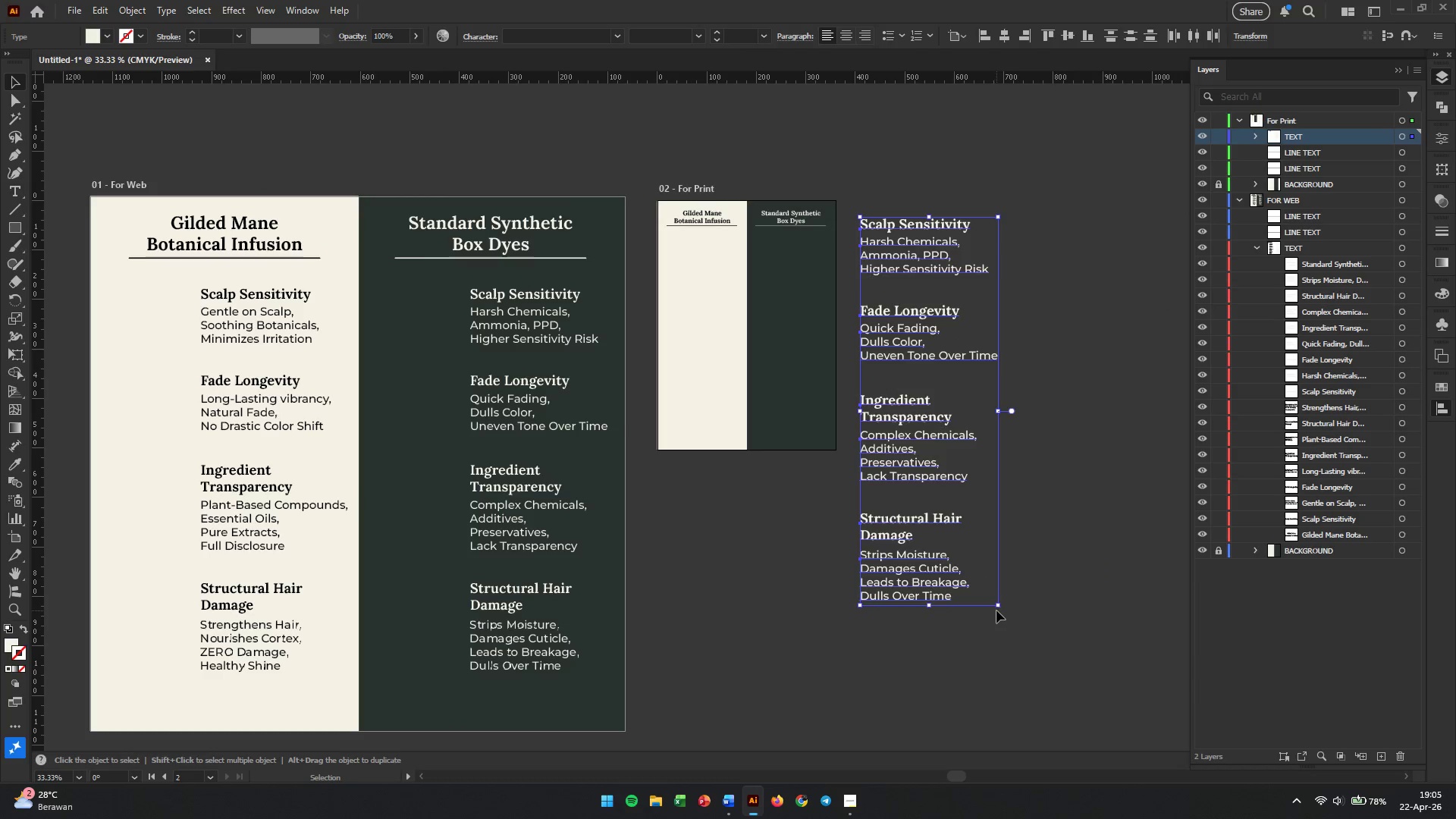 
left_click_drag(start_coordinate=[1104, 654], to_coordinate=[894, 660])
 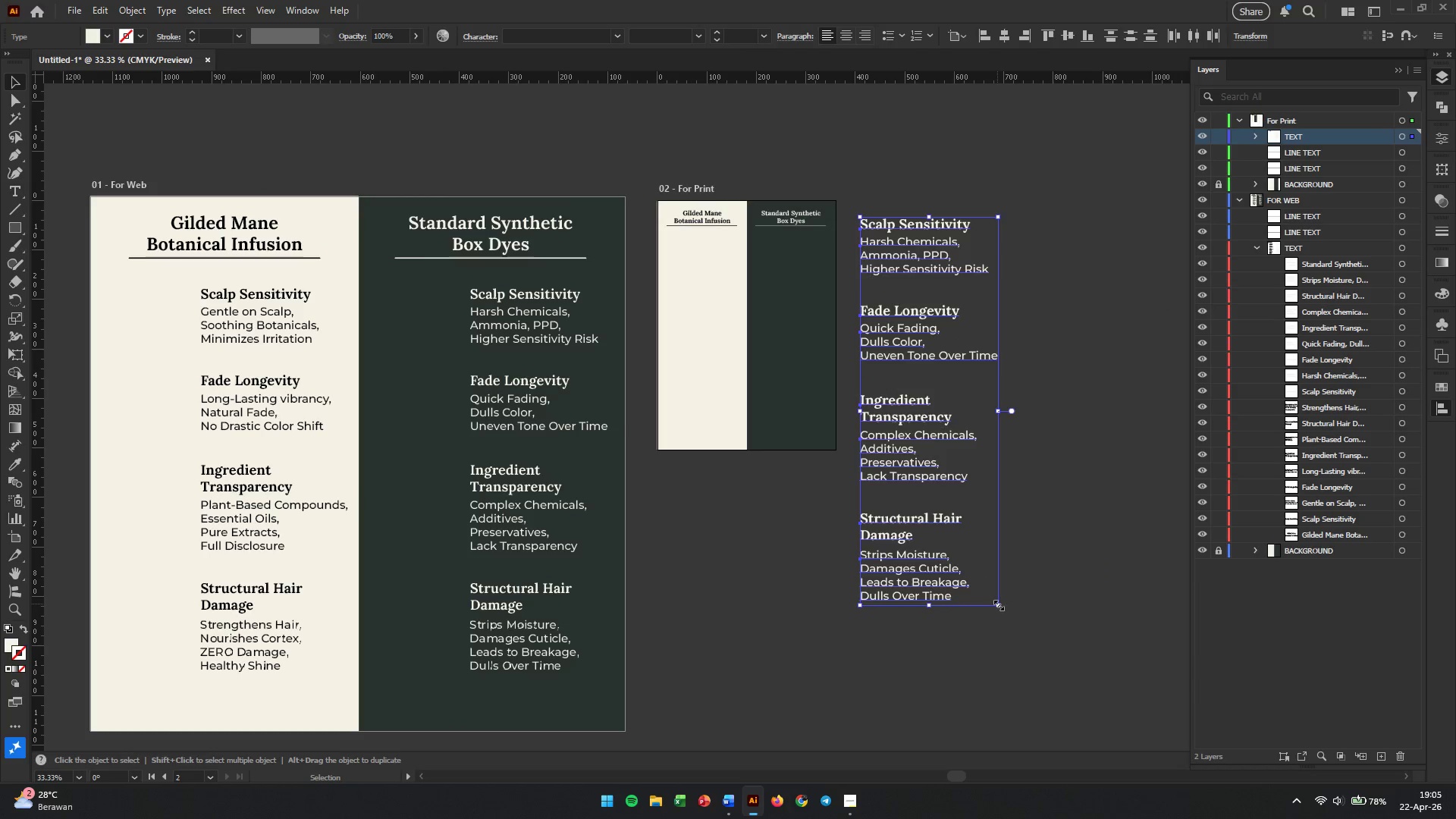 
hold_key(key=ShiftLeft, duration=4.25)
left_click_drag(start_coordinate=[997, 604], to_coordinate=[936, 577])
 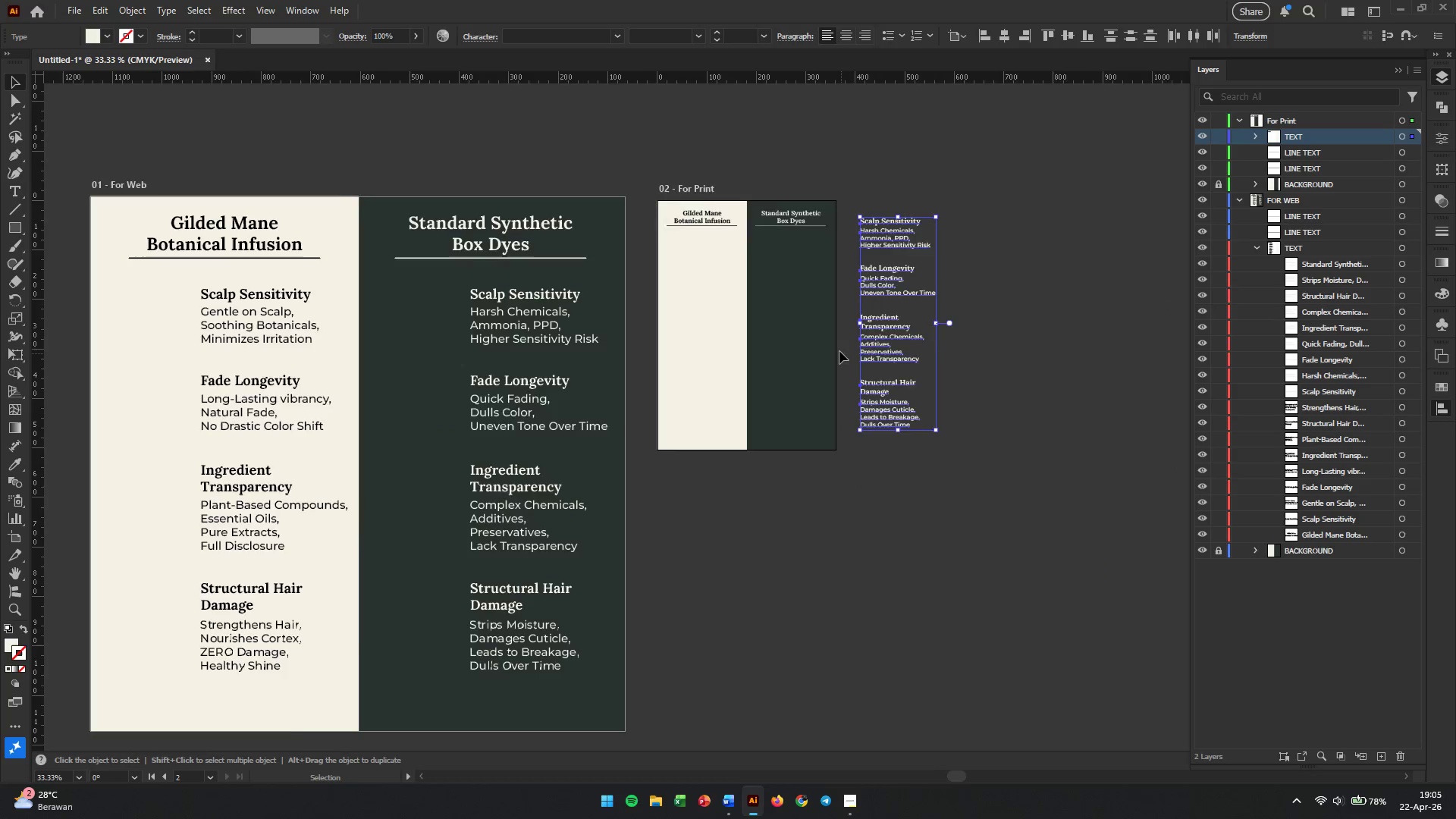 
key(Alt+AltLeft)
 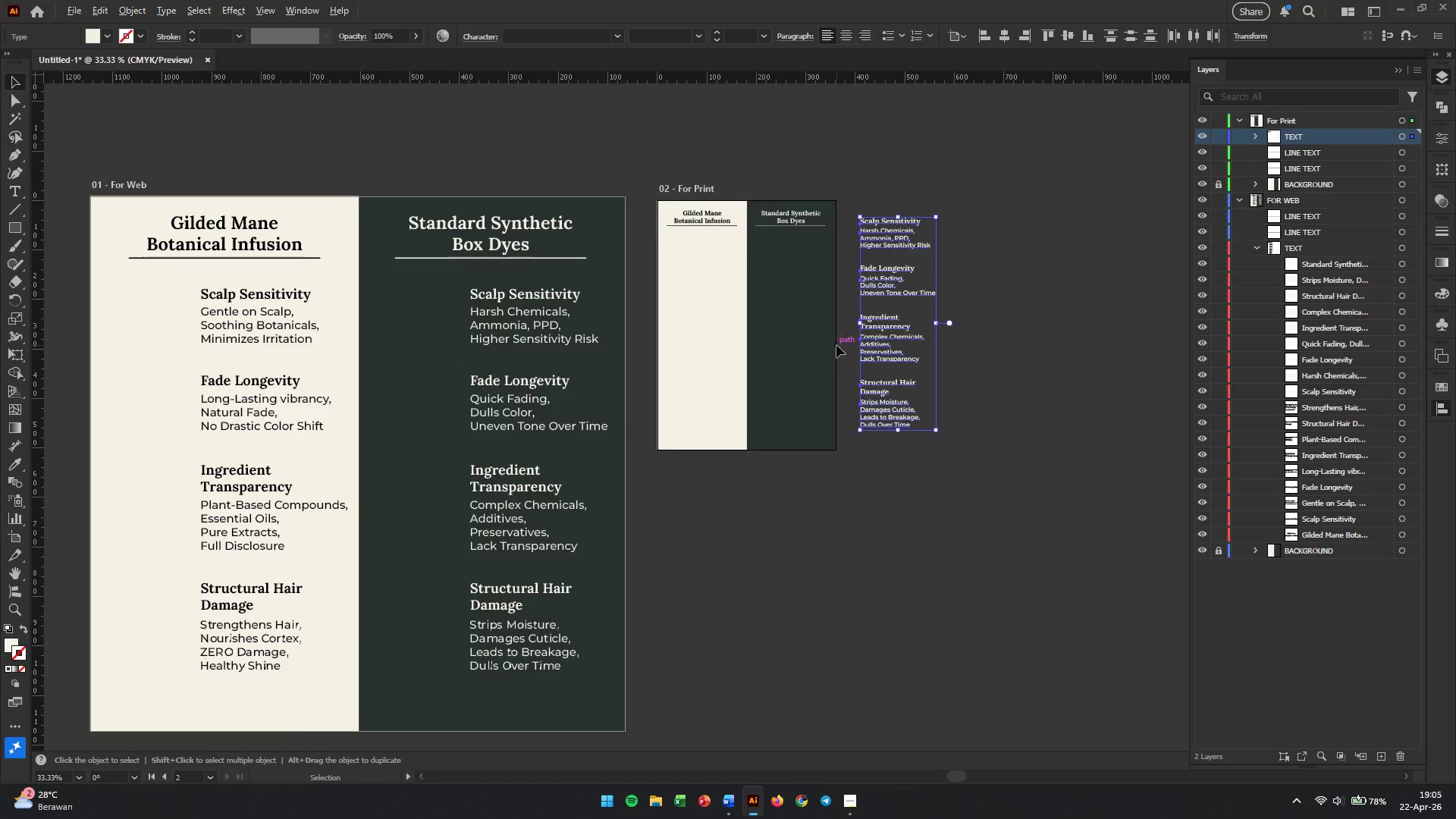 
scroll: coordinate [836, 345], scroll_direction: up, amount: 1.0
 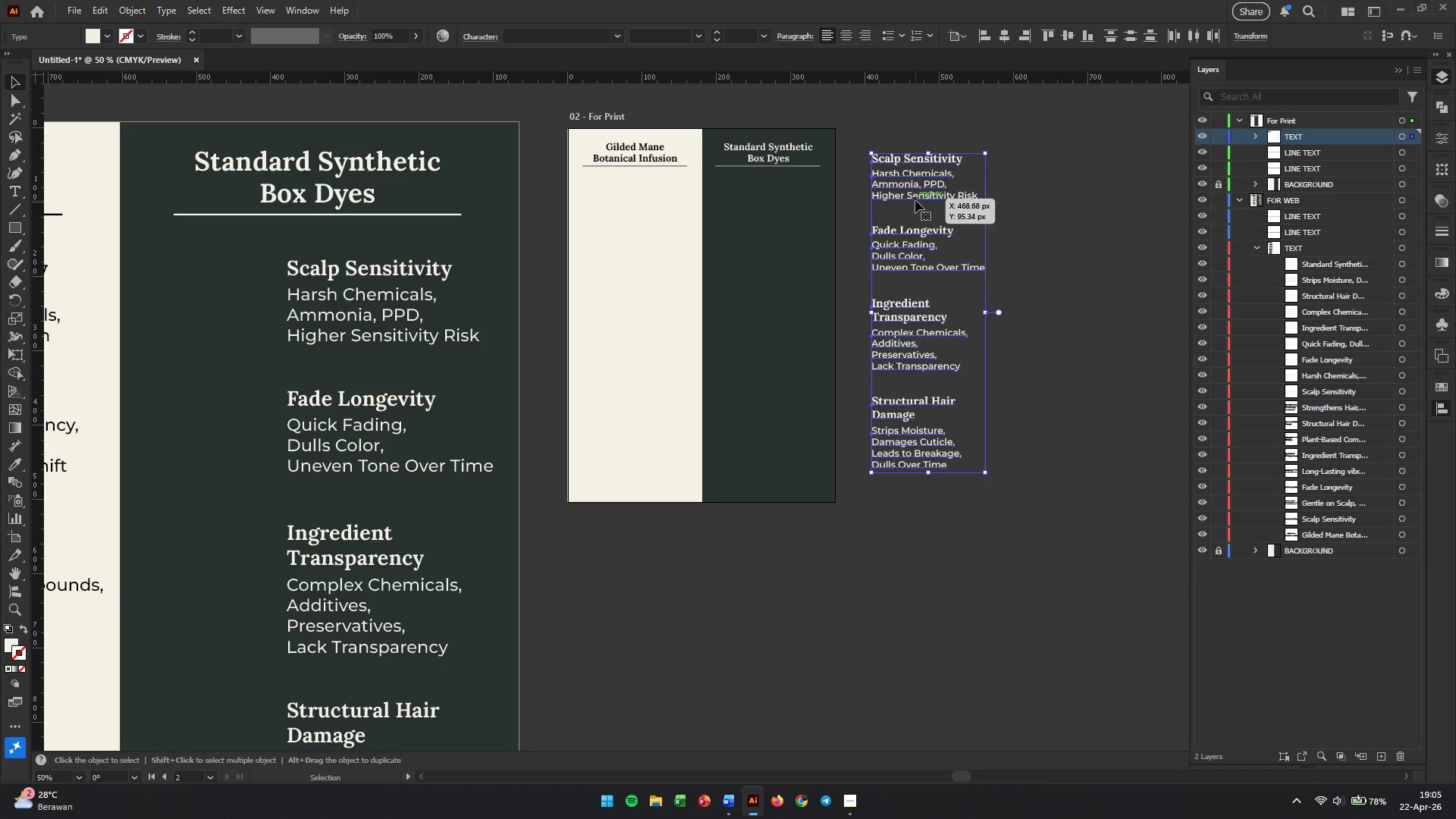 
left_click_drag(start_coordinate=[914, 194], to_coordinate=[766, 222])
 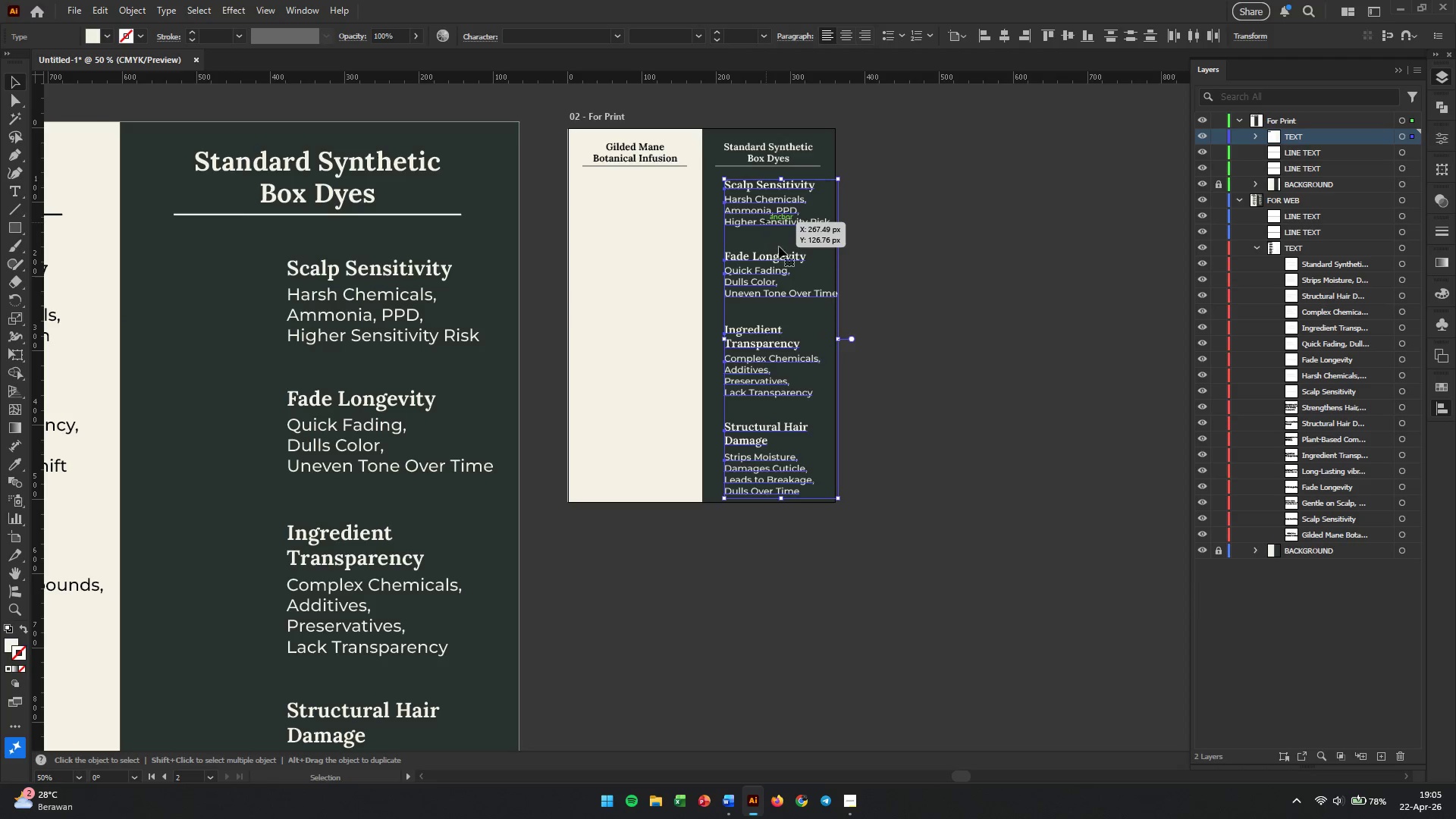 
hold_key(key=AltLeft, duration=0.44)
scroll: coordinate [802, 410], scroll_direction: up, amount: 2.0
 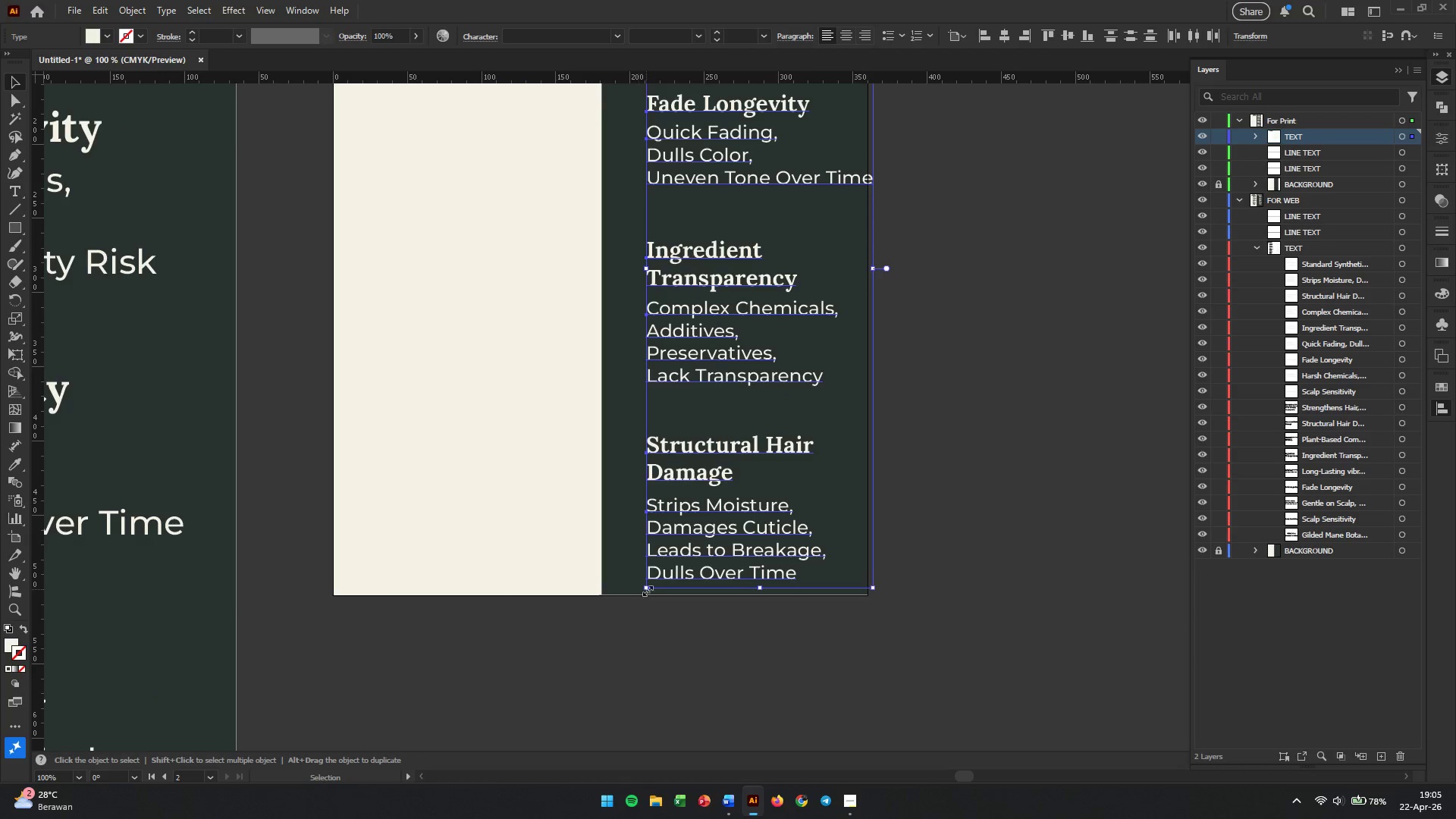 
left_click_drag(start_coordinate=[646, 589], to_coordinate=[695, 551])
 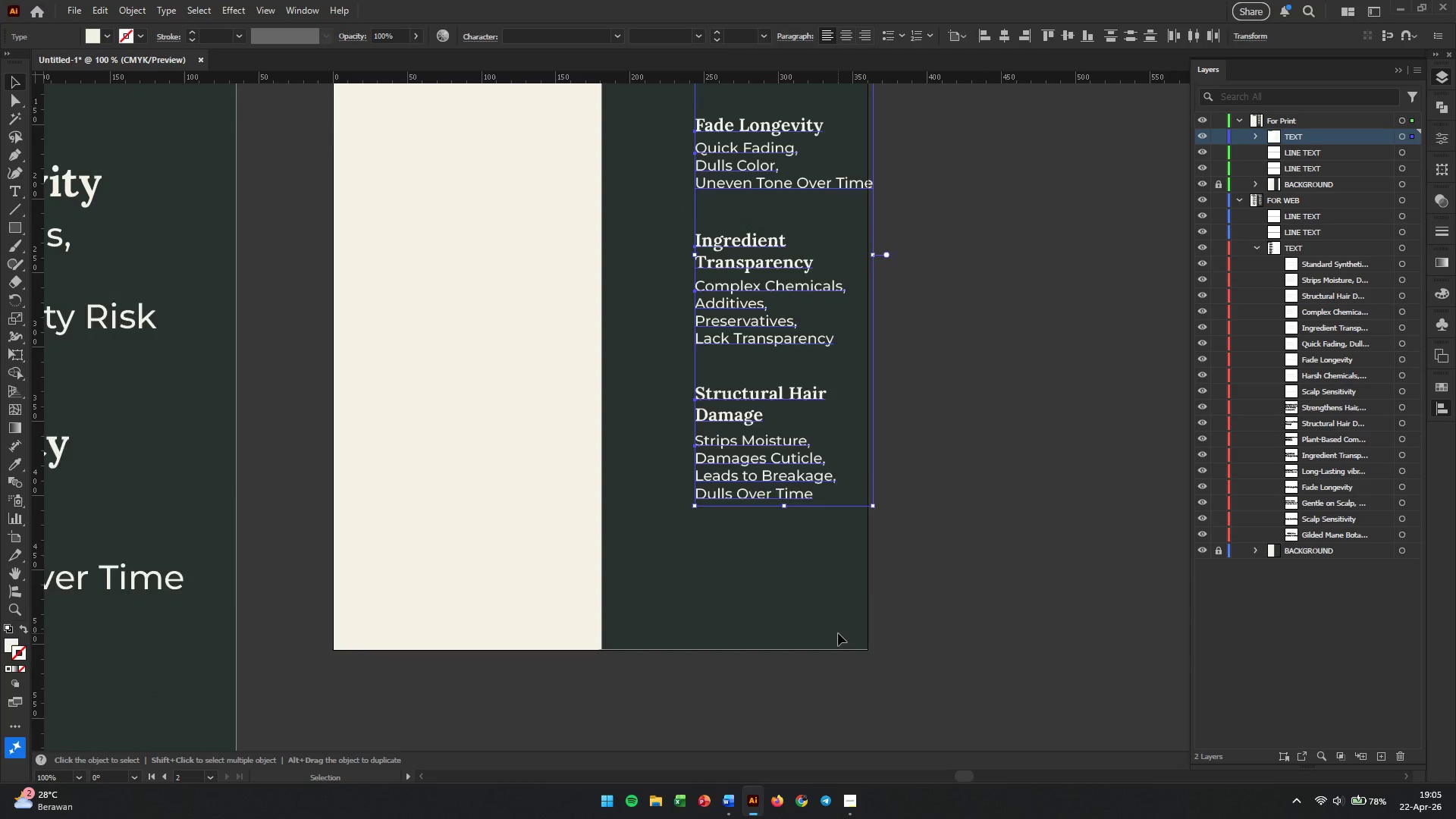 
hold_key(key=ShiftLeft, duration=0.66)
 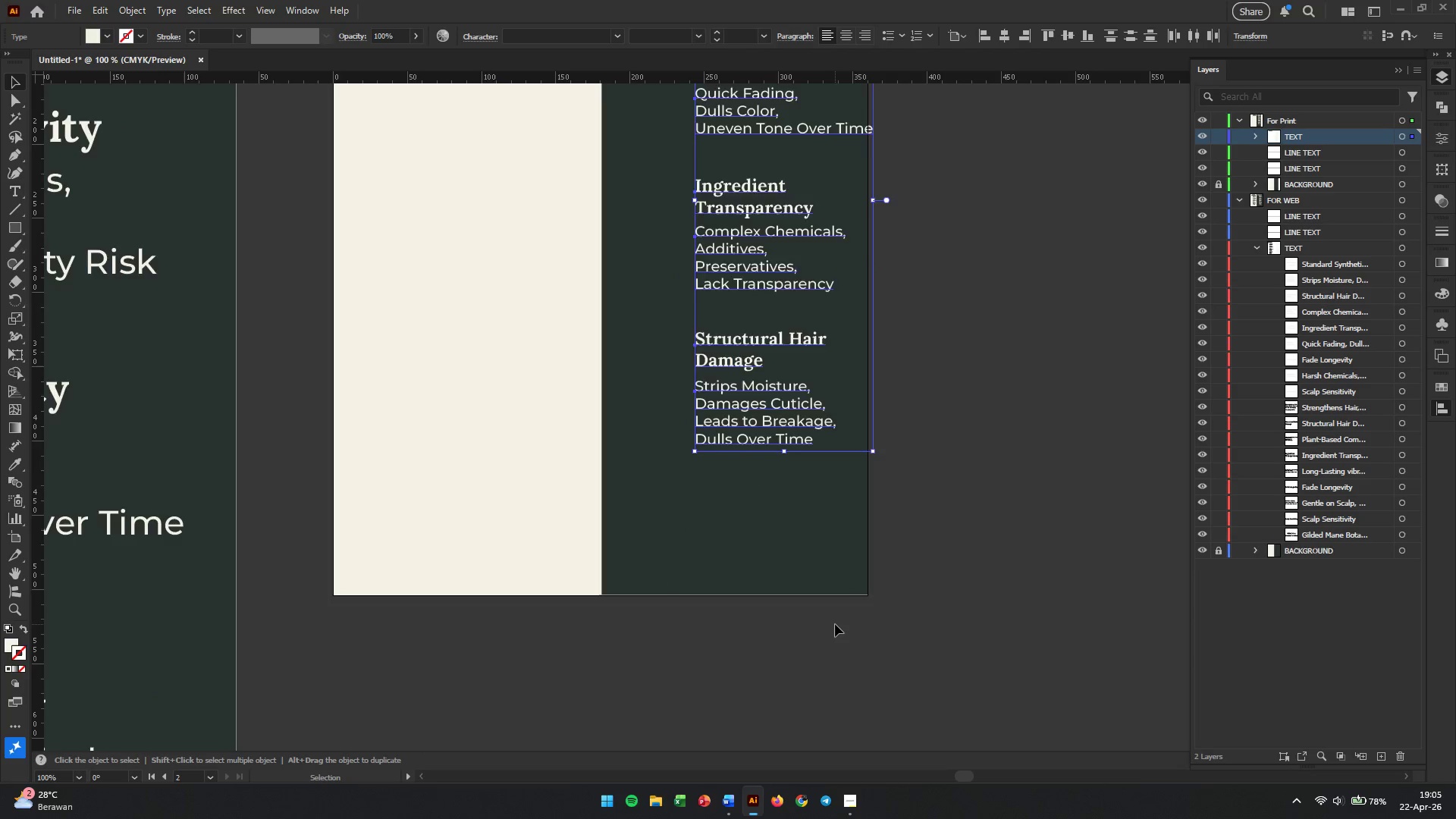 
scroll: coordinate [840, 666], scroll_direction: up, amount: 10.0
 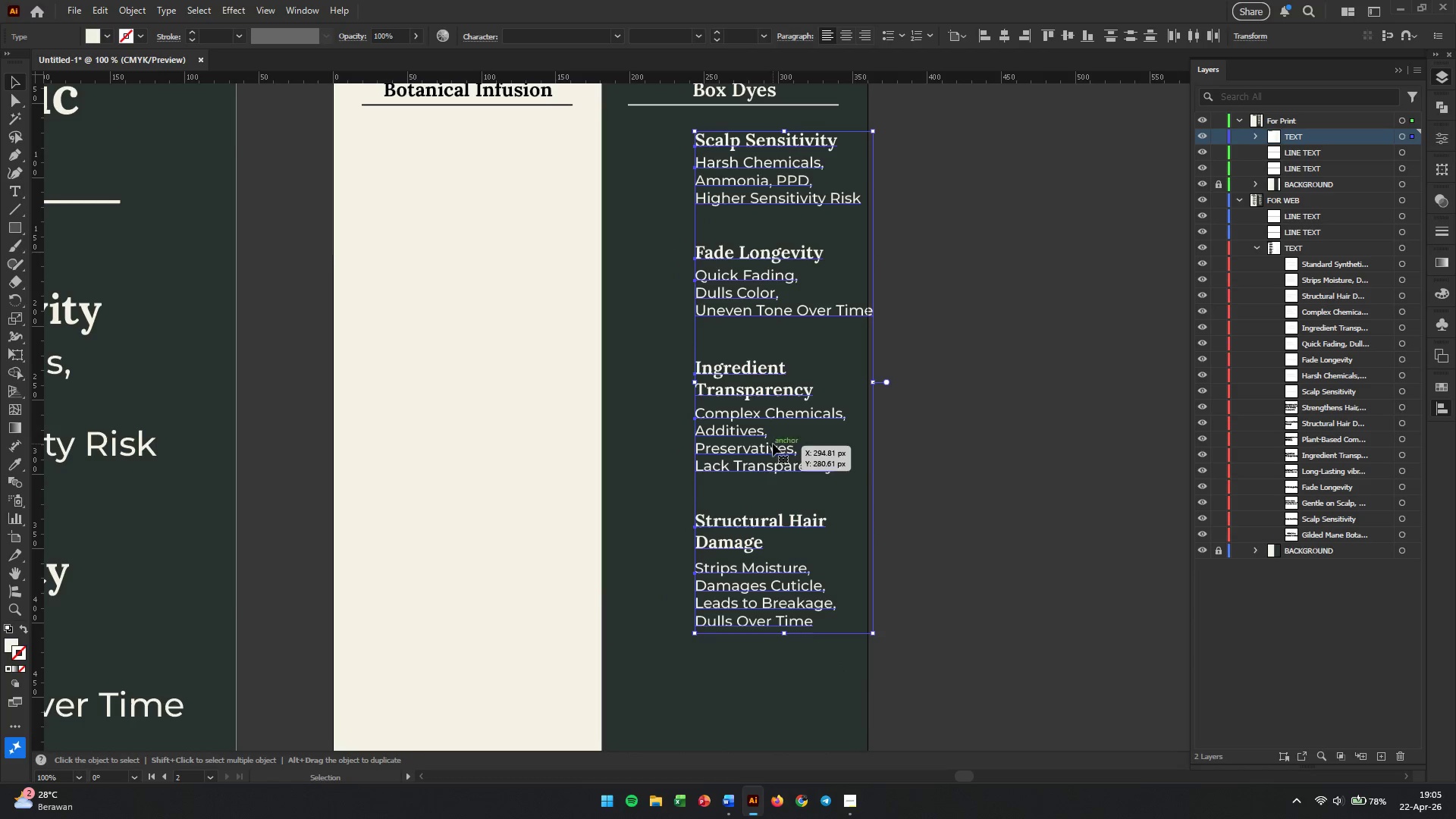 
left_click_drag(start_coordinate=[761, 458], to_coordinate=[747, 525])
 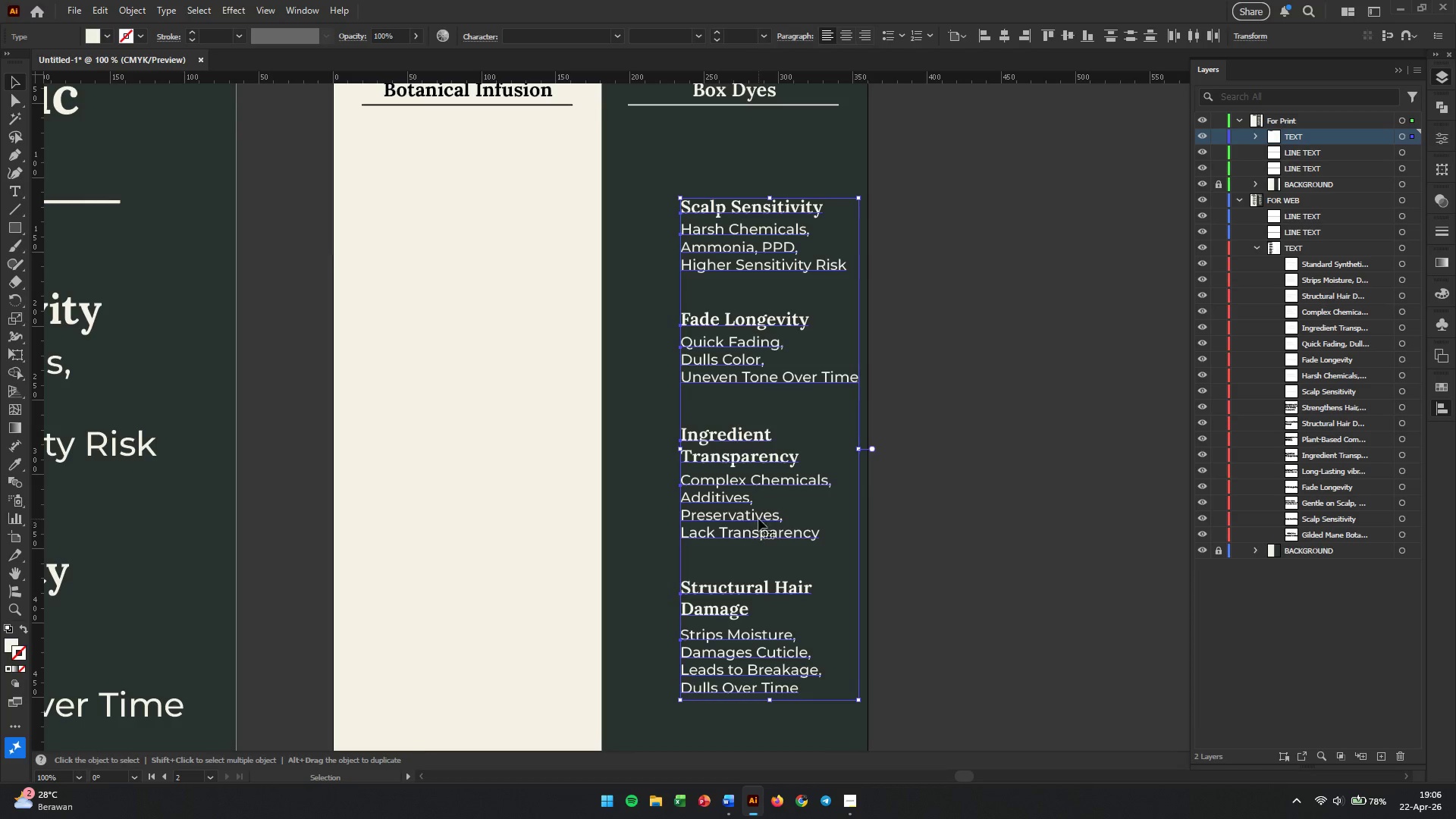 
scroll: coordinate [790, 518], scroll_direction: up, amount: 4.0
 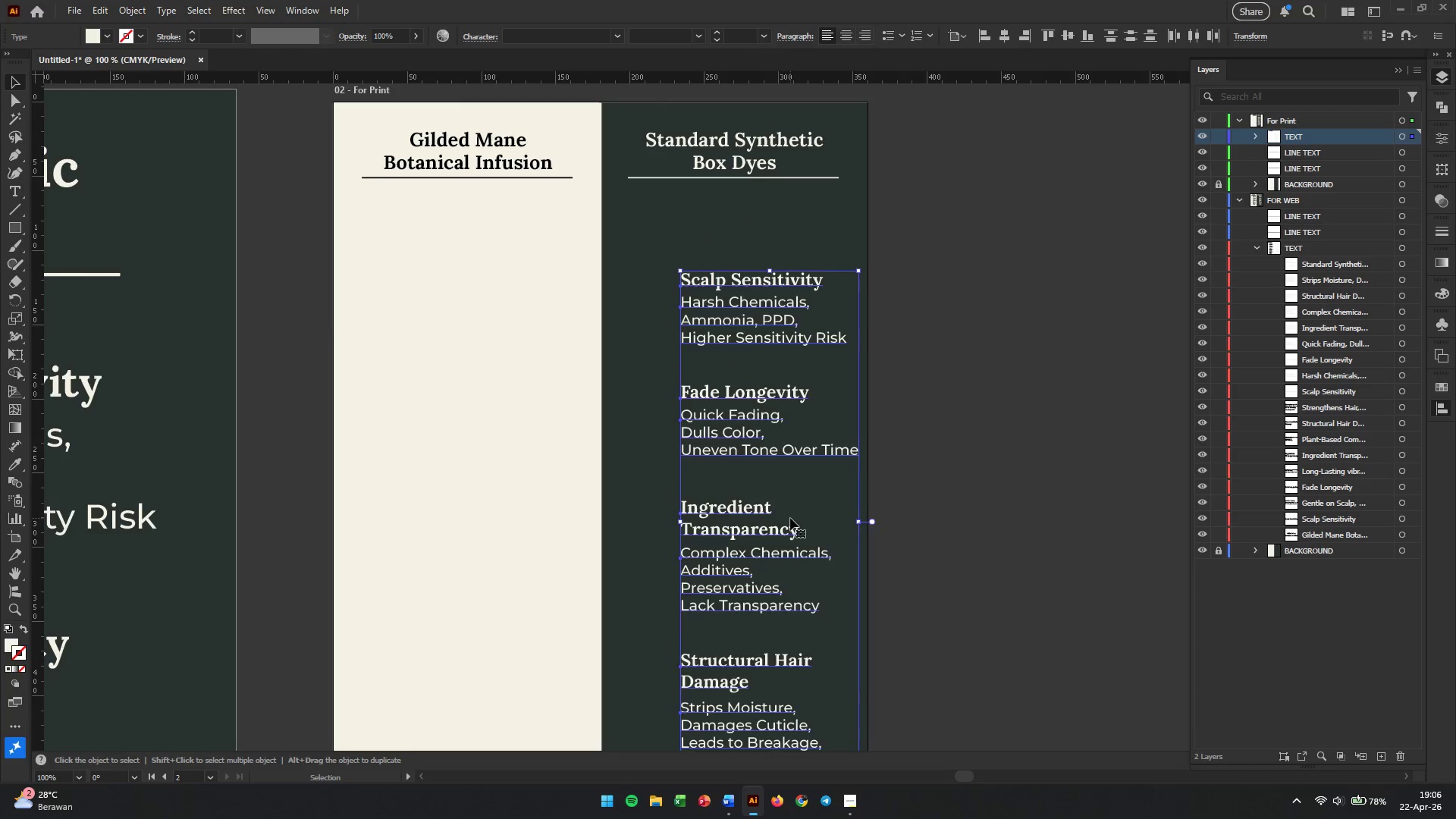 
left_click([954, 422])
 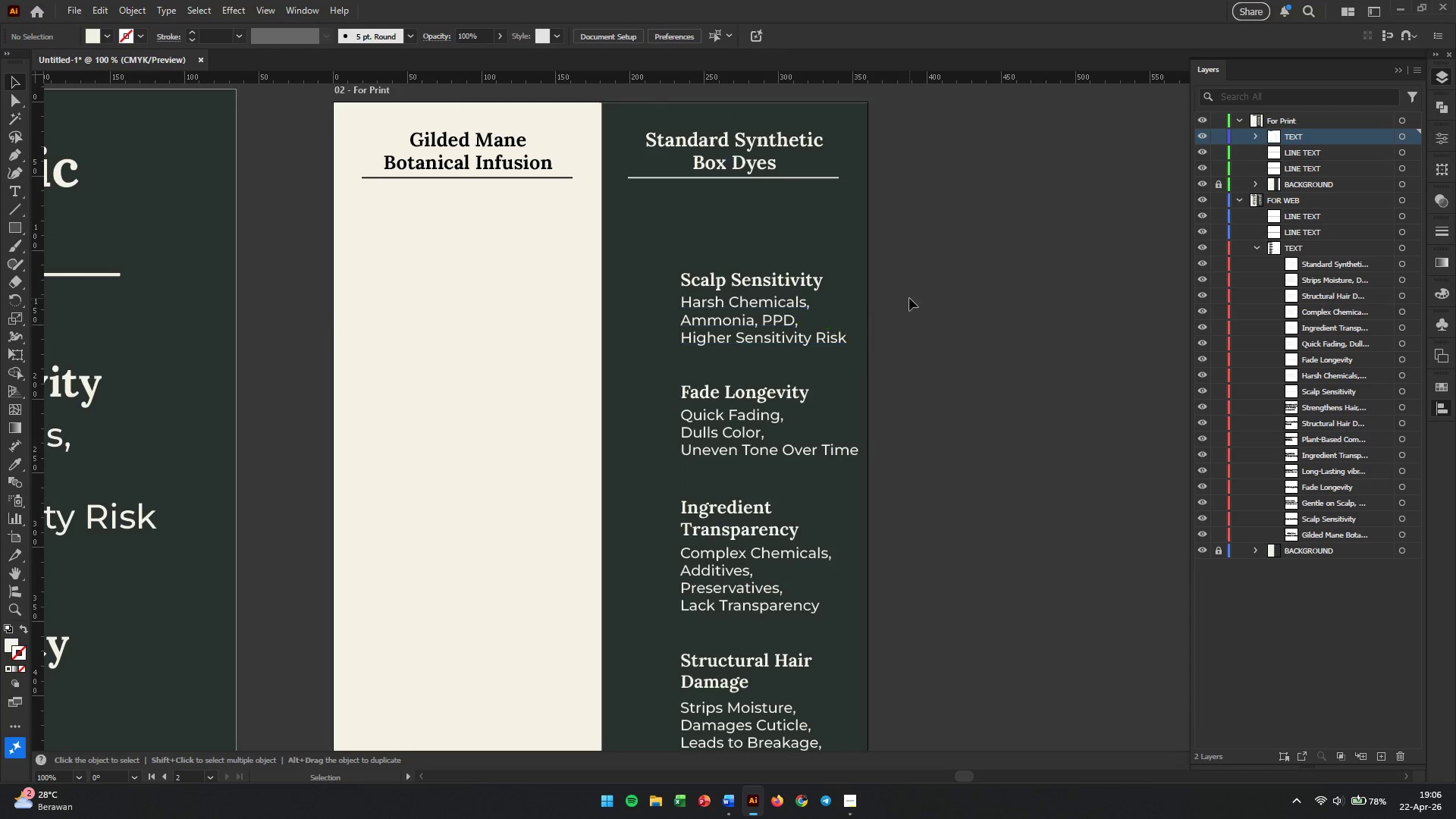 
left_click_drag(start_coordinate=[912, 294], to_coordinate=[782, 338])
 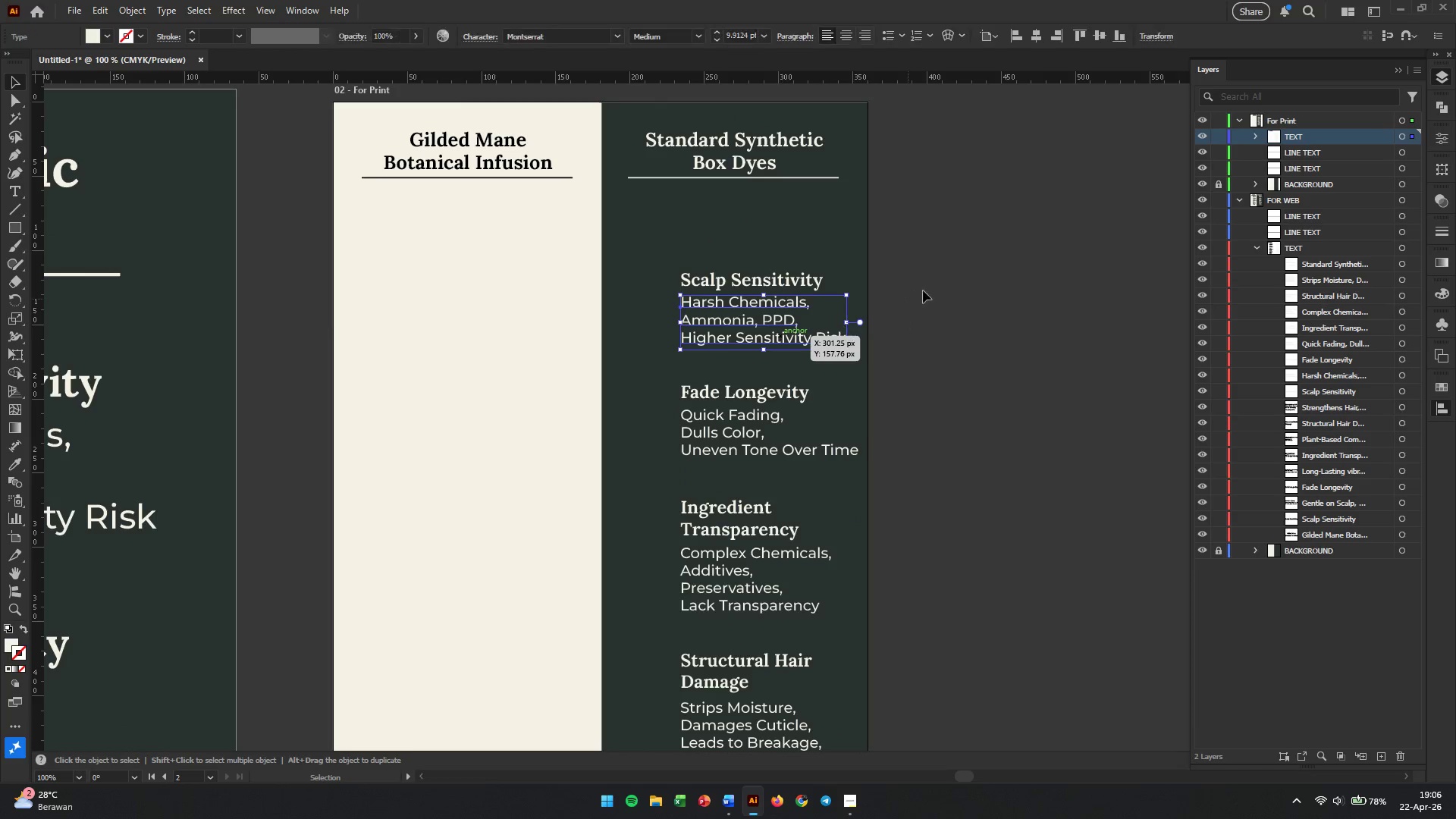 
left_click([941, 266])
 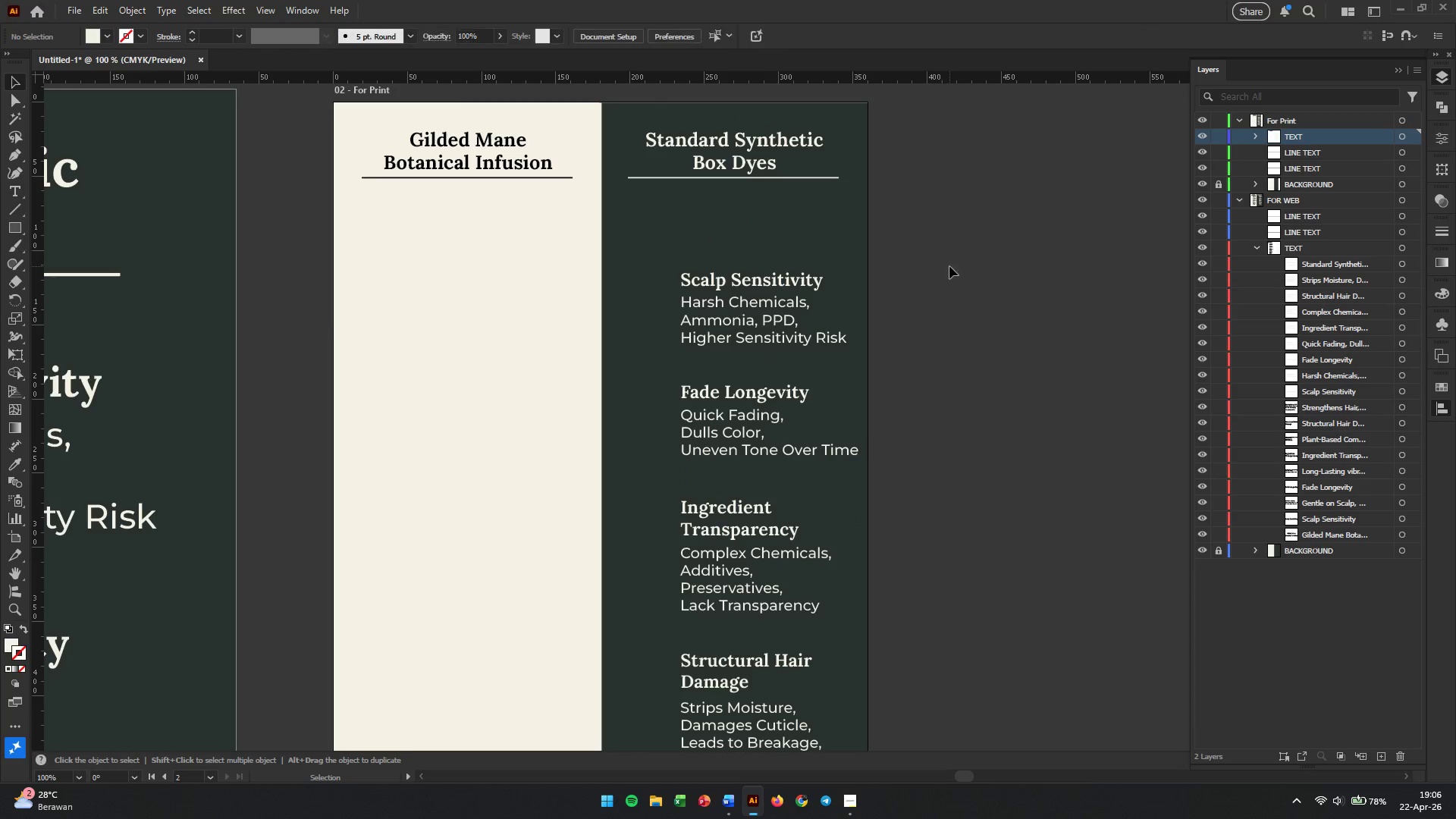 
left_click_drag(start_coordinate=[949, 266], to_coordinate=[714, 362])
 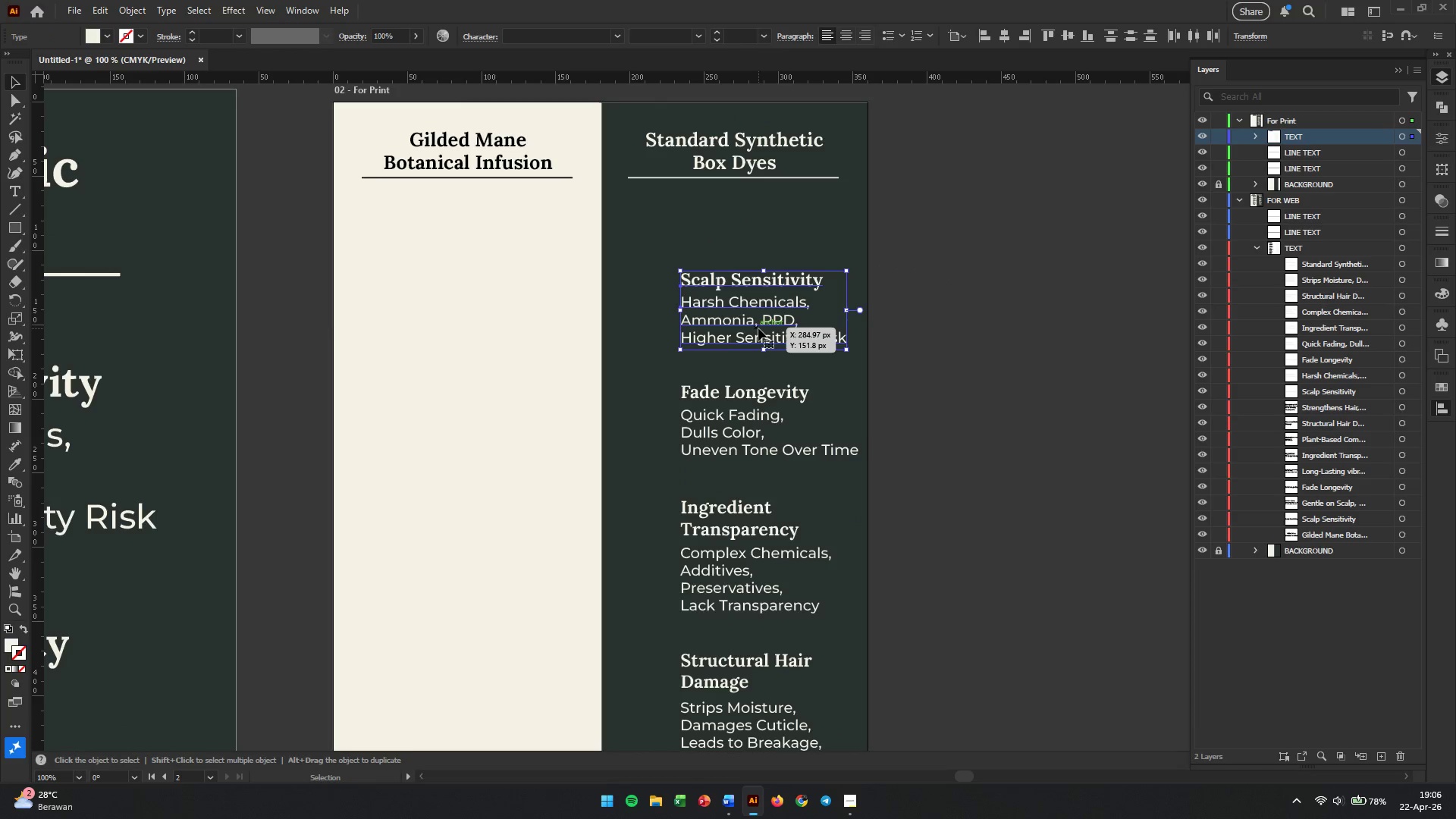 
hold_key(key=ShiftLeft, duration=2.48)
left_click_drag(start_coordinate=[758, 328], to_coordinate=[759, 283])
 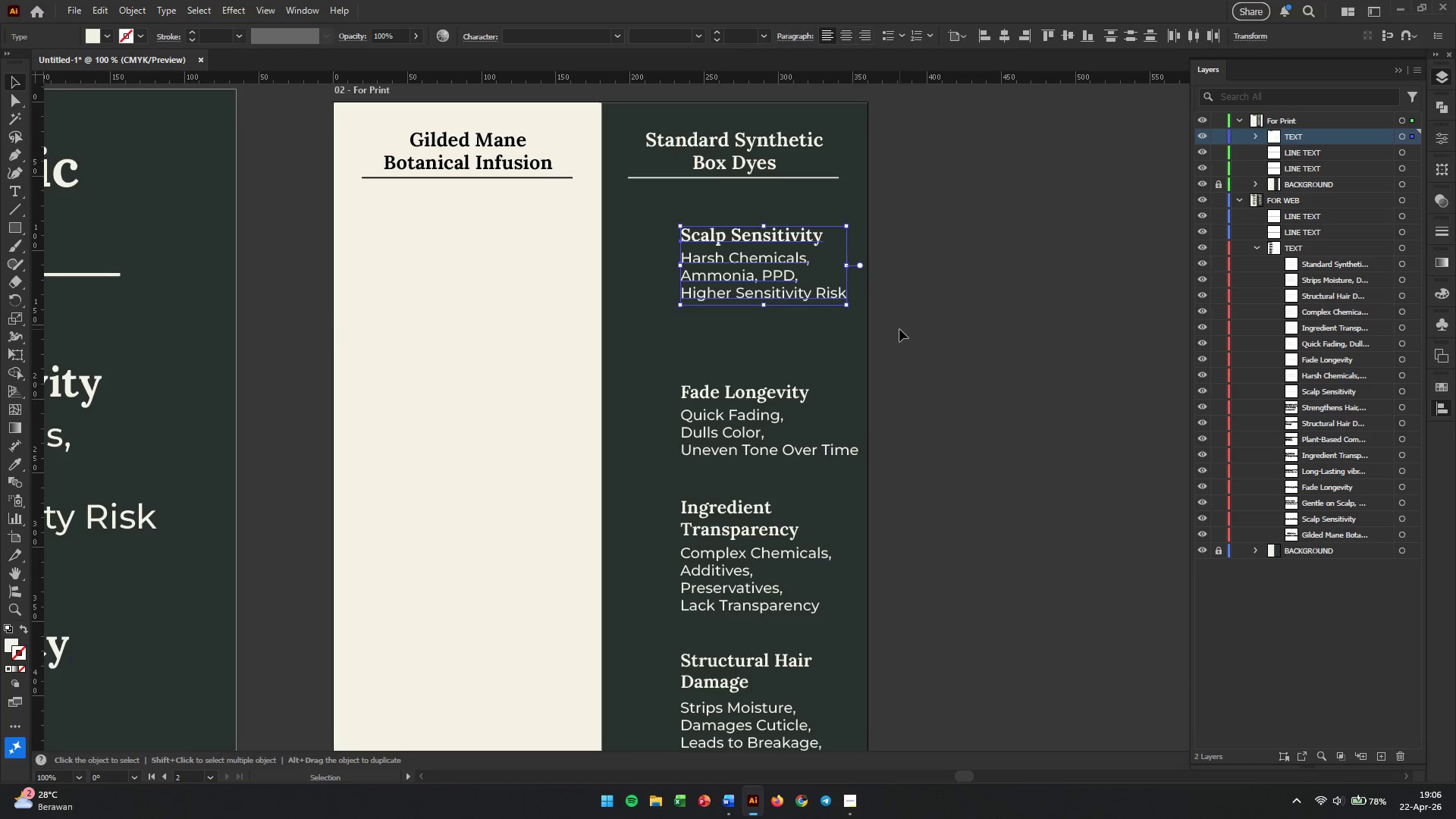 
left_click([899, 329])
 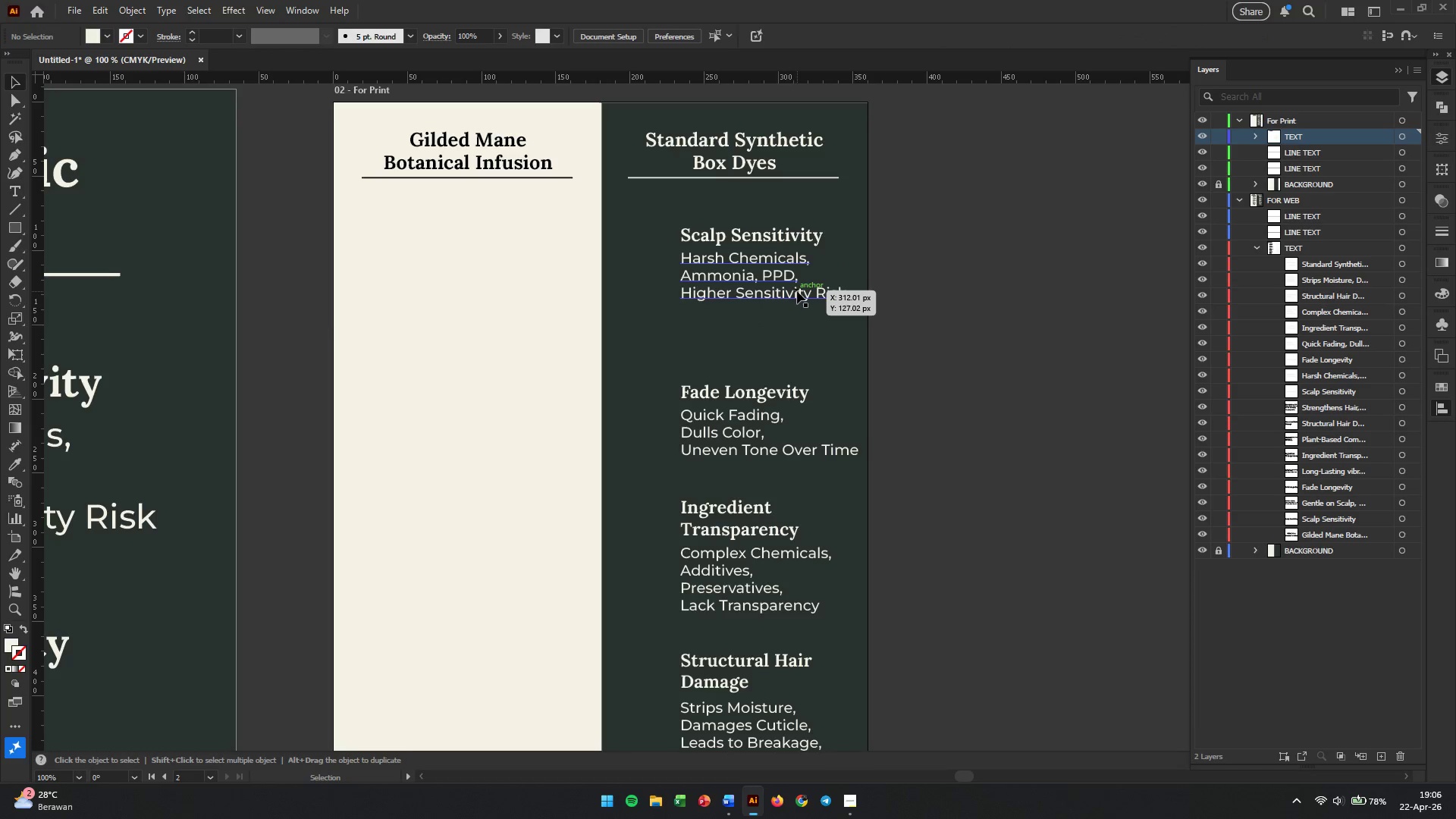 
key(Control+Z)
 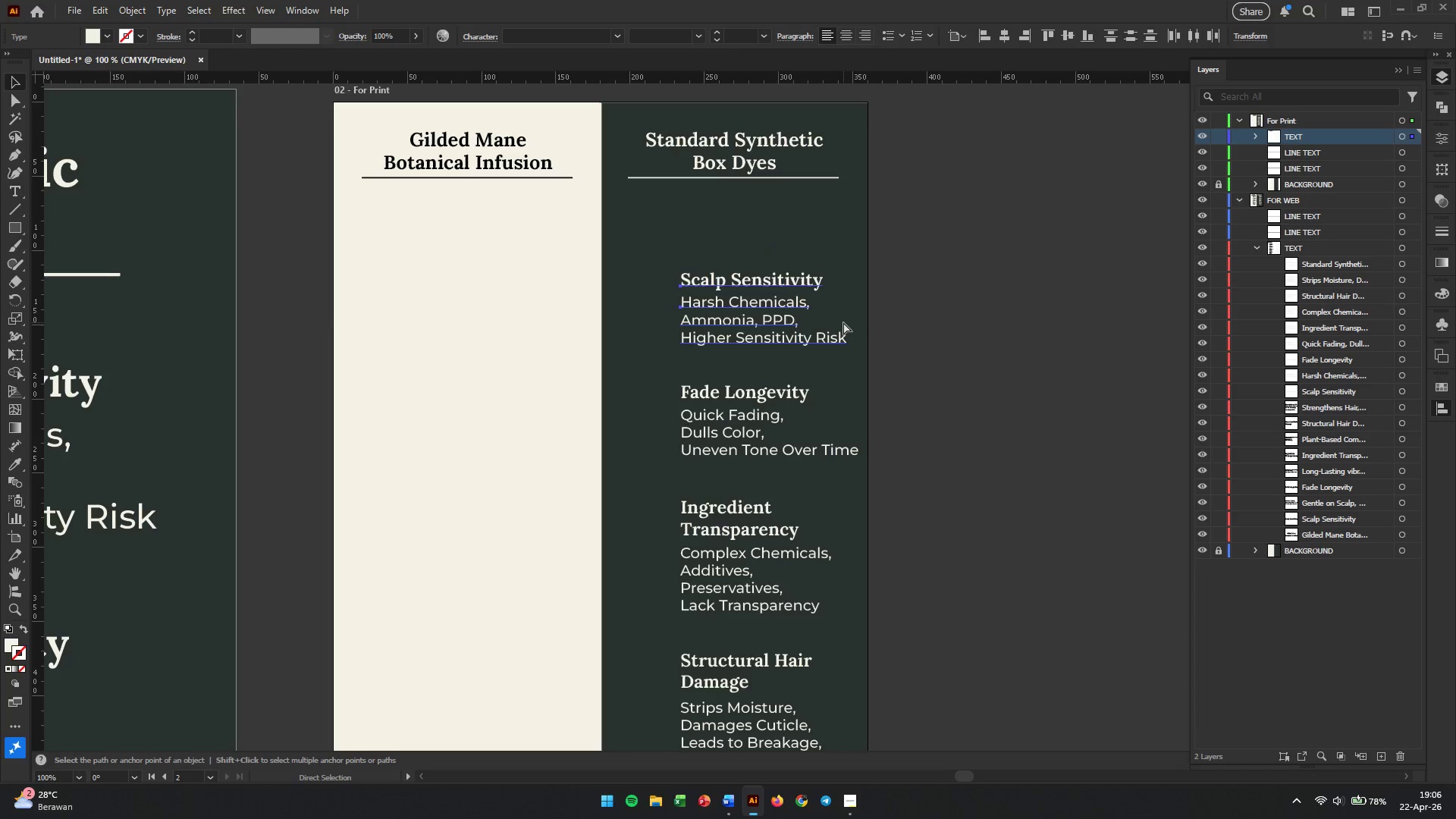 
key(Control+Z)
 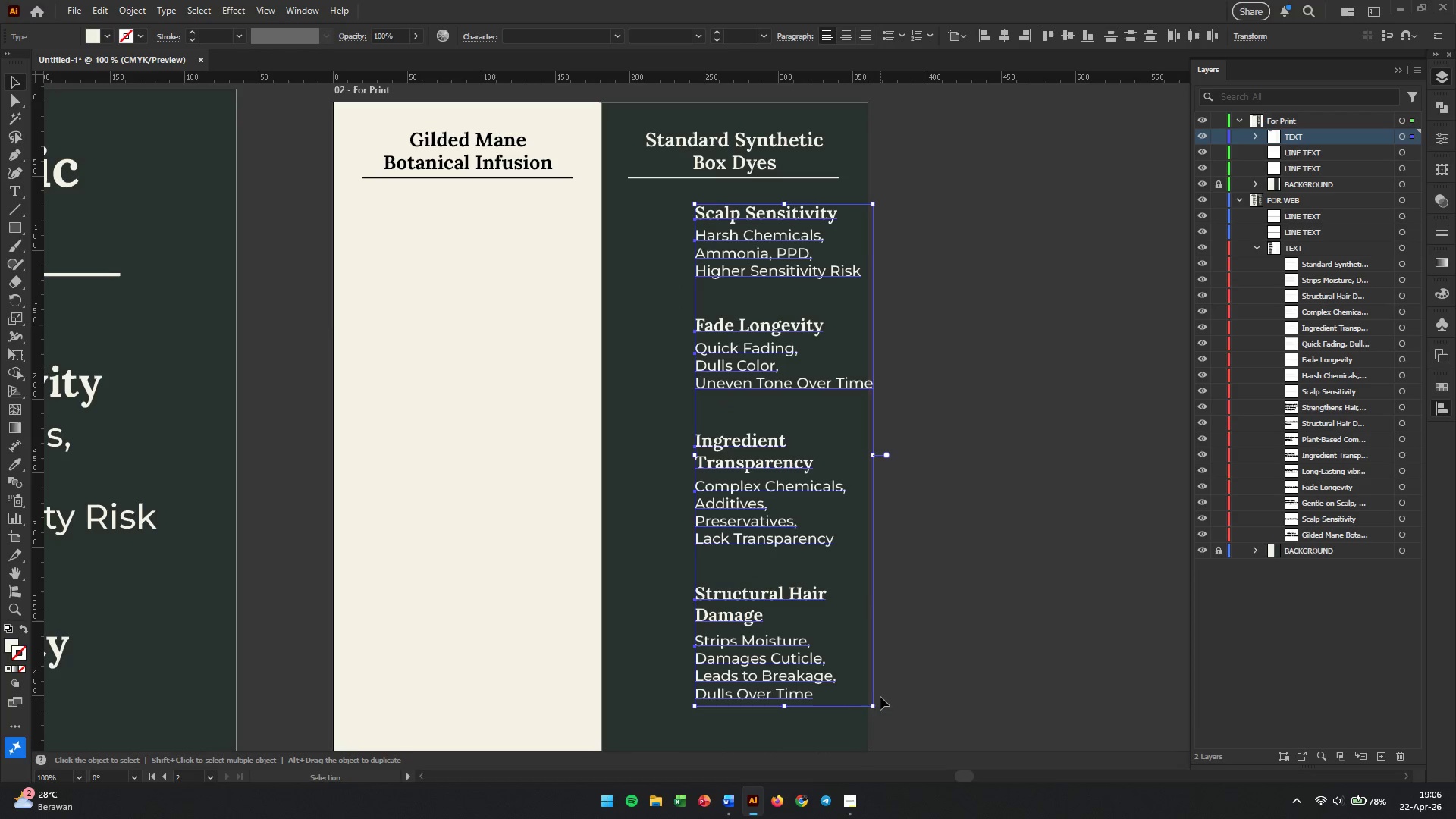 
left_click_drag(start_coordinate=[873, 707], to_coordinate=[866, 696])
 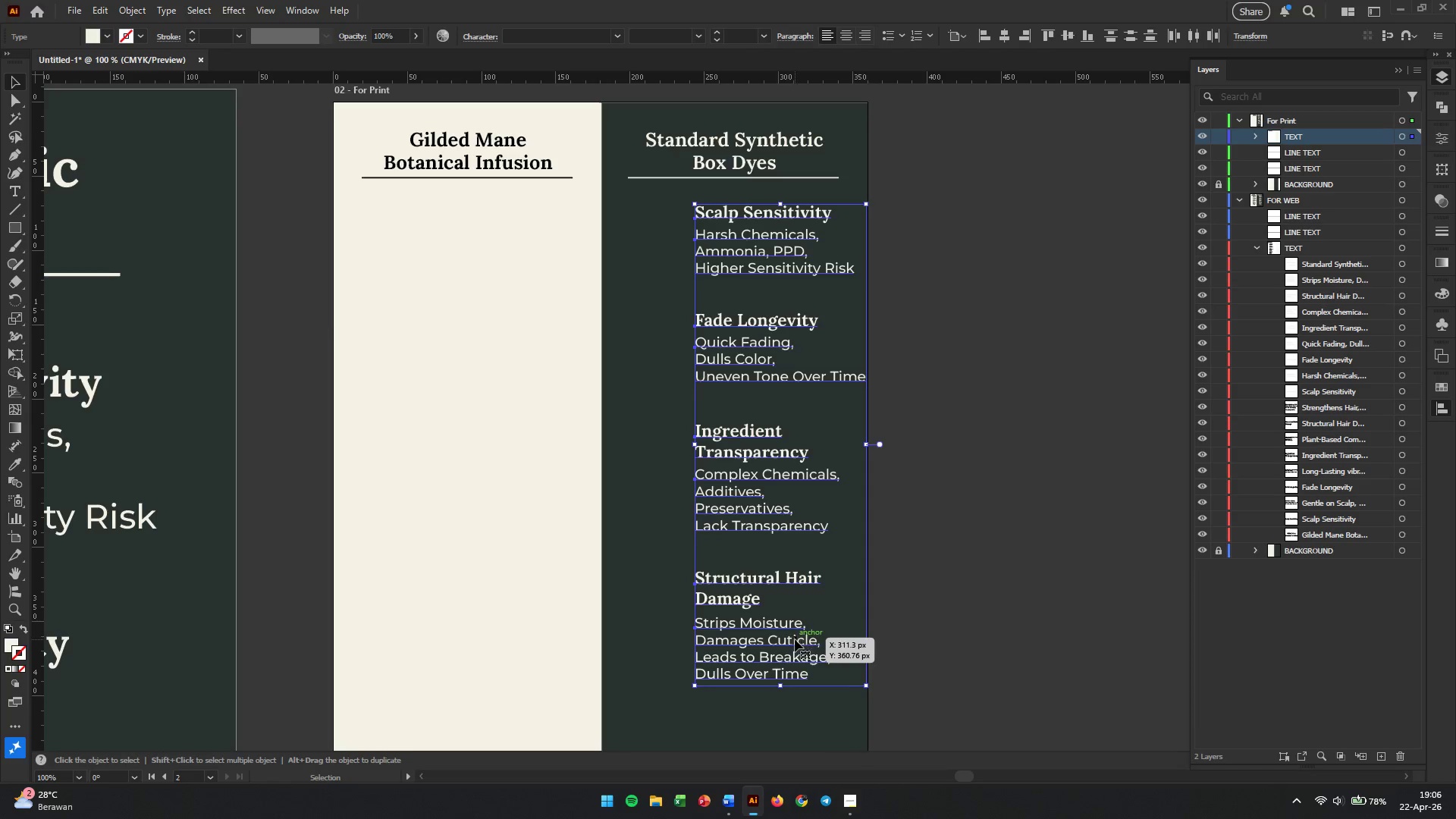 
hold_key(key=ShiftLeft, duration=1.42)
 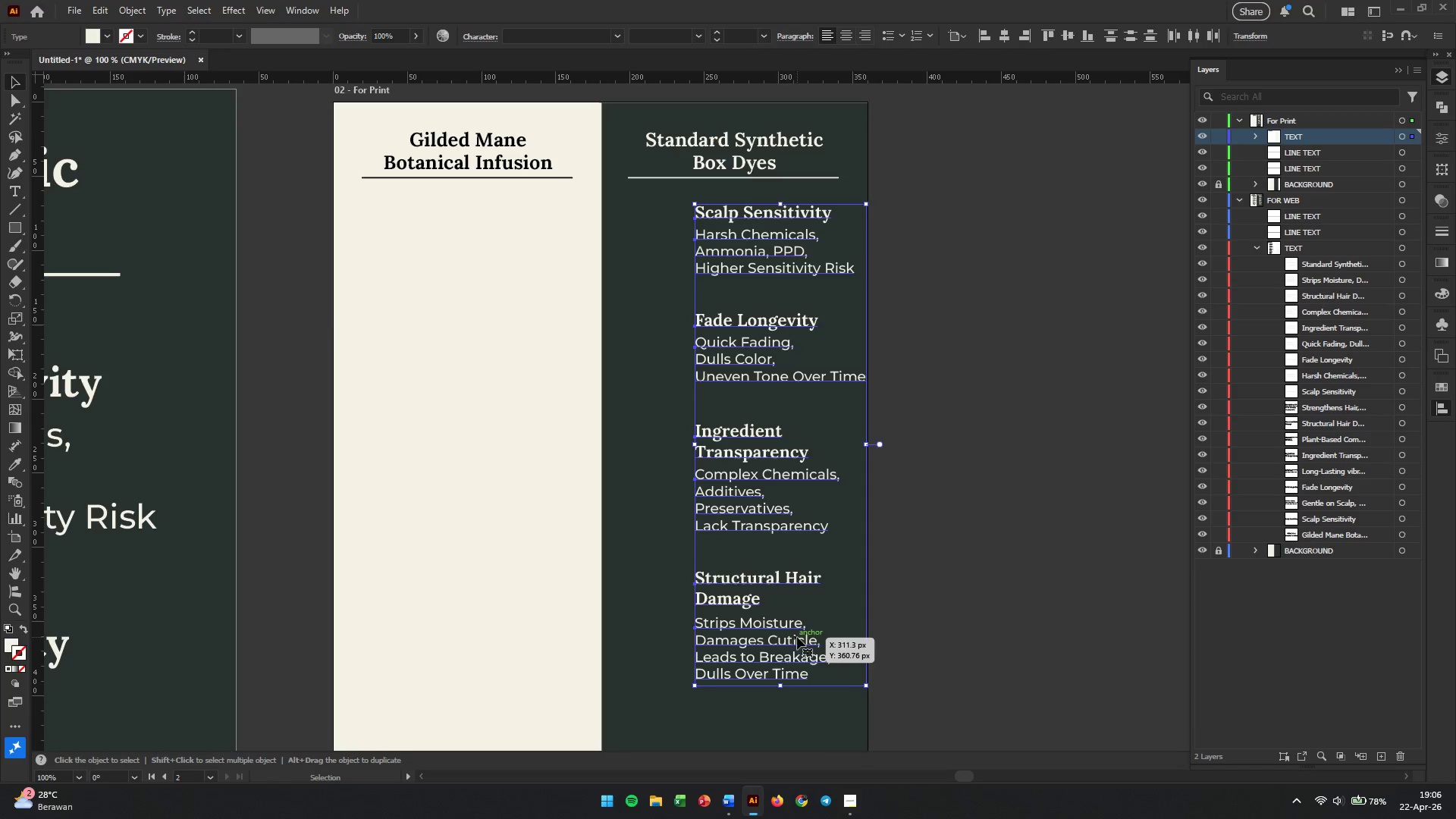 
left_click_drag(start_coordinate=[774, 652], to_coordinate=[789, 674])
 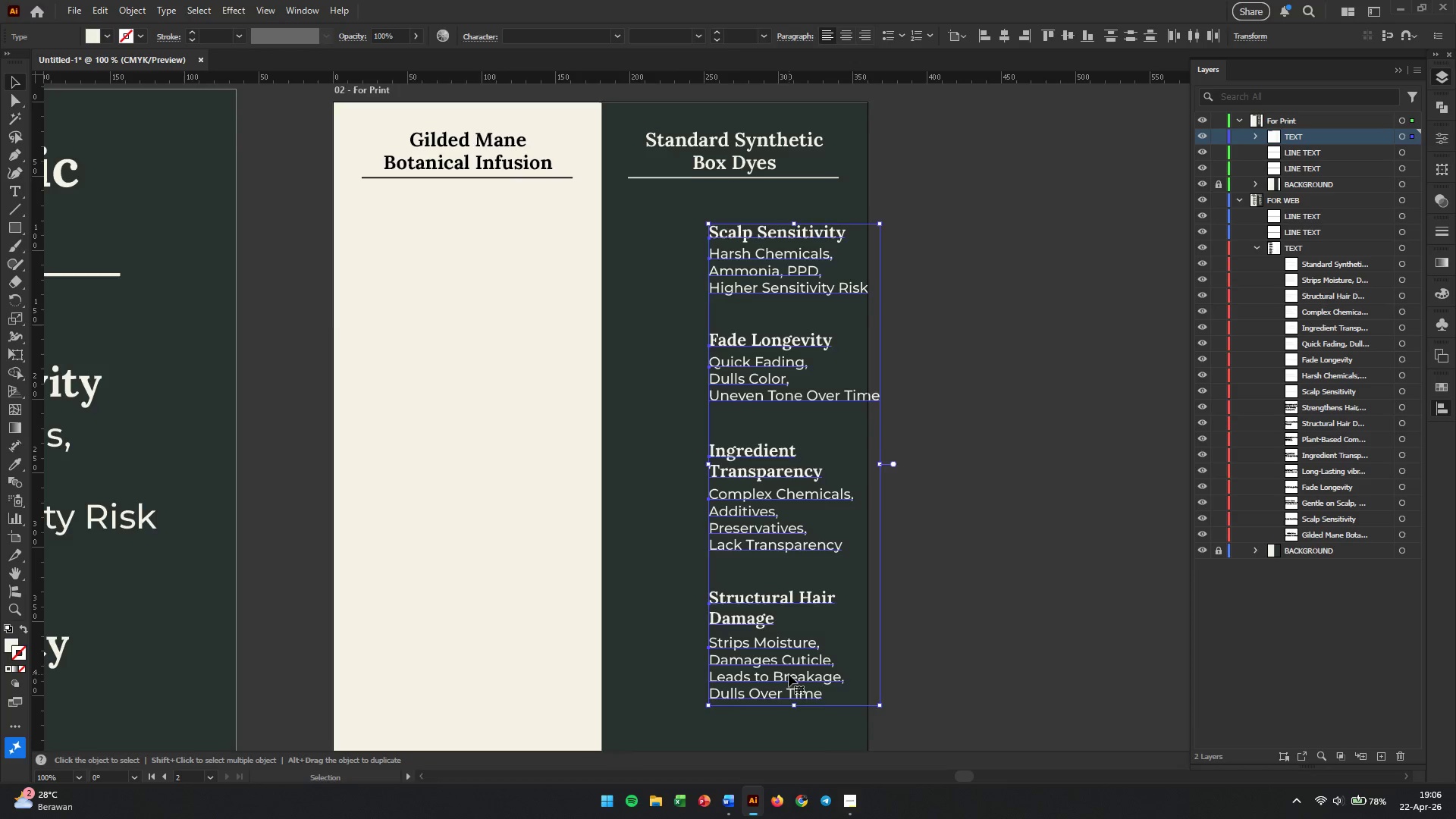 
scroll: coordinate [789, 672], scroll_direction: down, amount: 1.0
 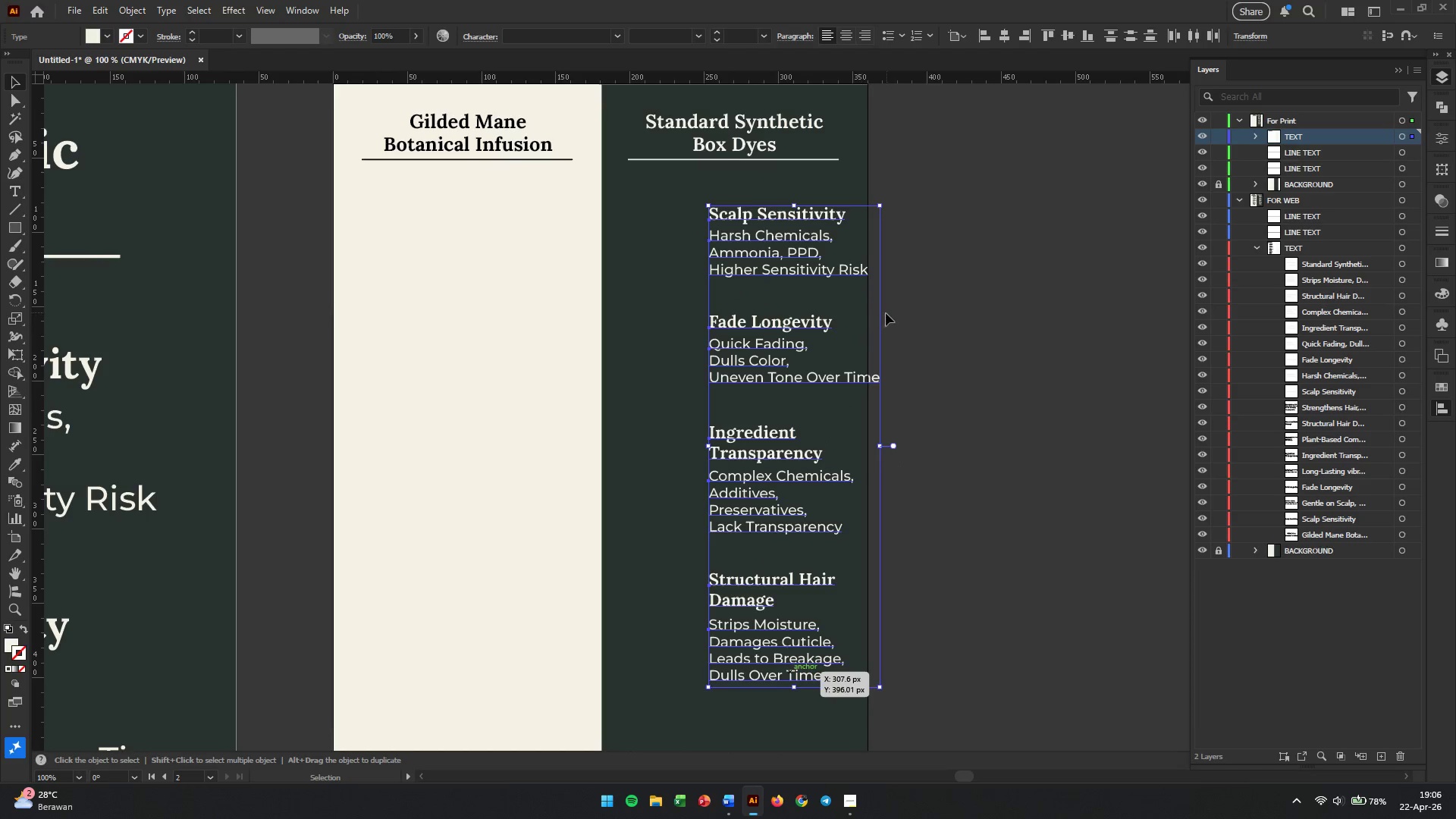 
left_click([952, 289])
 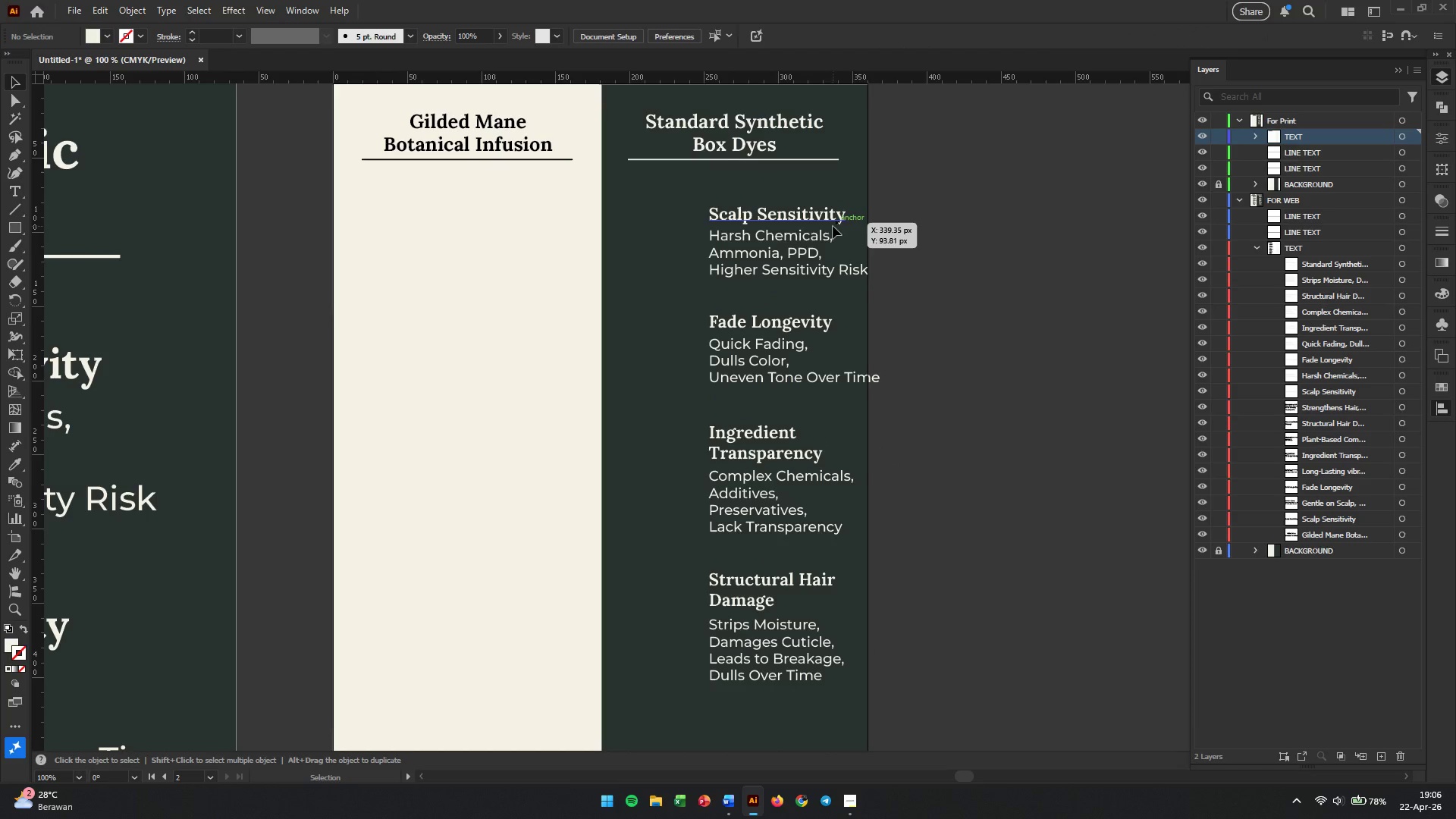 
left_click([827, 225])
 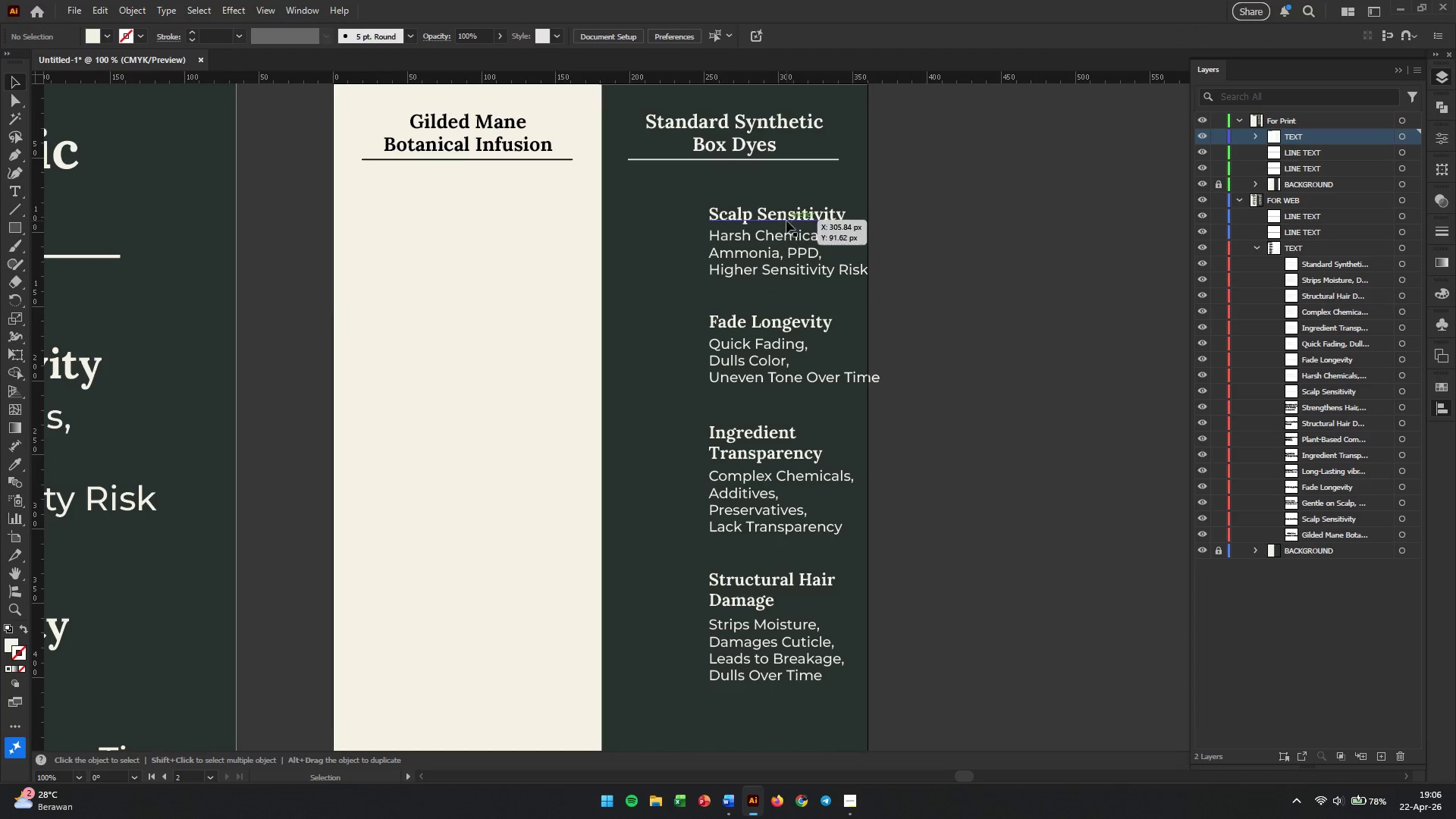 
left_click([786, 215])
 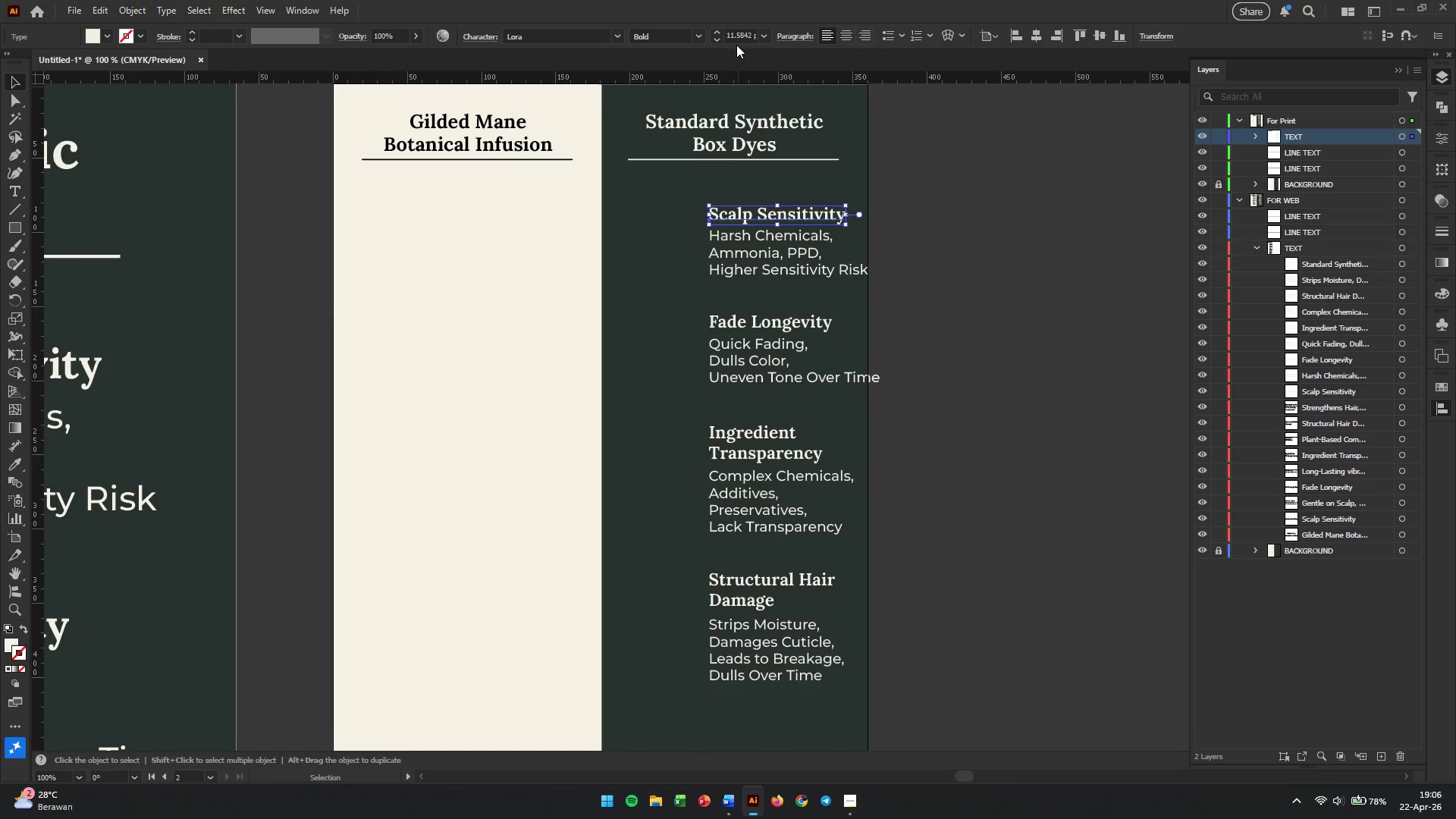 
double_click([737, 37])
 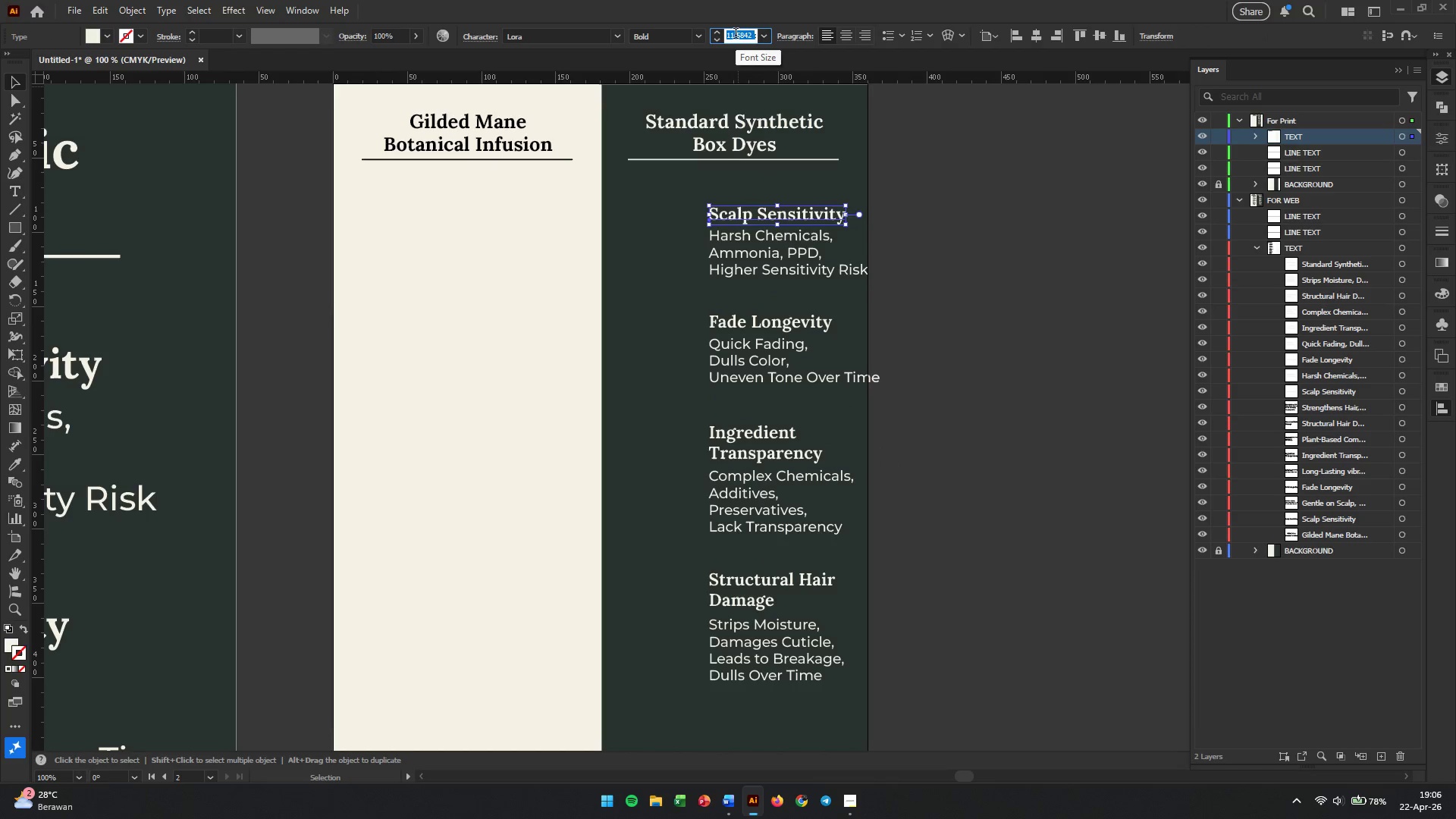 
key(Numpad1)
 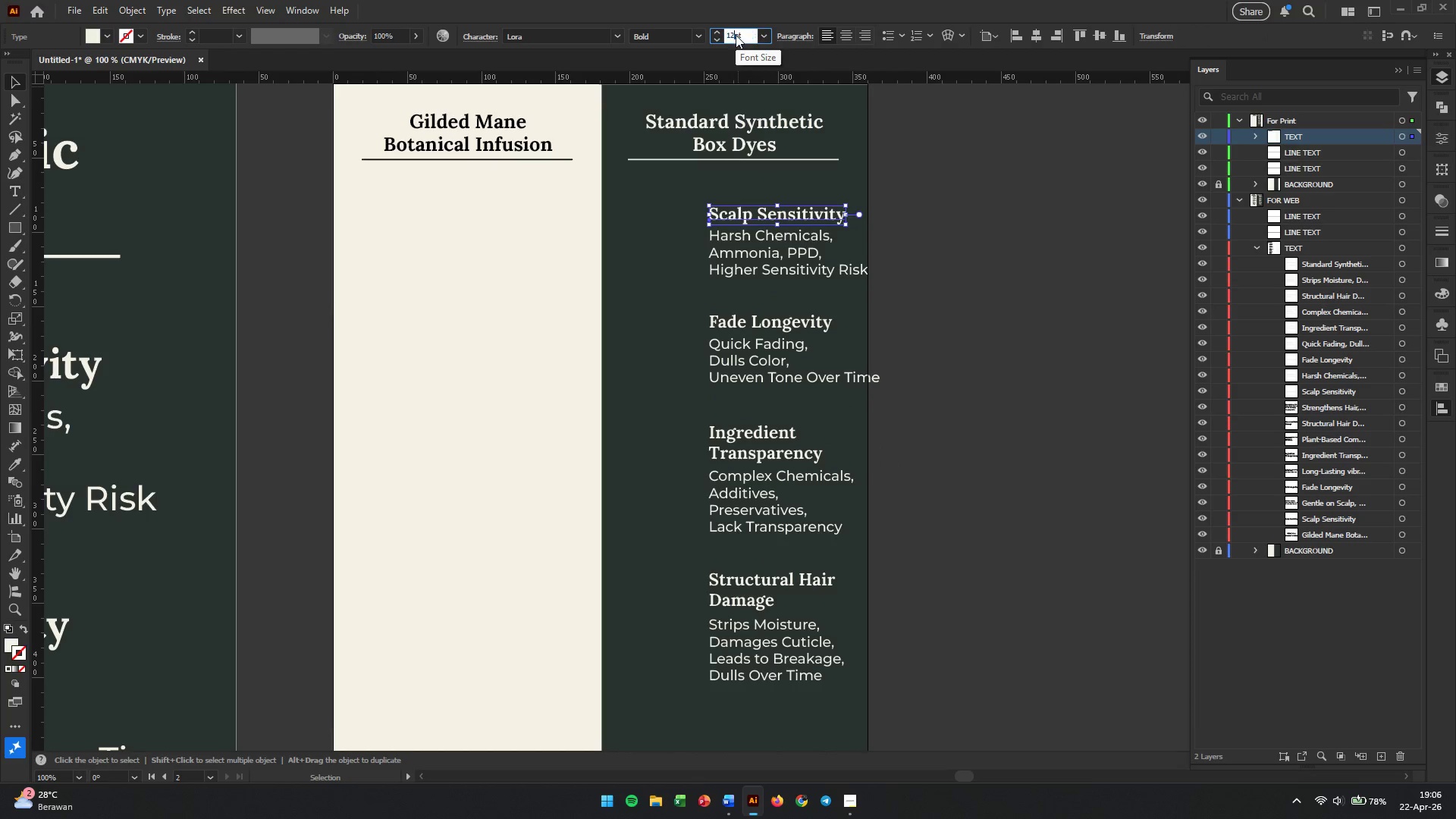 
key(Numpad2)
 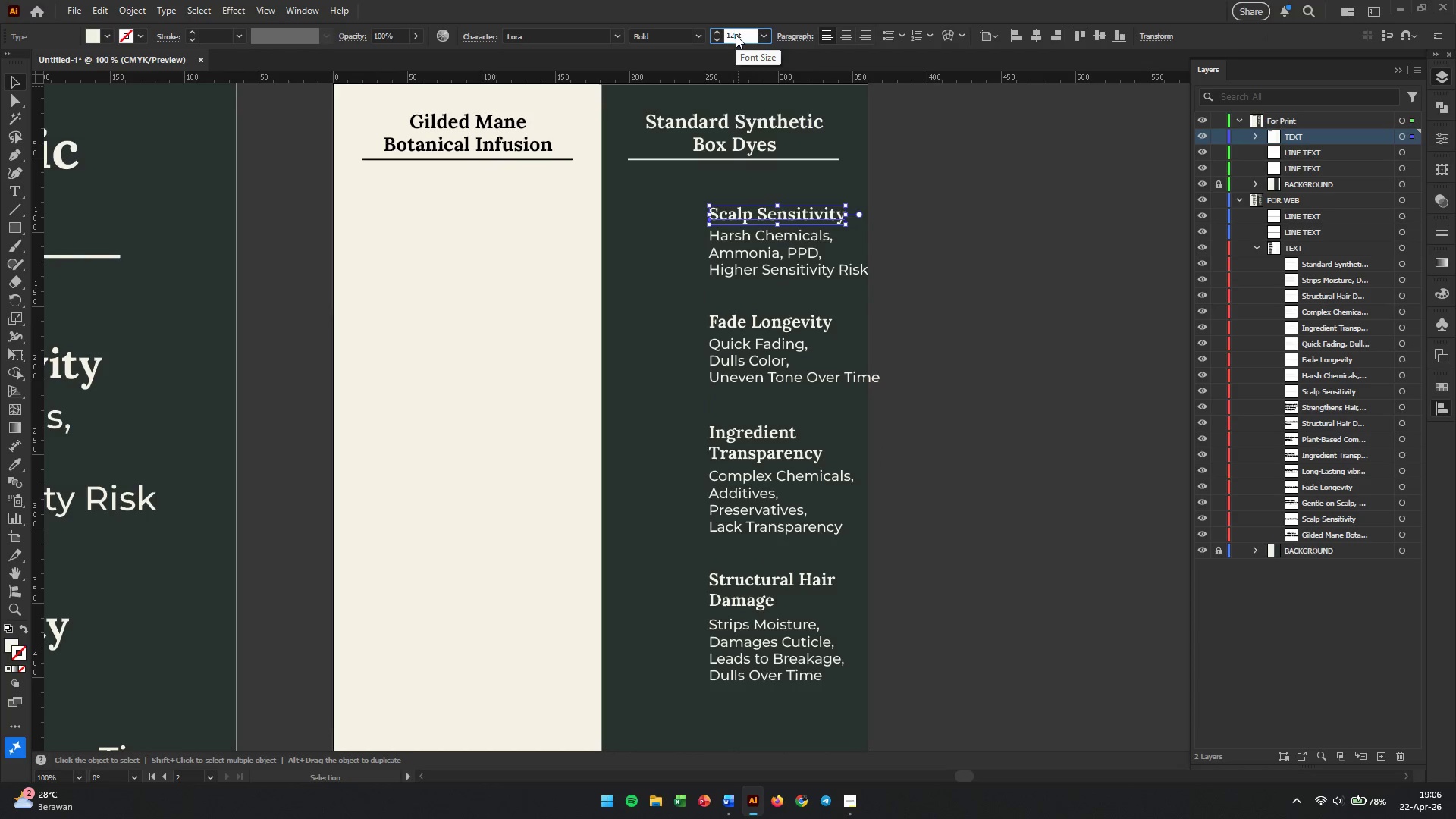 
key(Enter)
 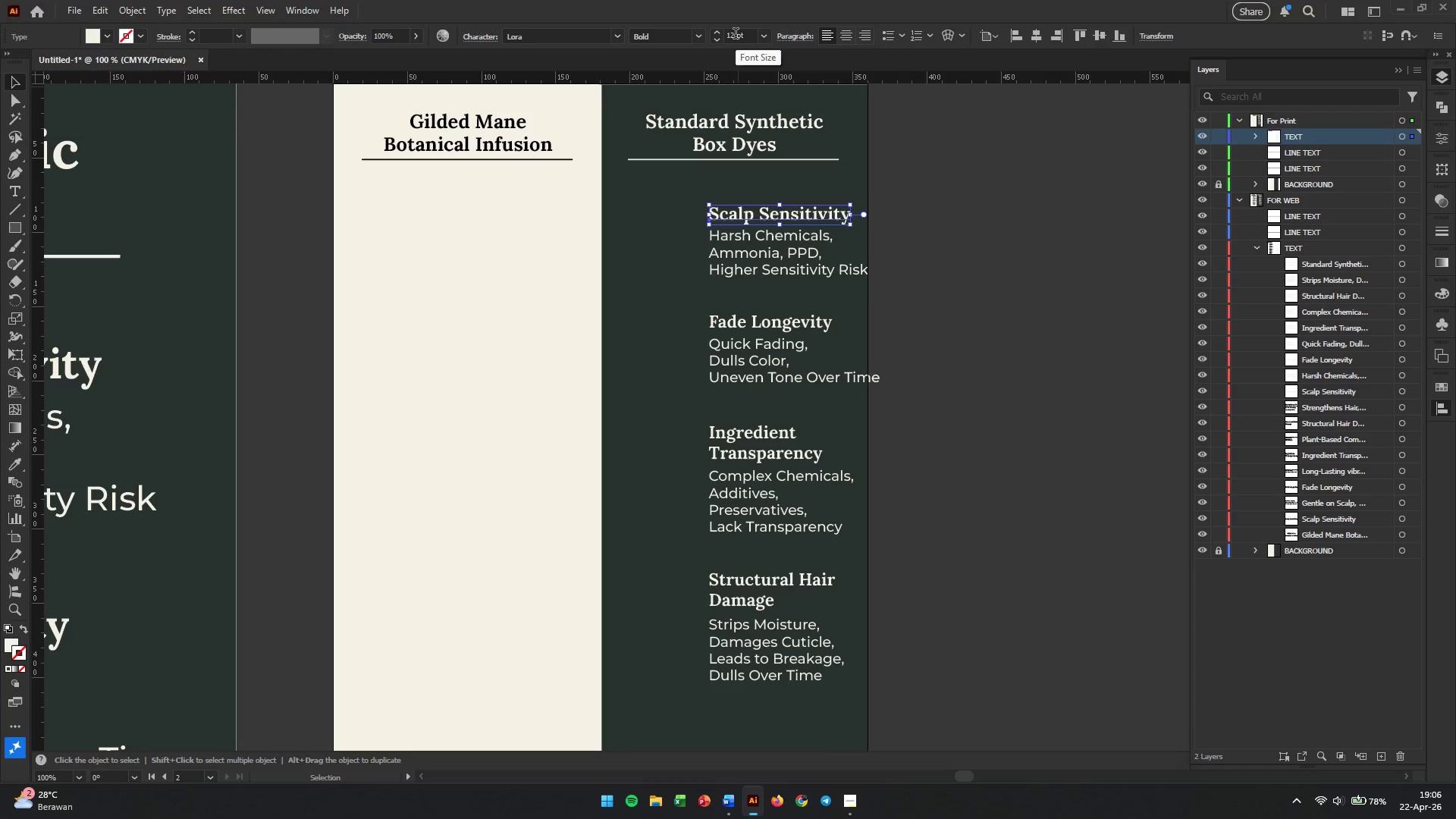 
double_click([736, 35])
 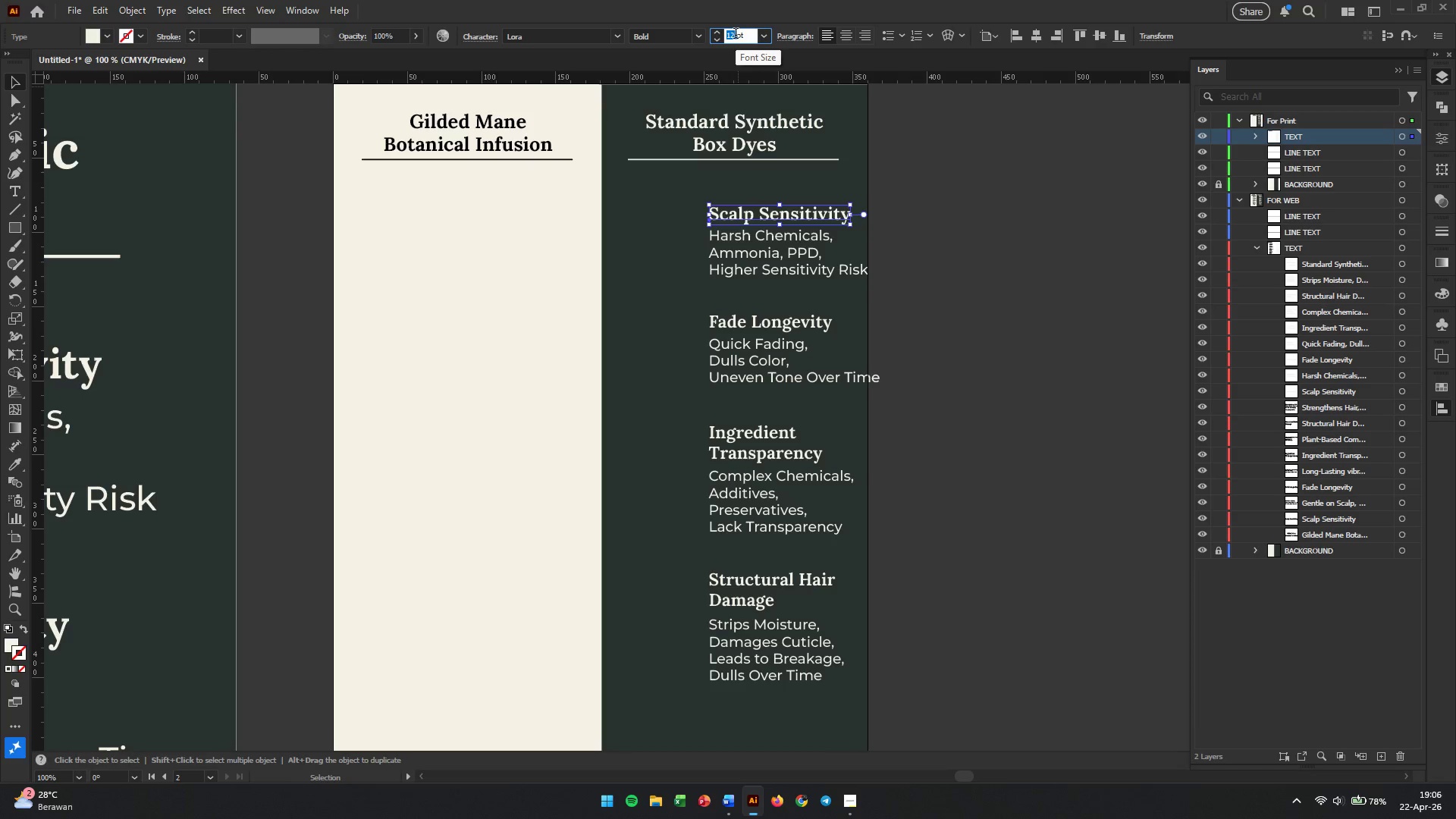 
key(Numpad1)
 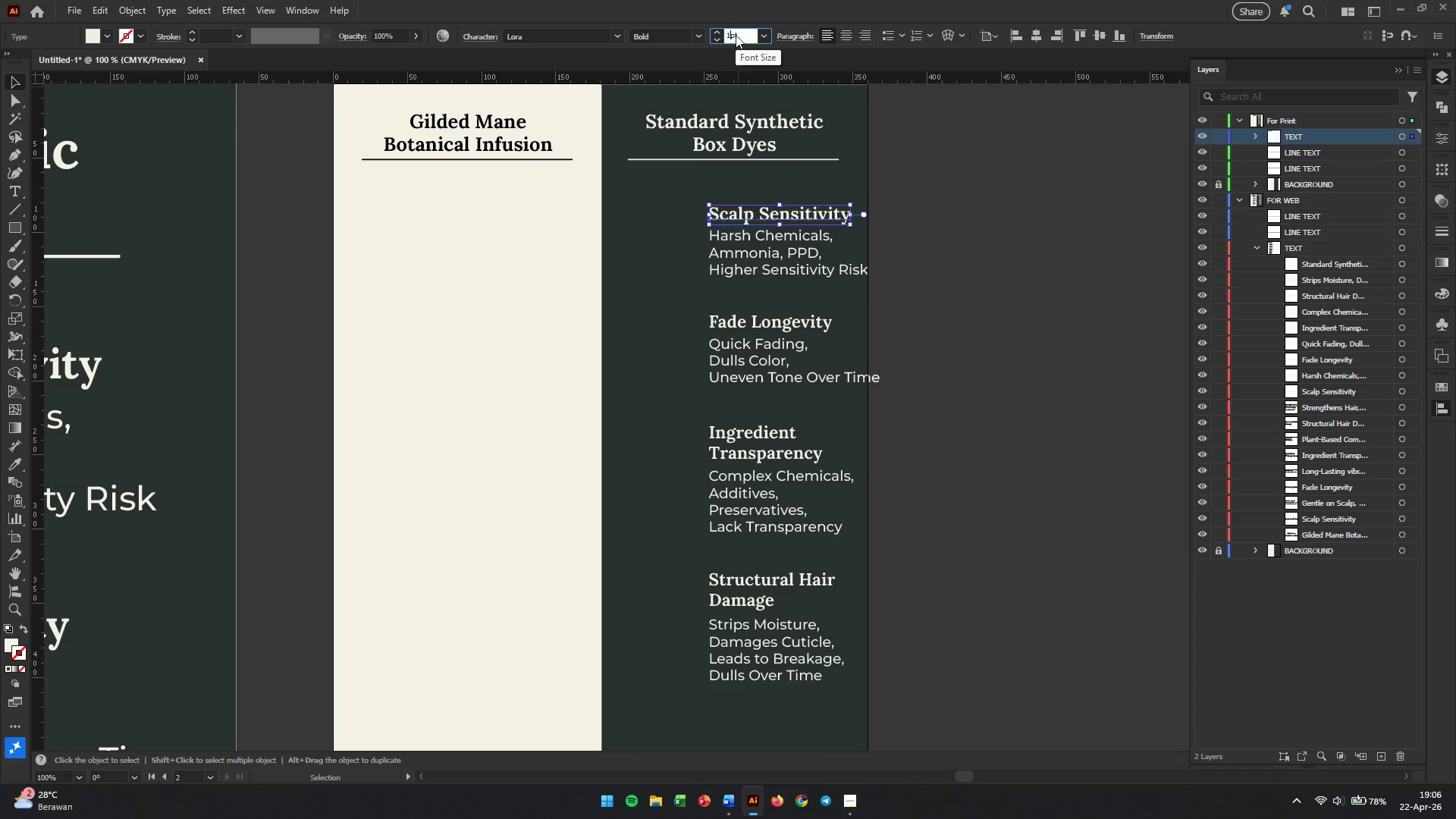 
key(Numpad1)
 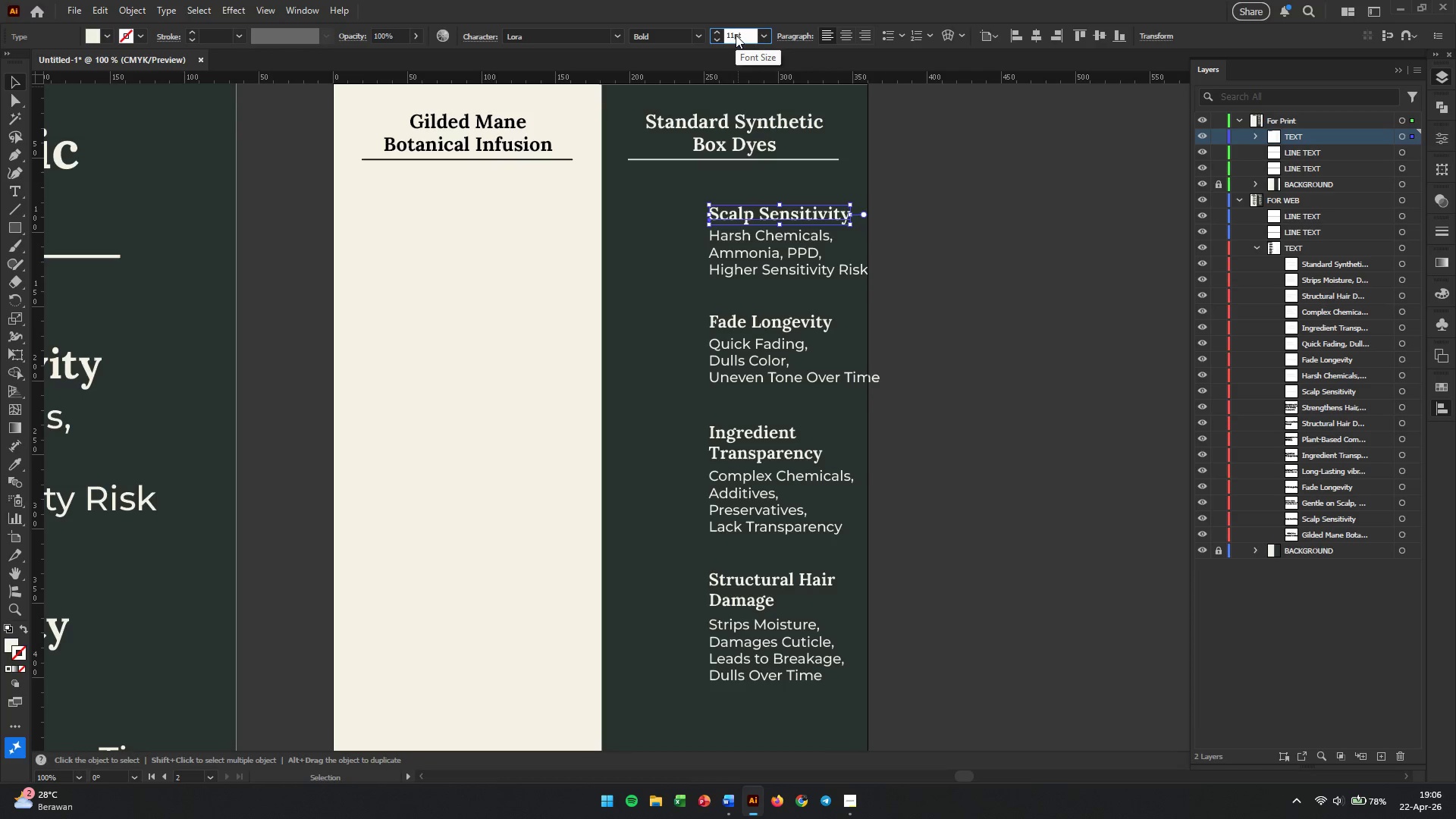 
key(Enter)
 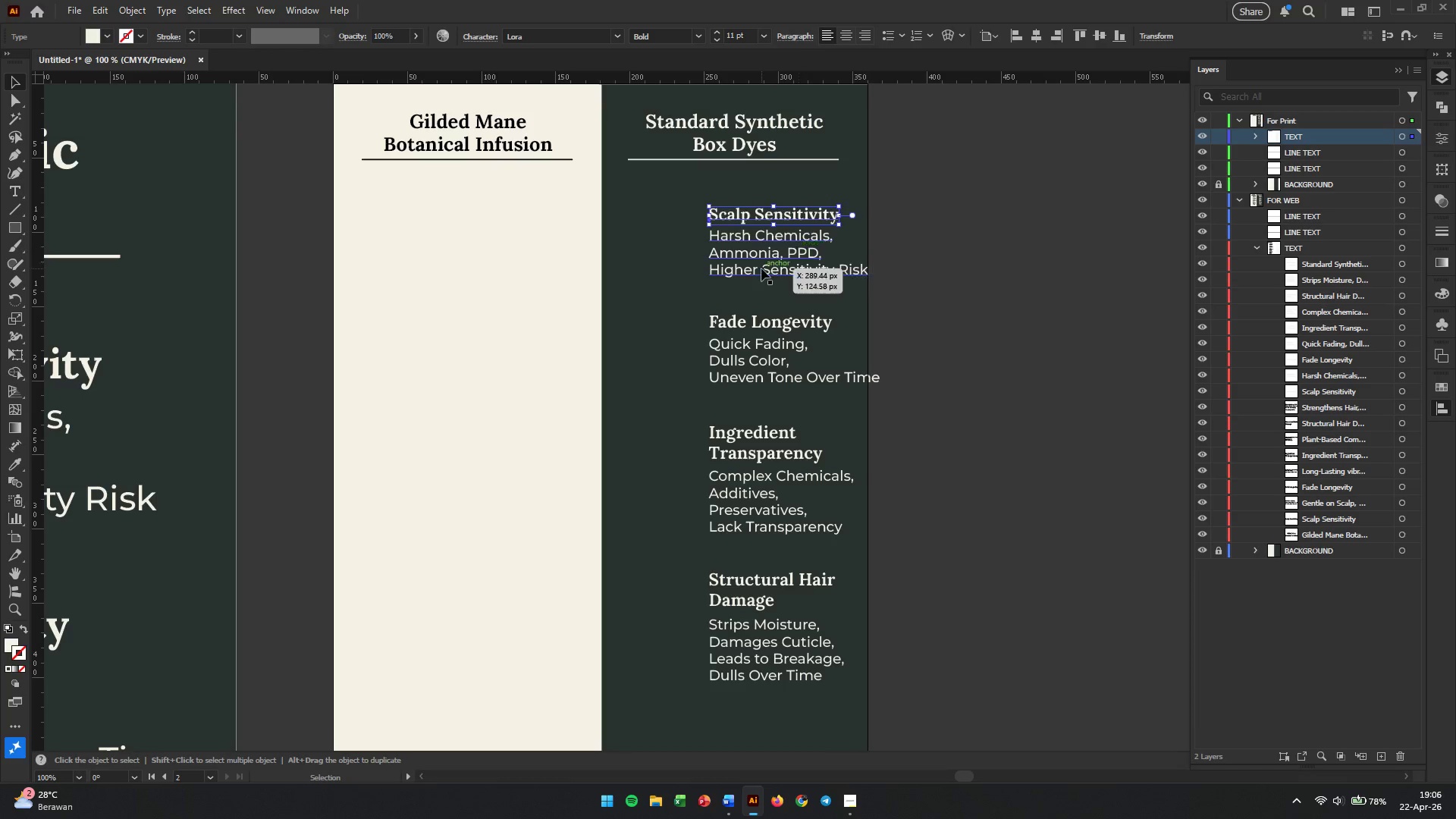 
left_click([761, 268])
 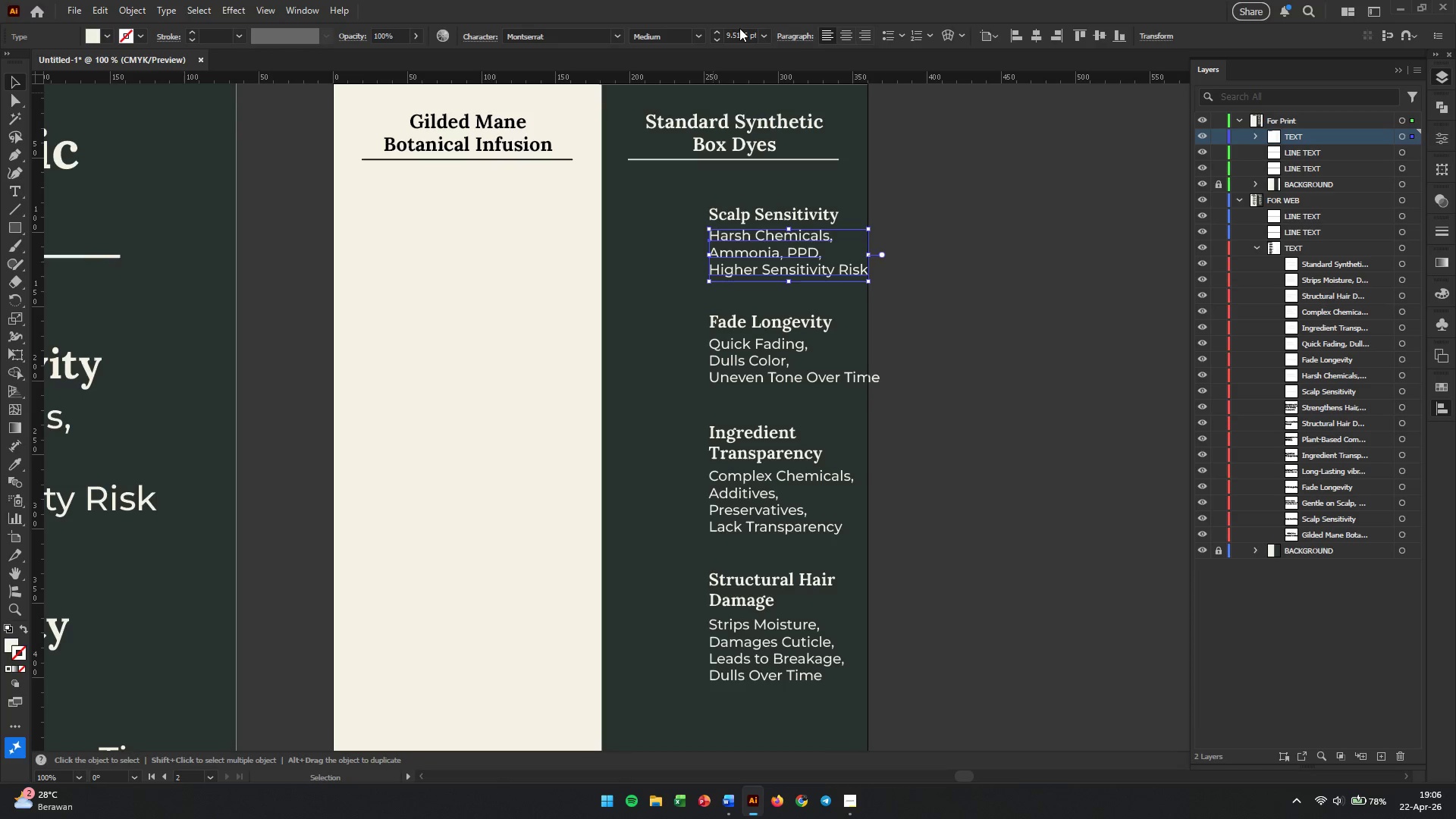 
double_click([739, 35])
 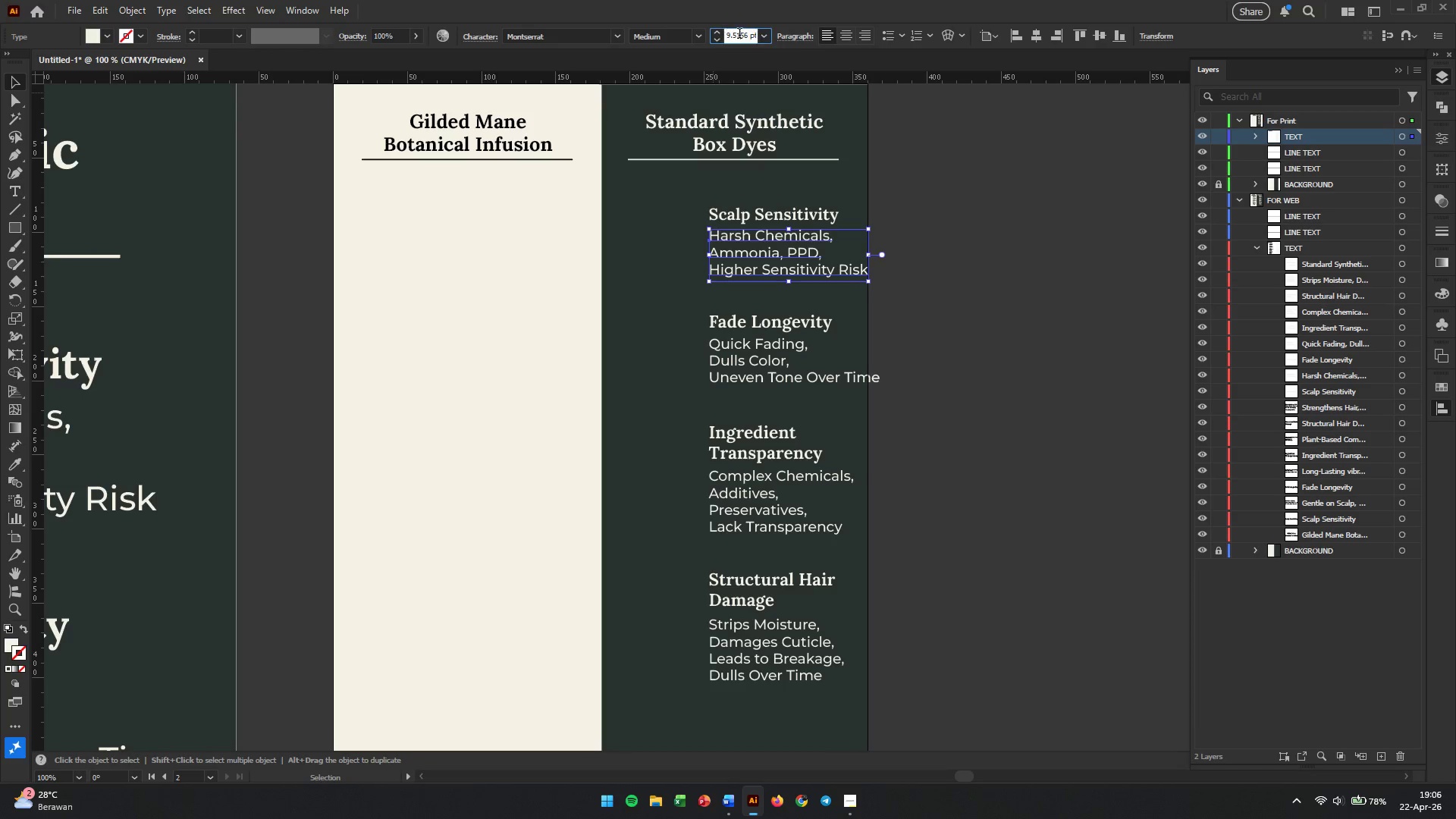 
triple_click([739, 35])
 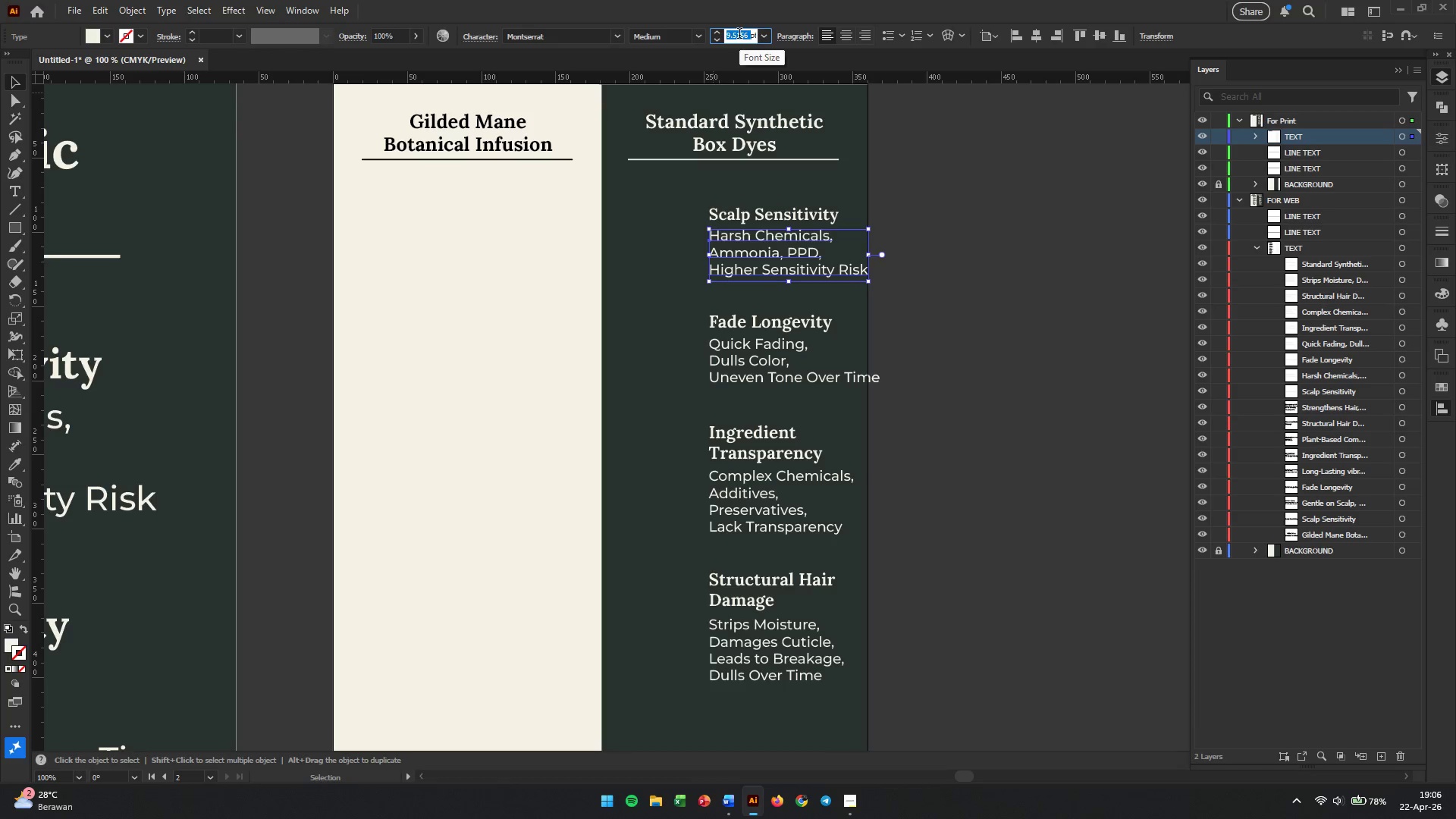 
key(Numpad9)
 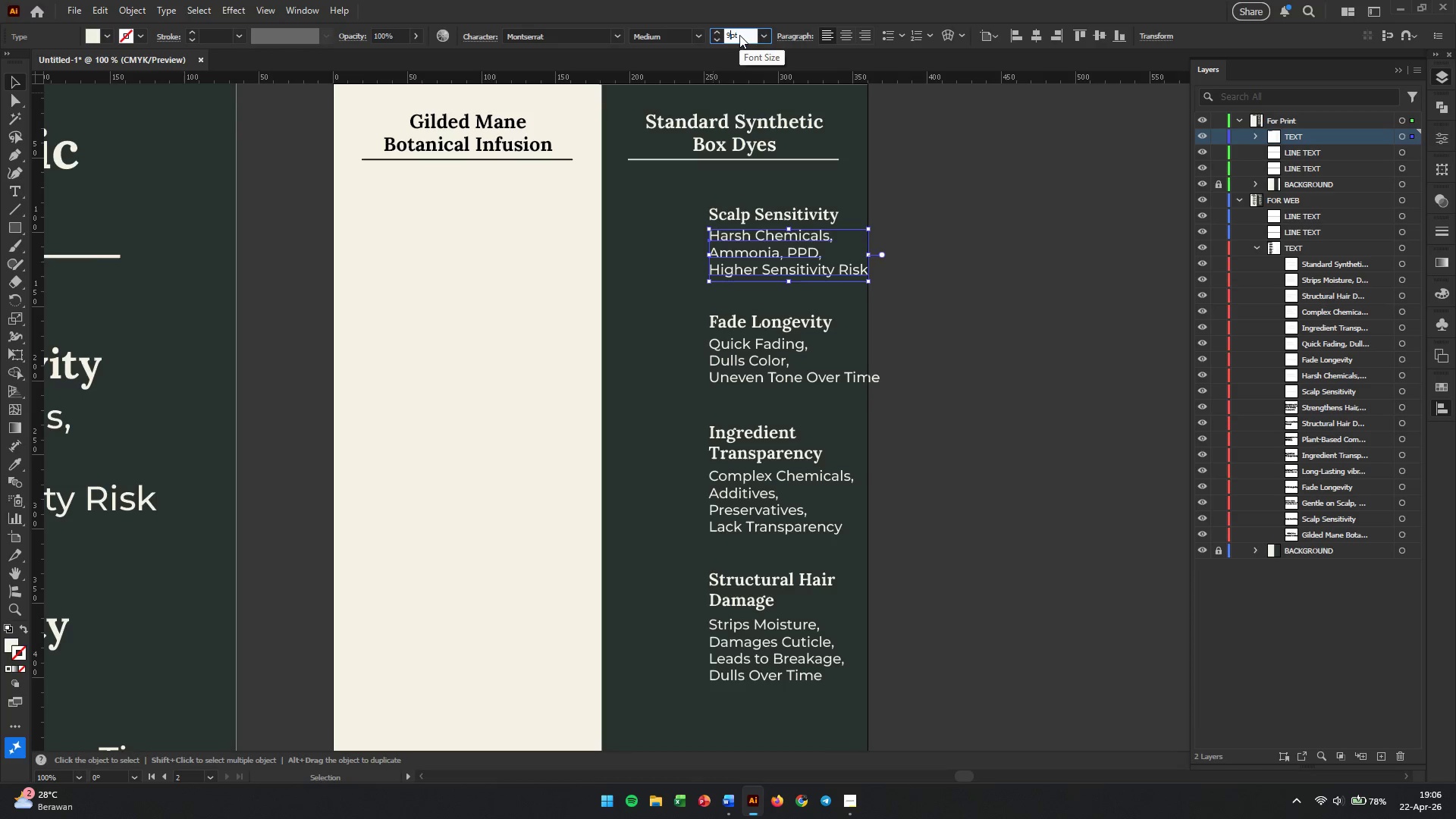 
key(Enter)
 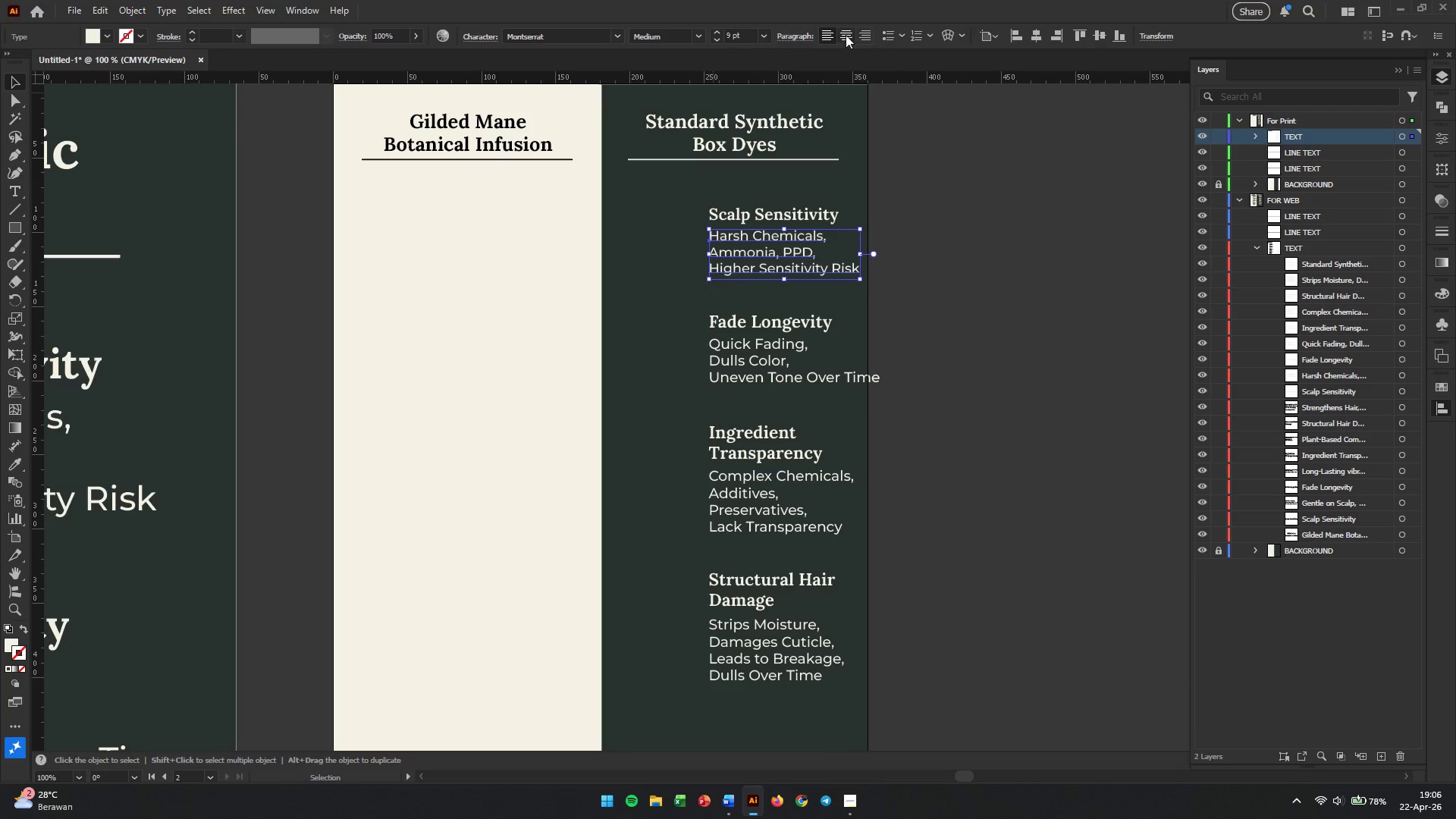 
left_click([909, 292])
 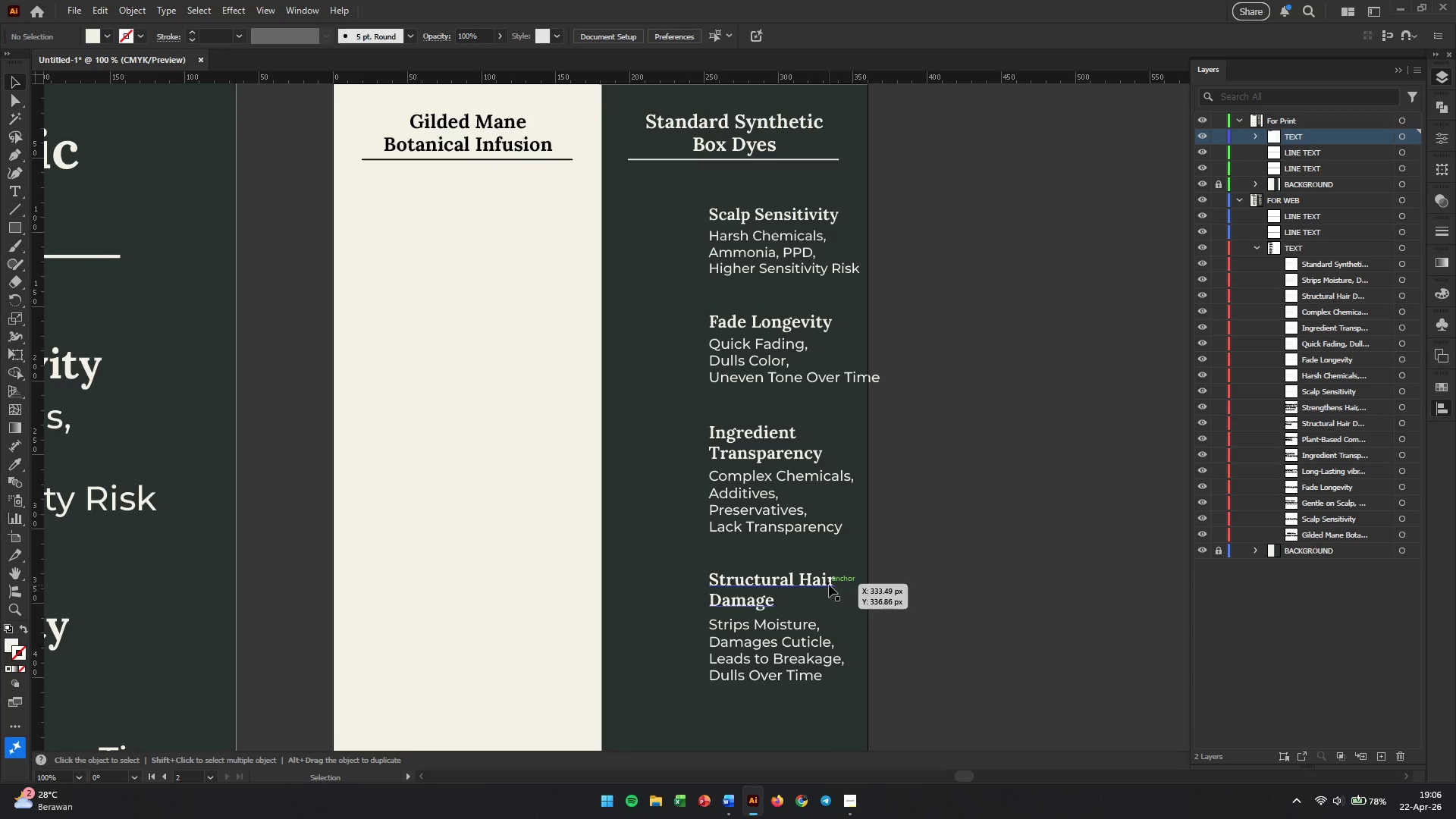 
hold_key(key=AltLeft, duration=0.73)
scroll: coordinate [810, 252], scroll_direction: up, amount: 2.0
 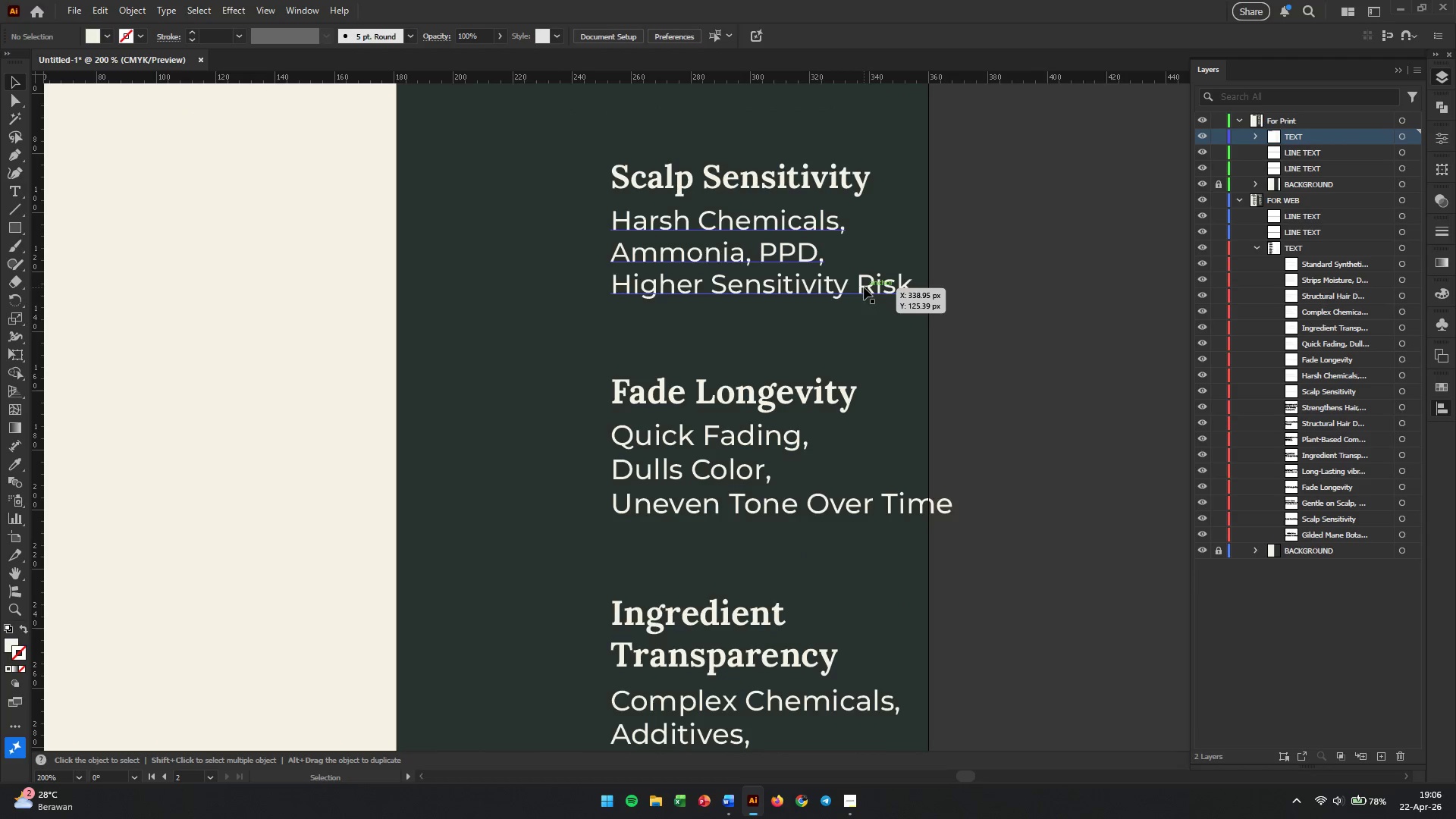 
double_click([864, 287])
 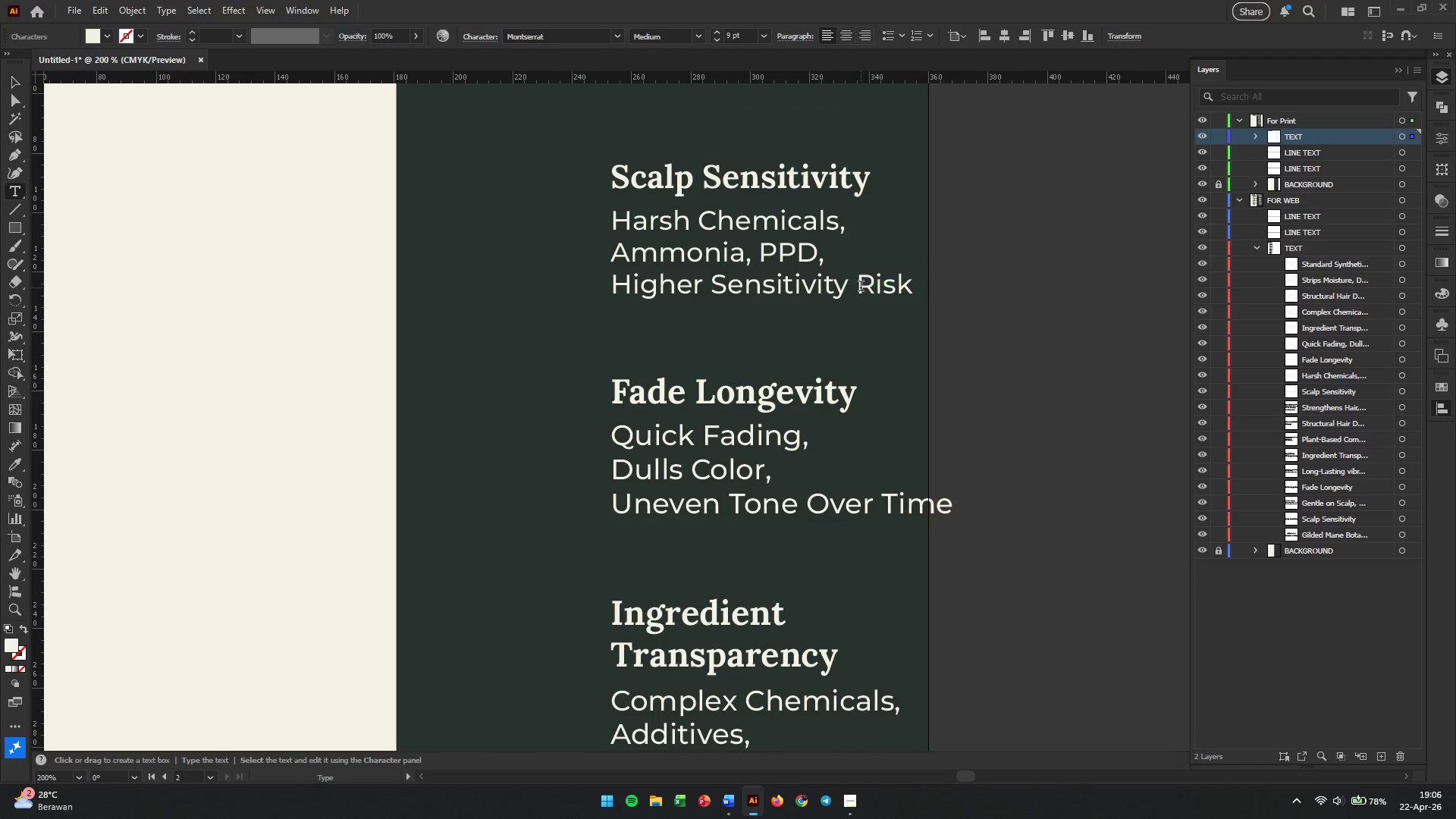 
triple_click([861, 287])
 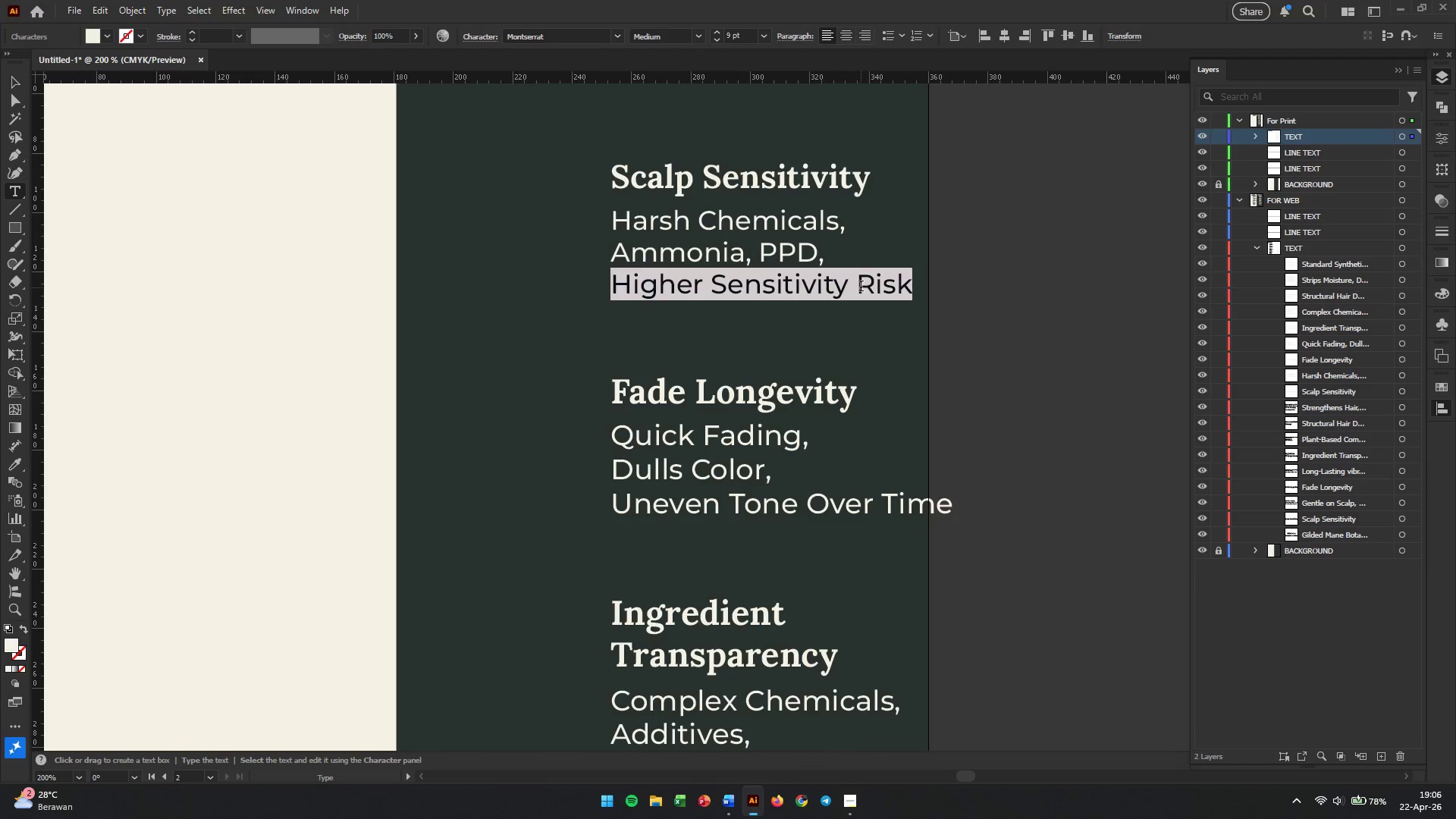 
left_click([861, 287])
 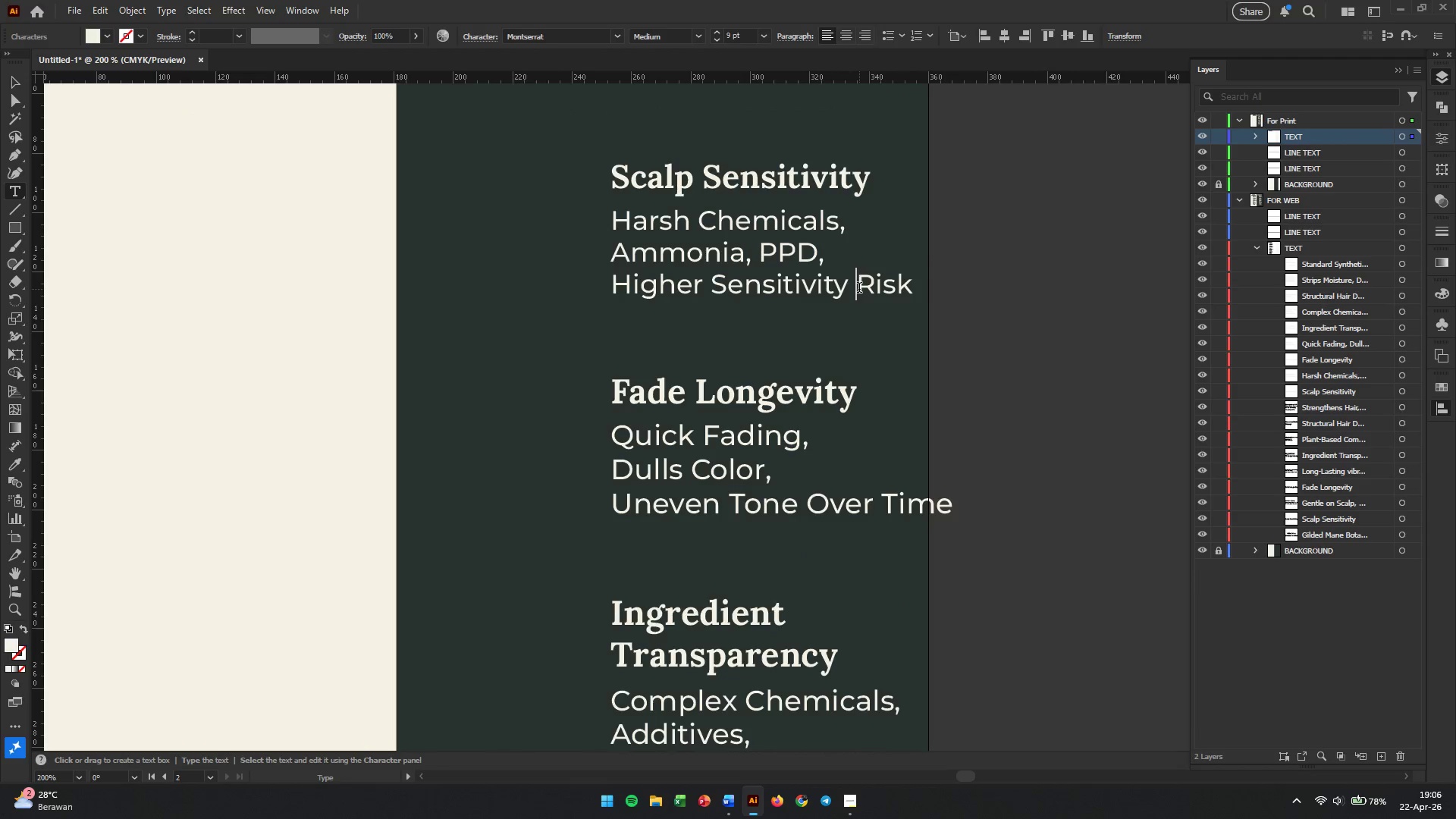 
key(Backspace)
 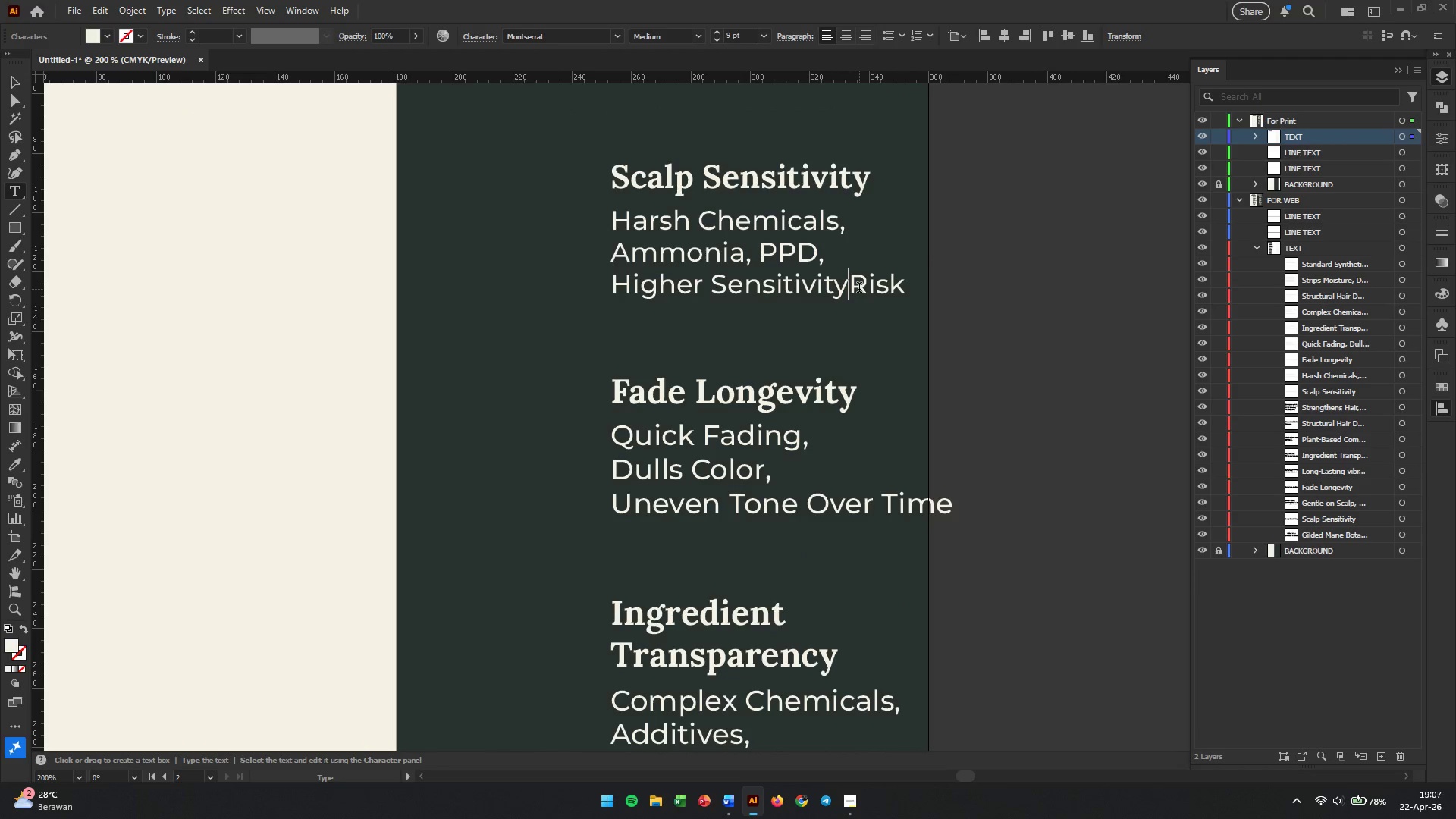 
key(Enter)
 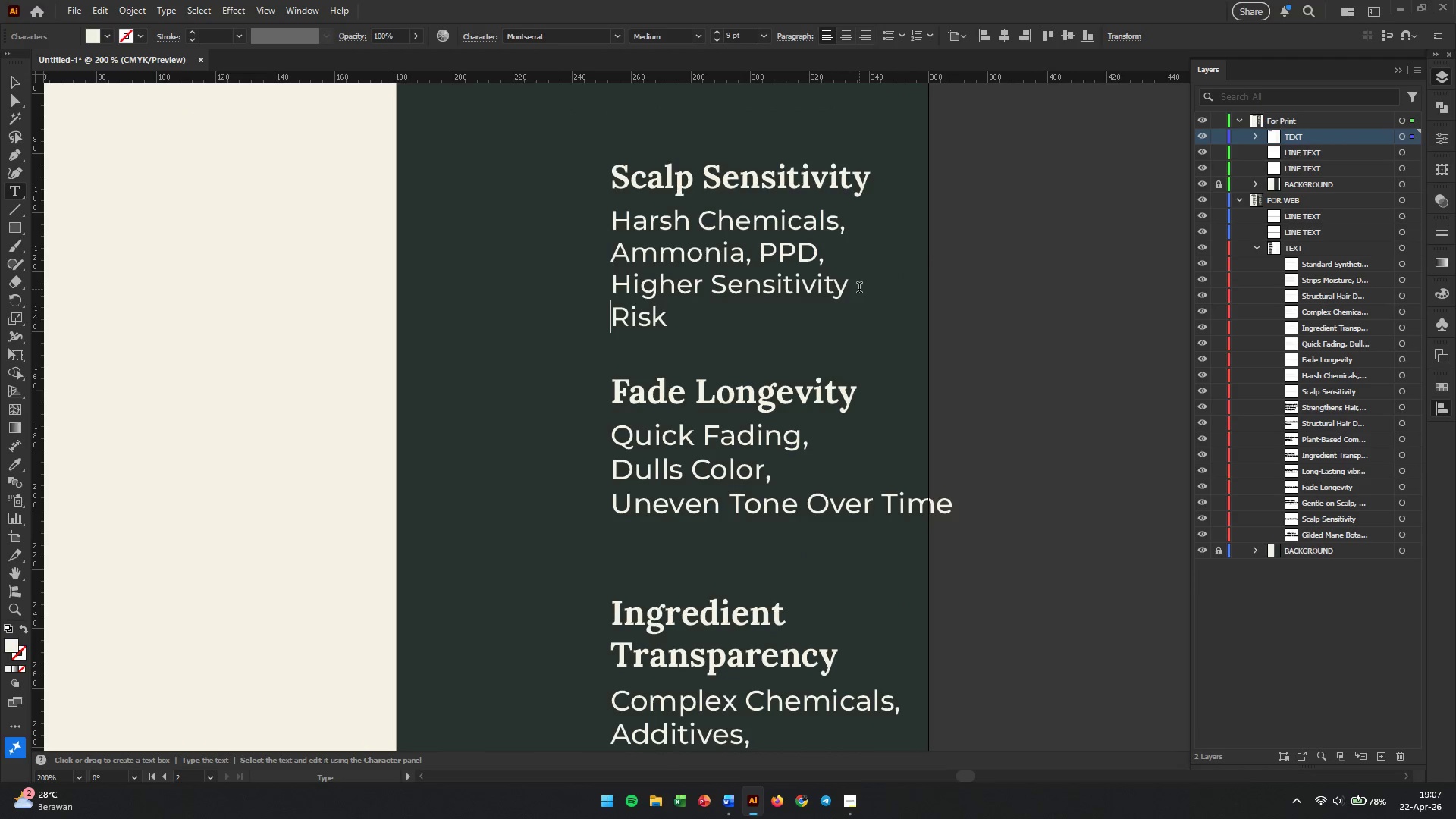 
key(Escape)
 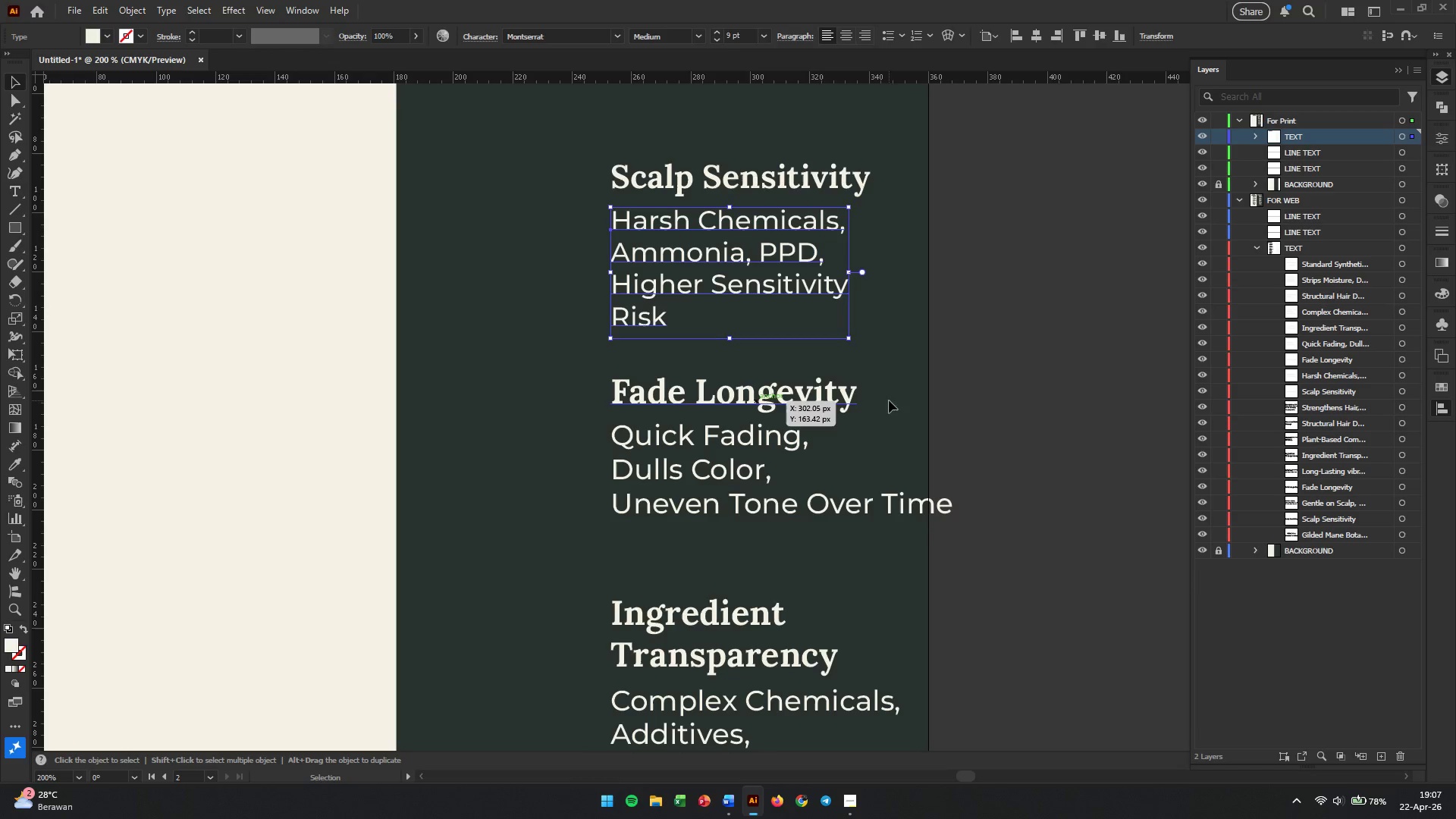 
left_click_drag(start_coordinate=[988, 392], to_coordinate=[686, 518])
 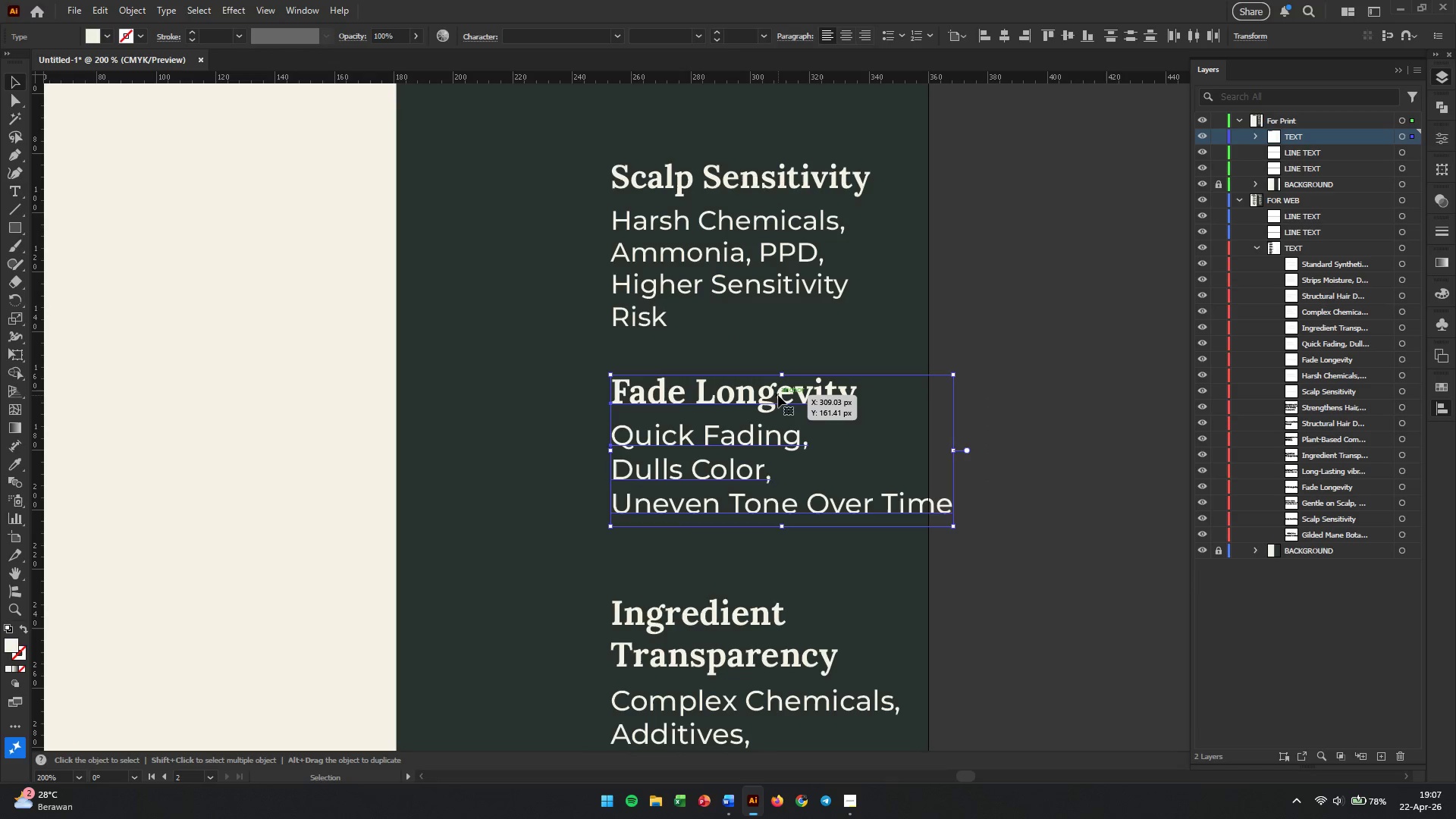 
left_click_drag(start_coordinate=[778, 395], to_coordinate=[777, 428])
 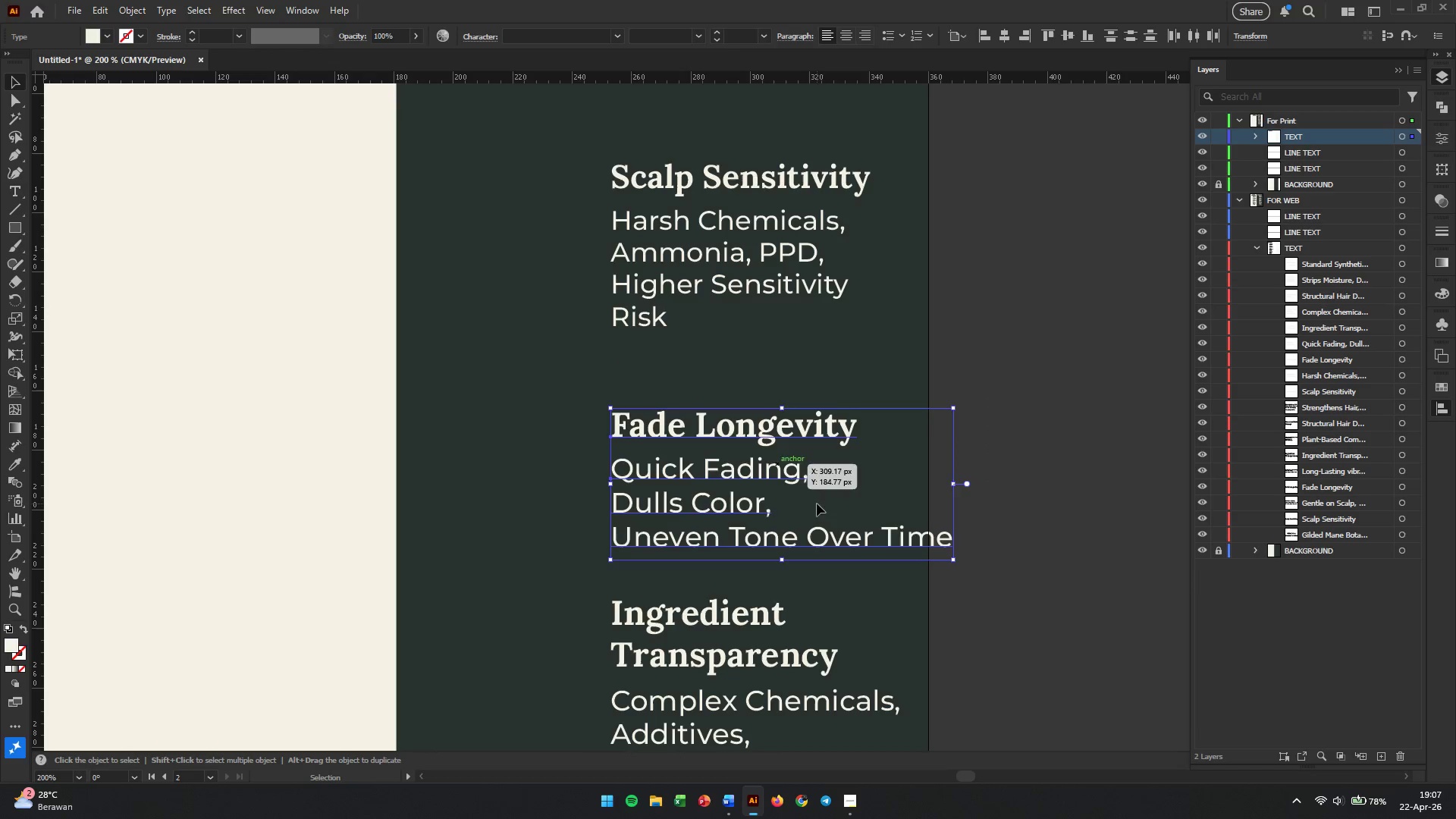 
hold_key(key=ShiftLeft, duration=5.33)
 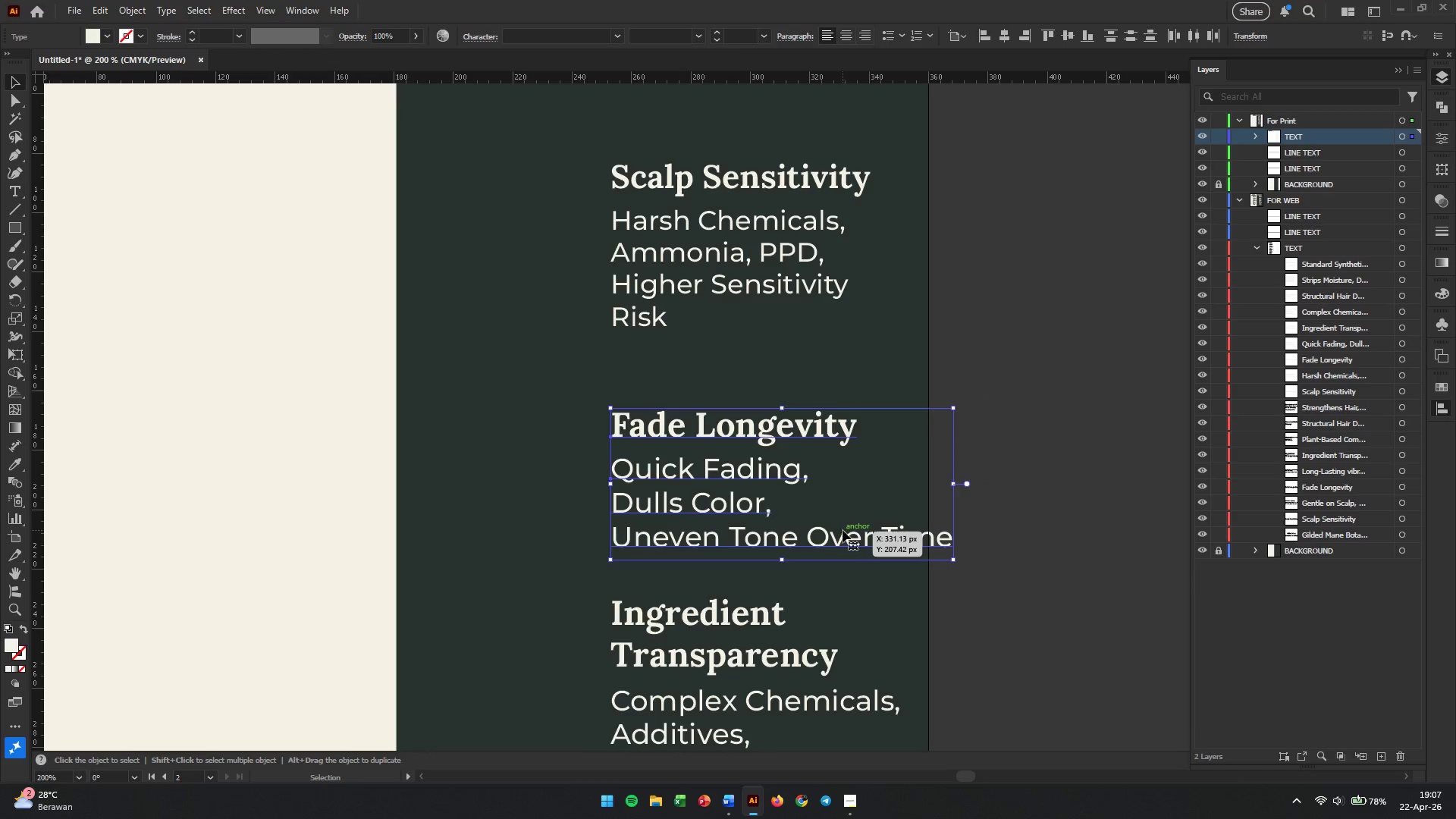 
double_click([842, 530])
 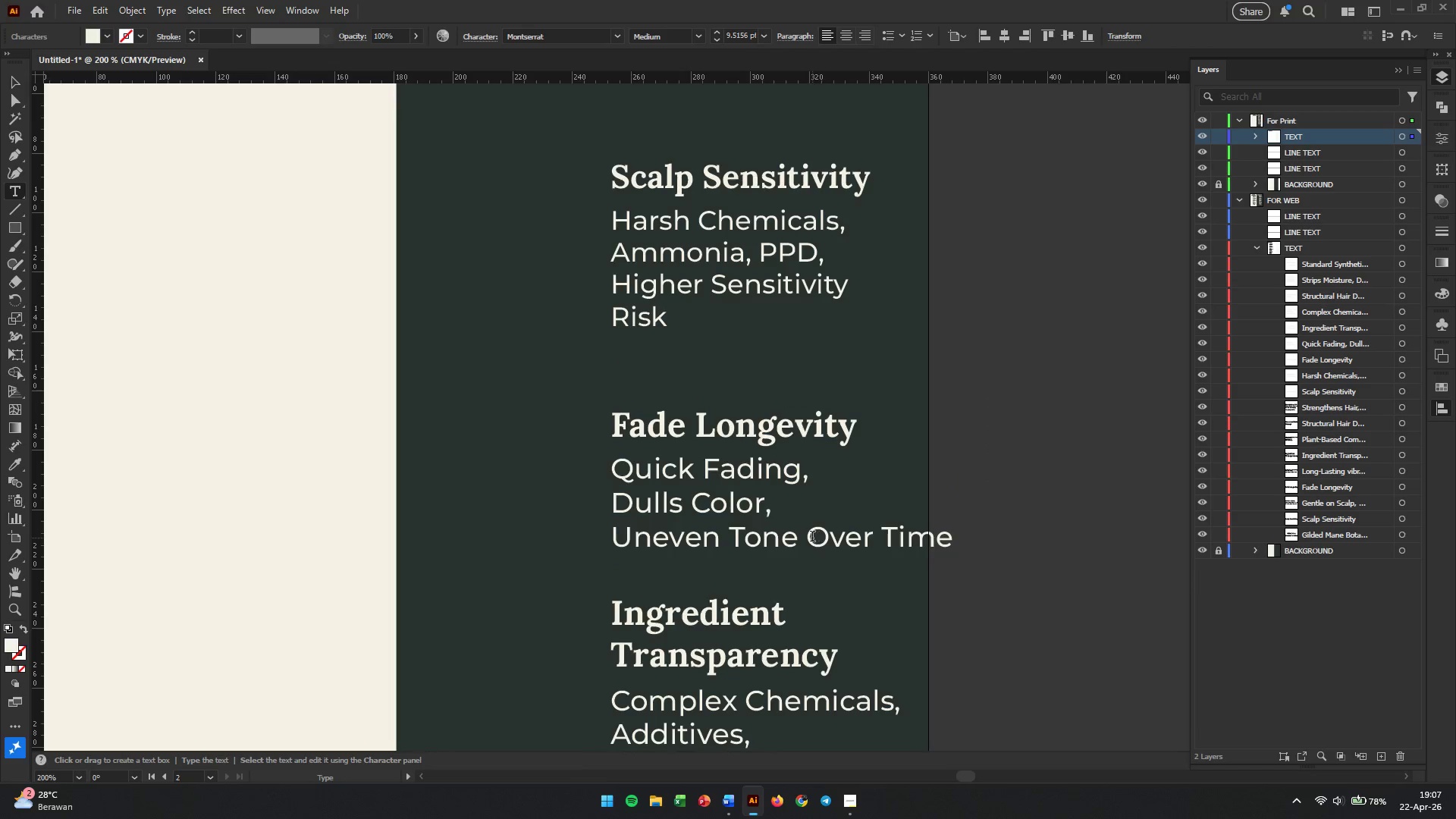 
left_click([808, 541])
 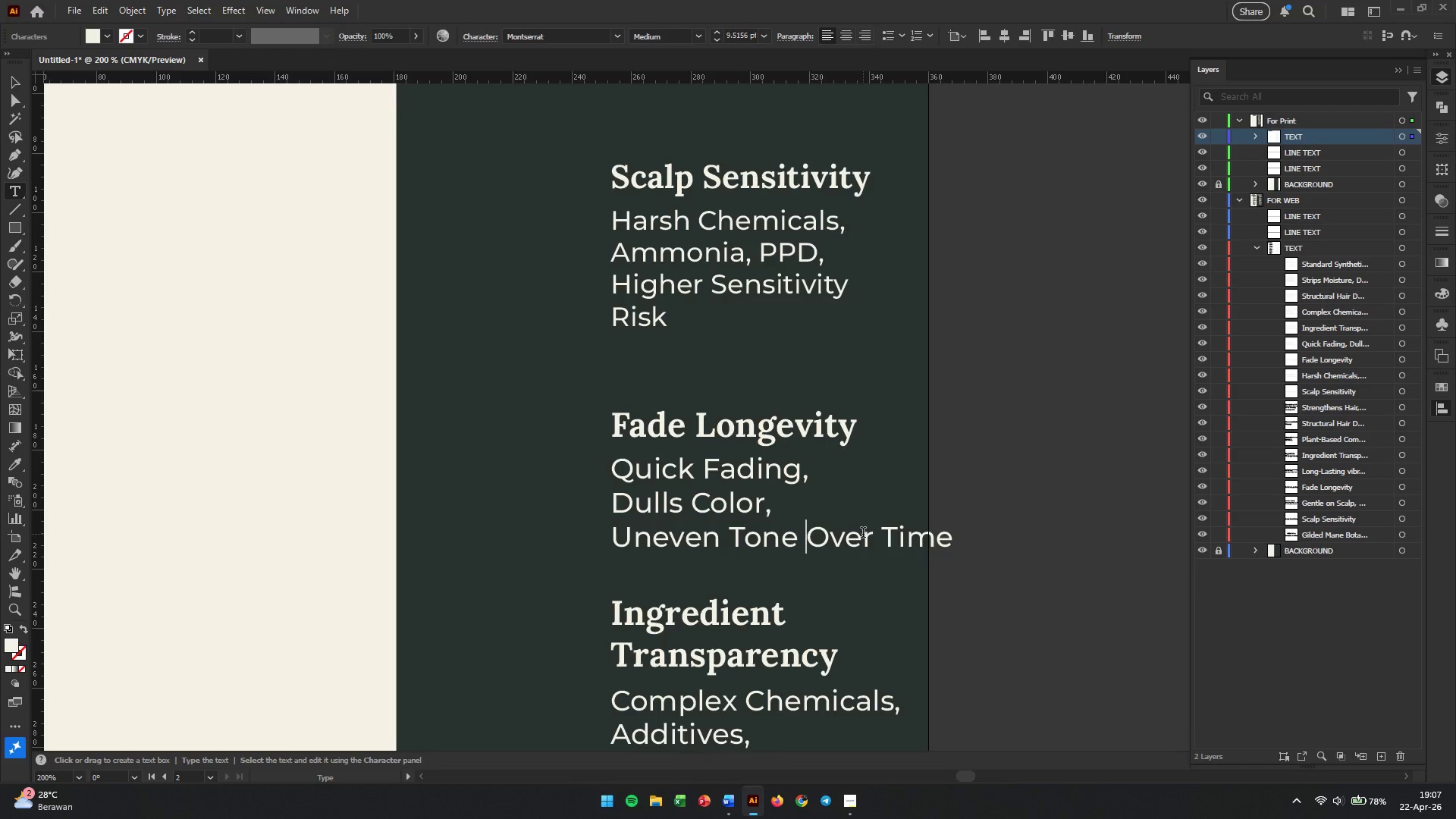 
key(Backspace)
 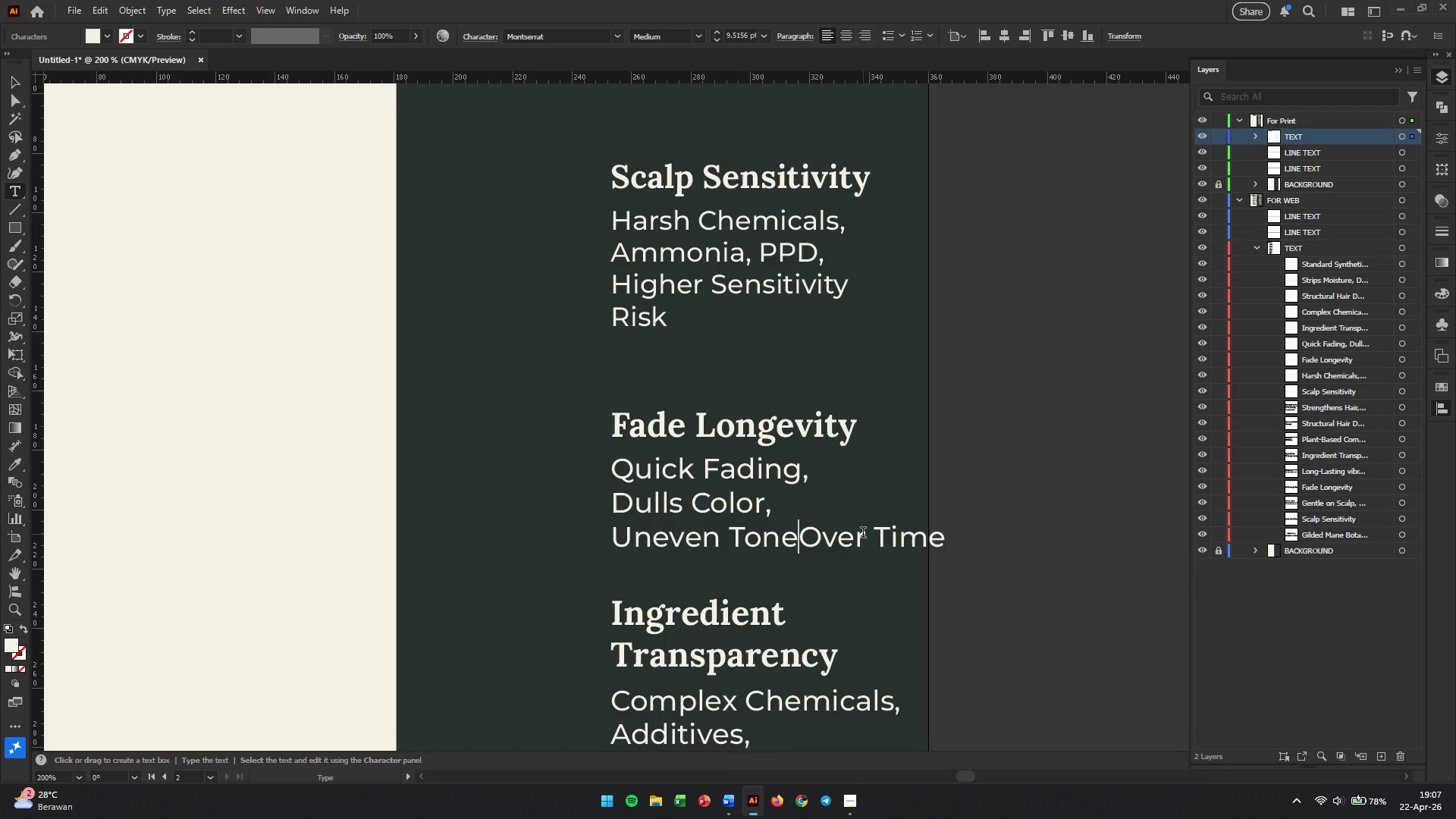 
key(Enter)
 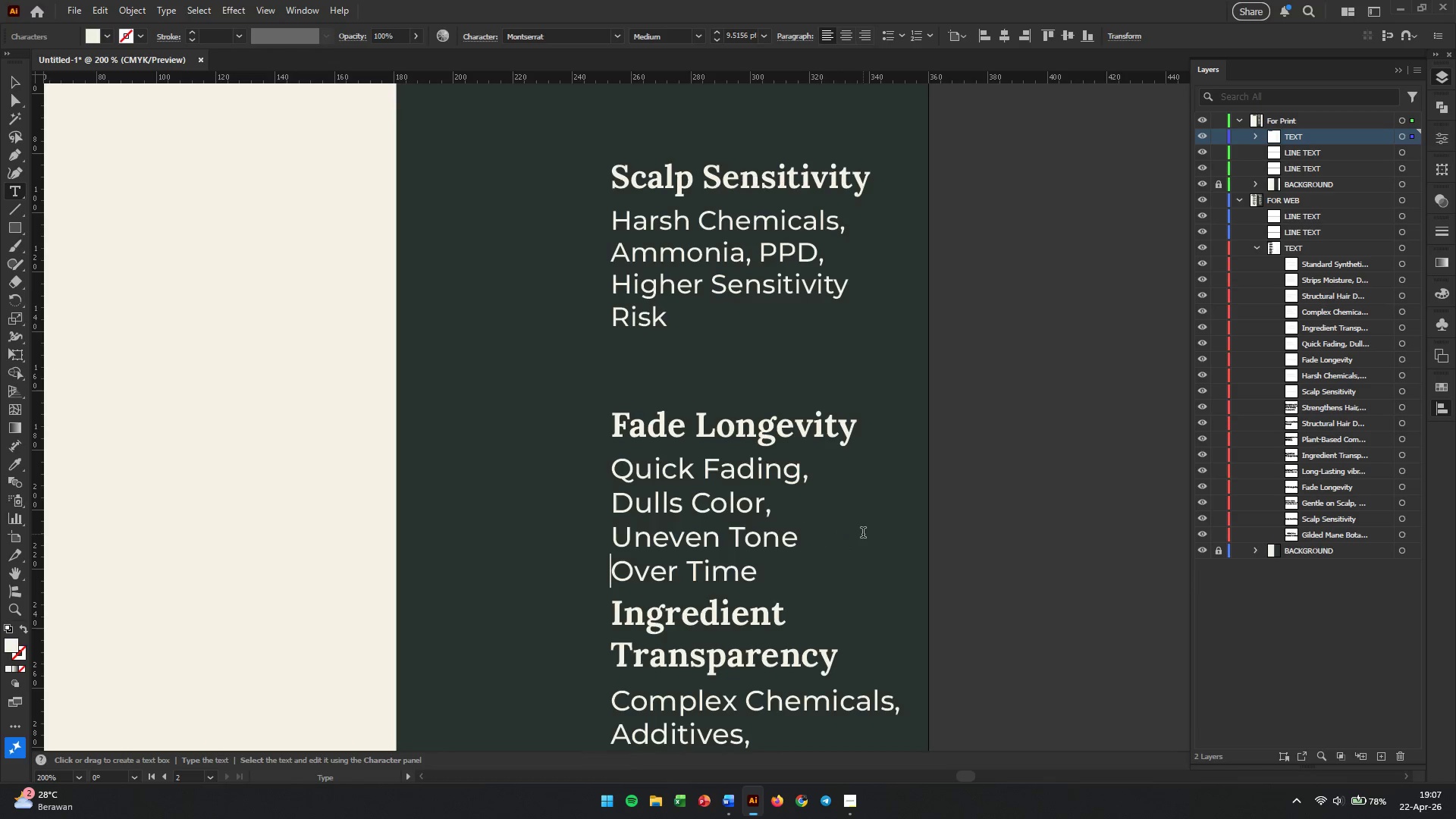 
key(Escape)
 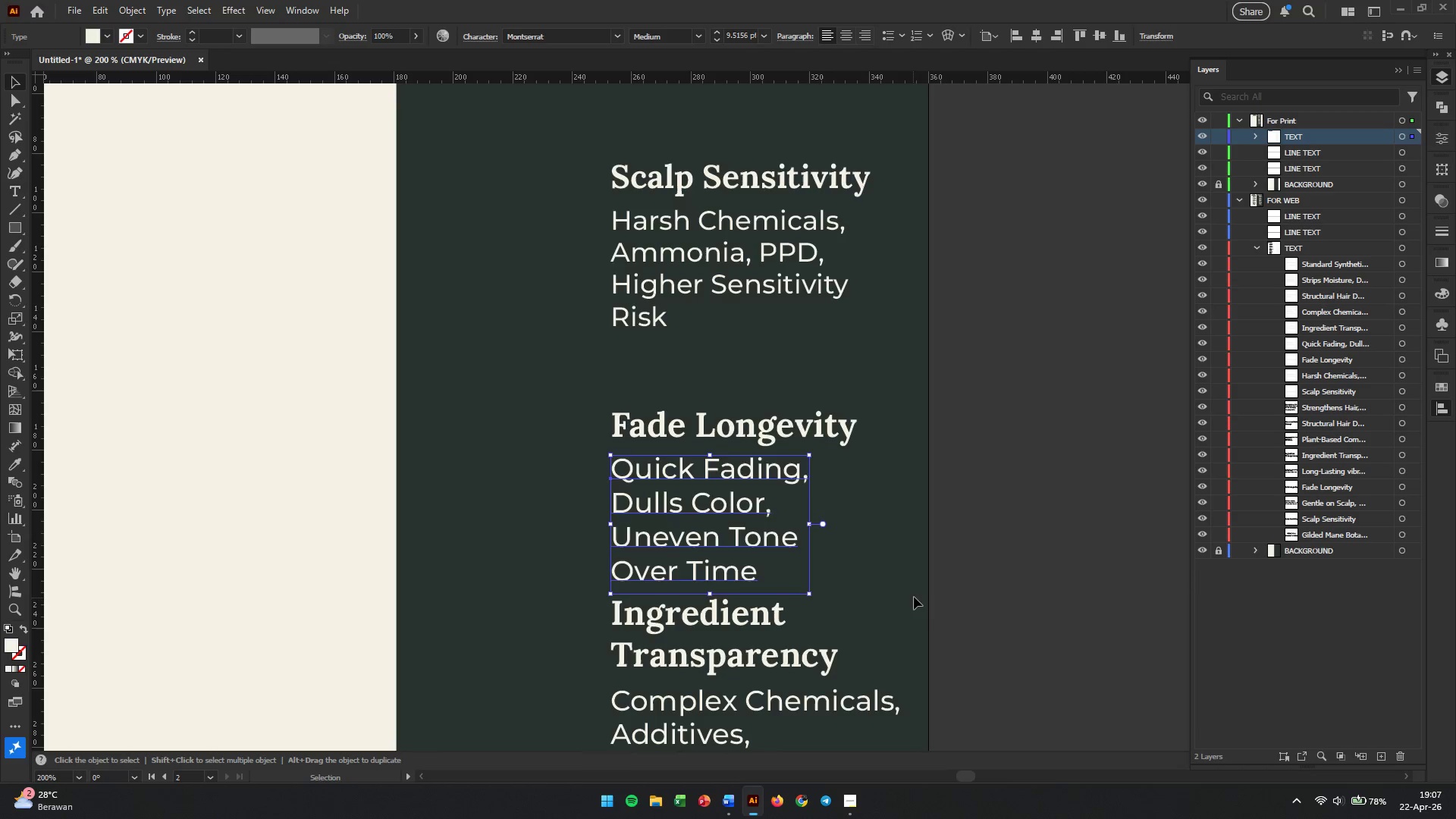 
scroll: coordinate [1008, 548], scroll_direction: down, amount: 11.0
 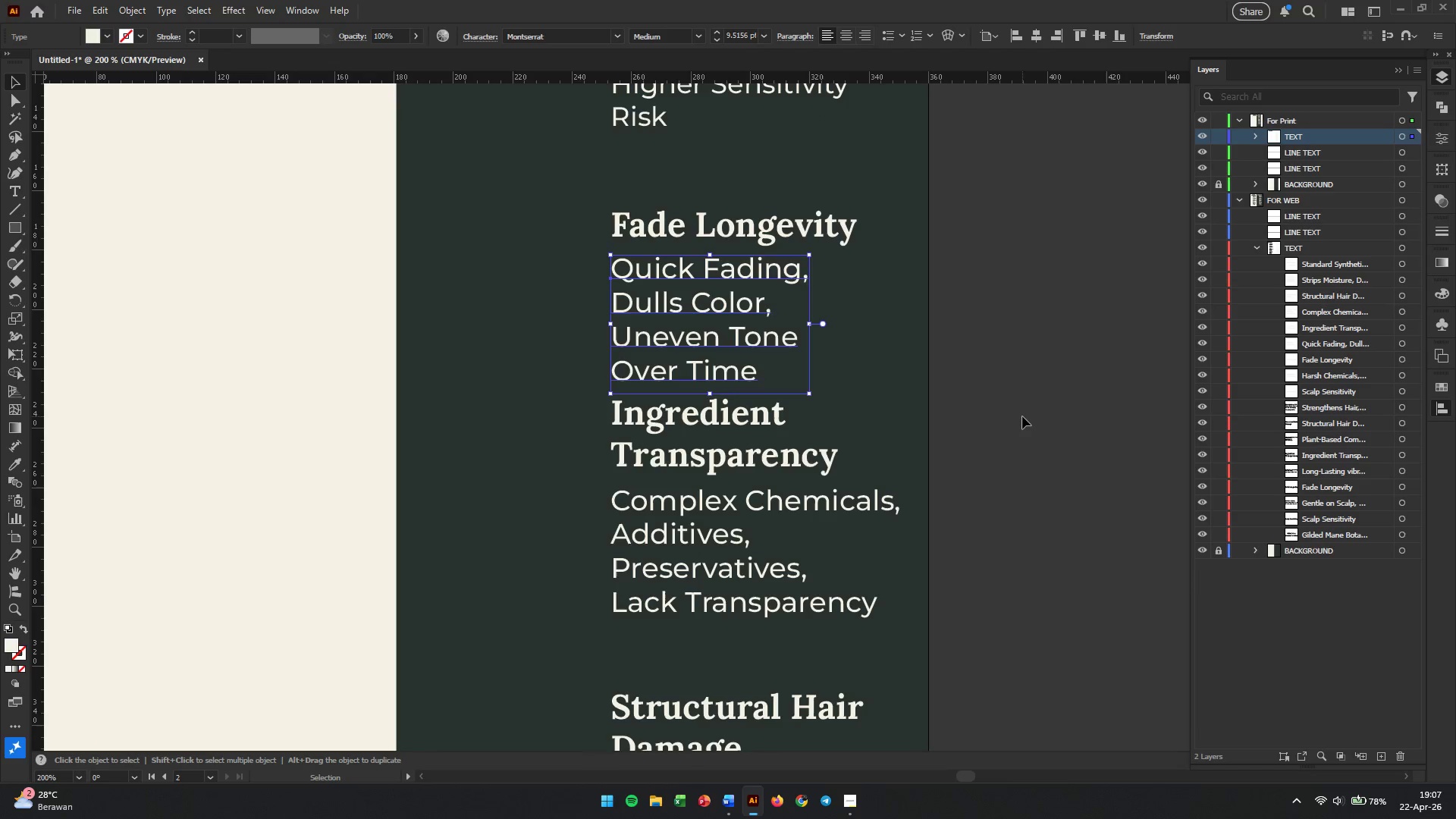 
left_click_drag(start_coordinate=[1021, 412], to_coordinate=[607, 548])
 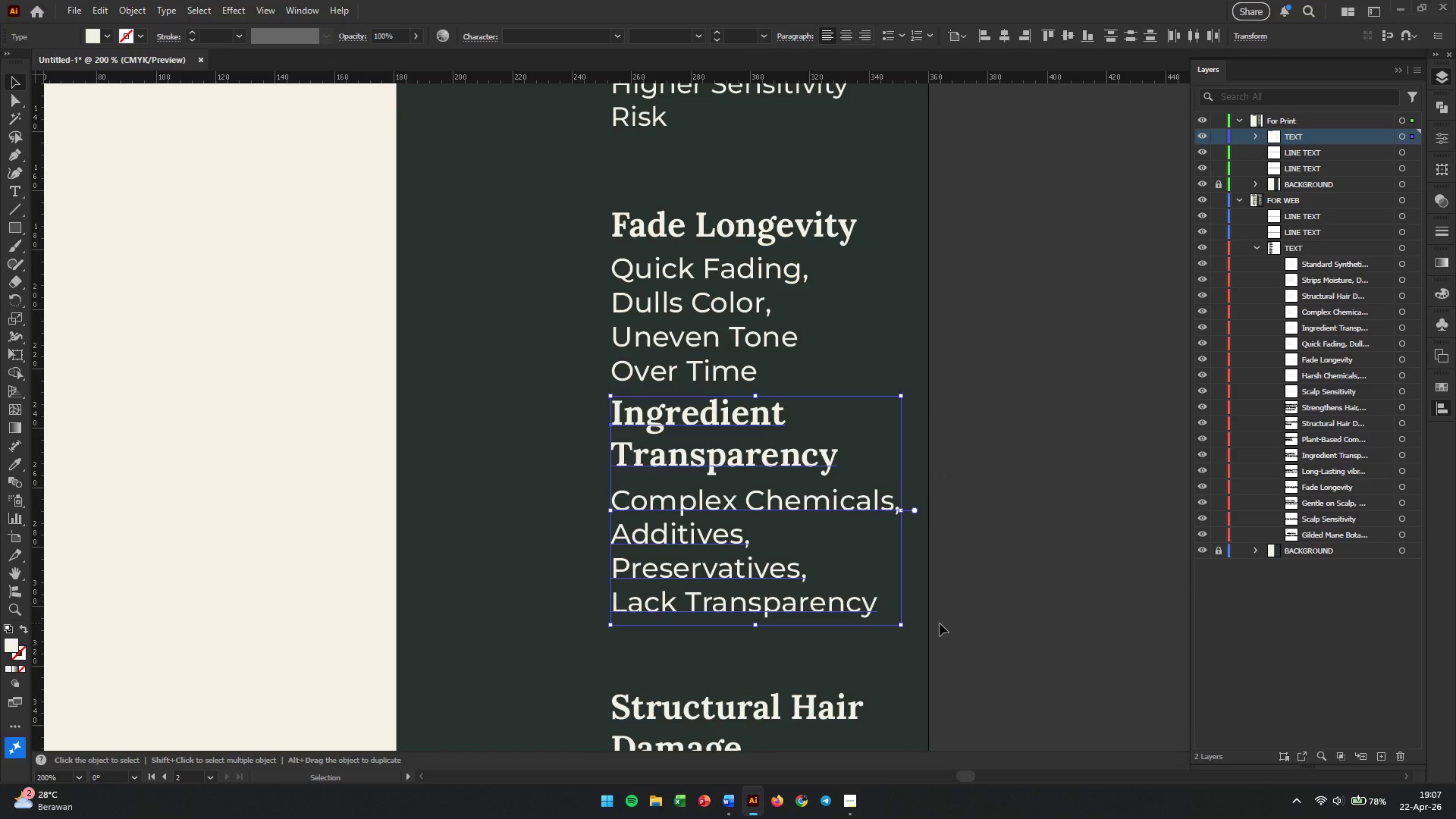 
scroll: coordinate [998, 527], scroll_direction: down, amount: 3.0
 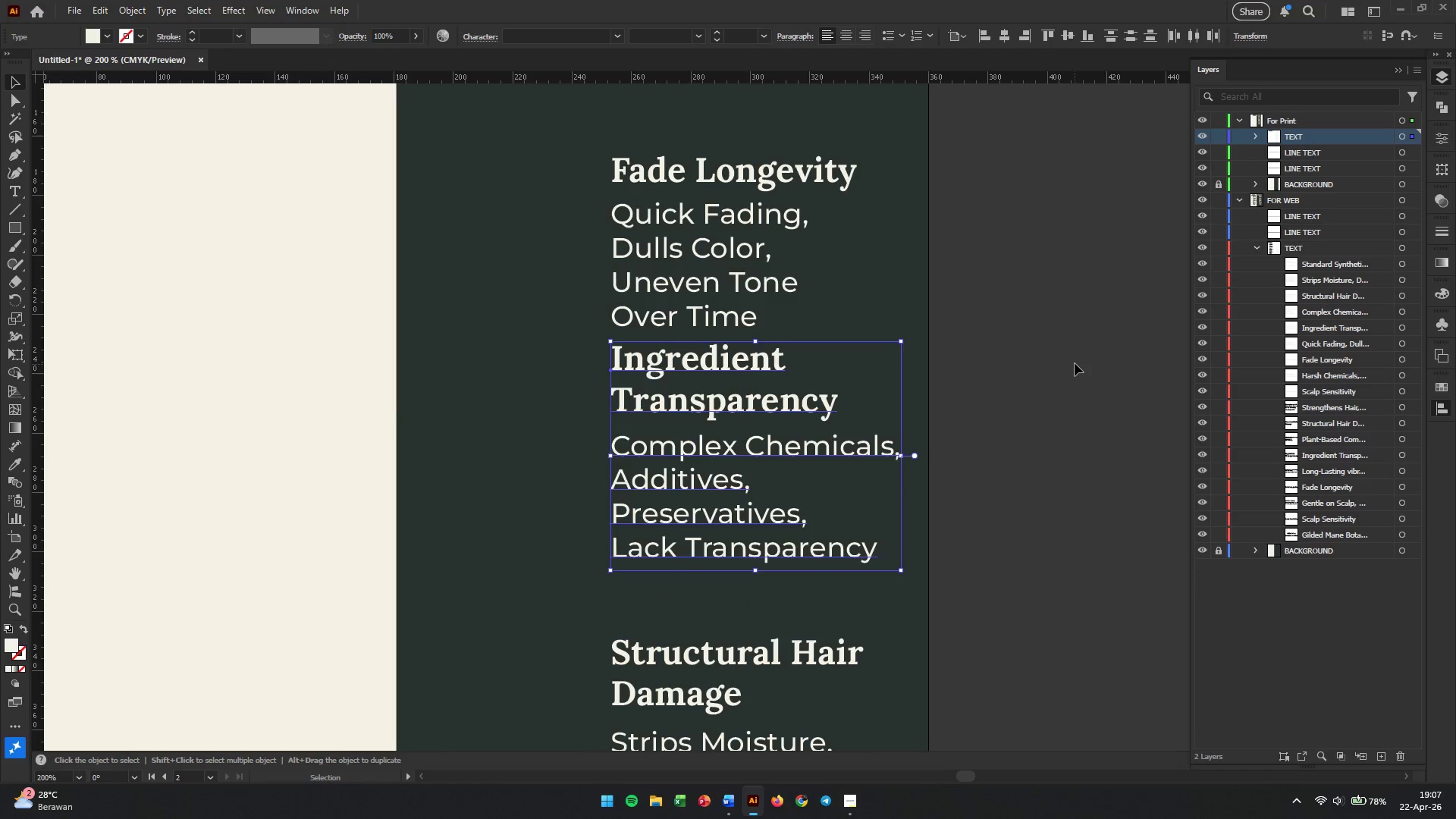 
left_click_drag(start_coordinate=[1075, 363], to_coordinate=[622, 645])
 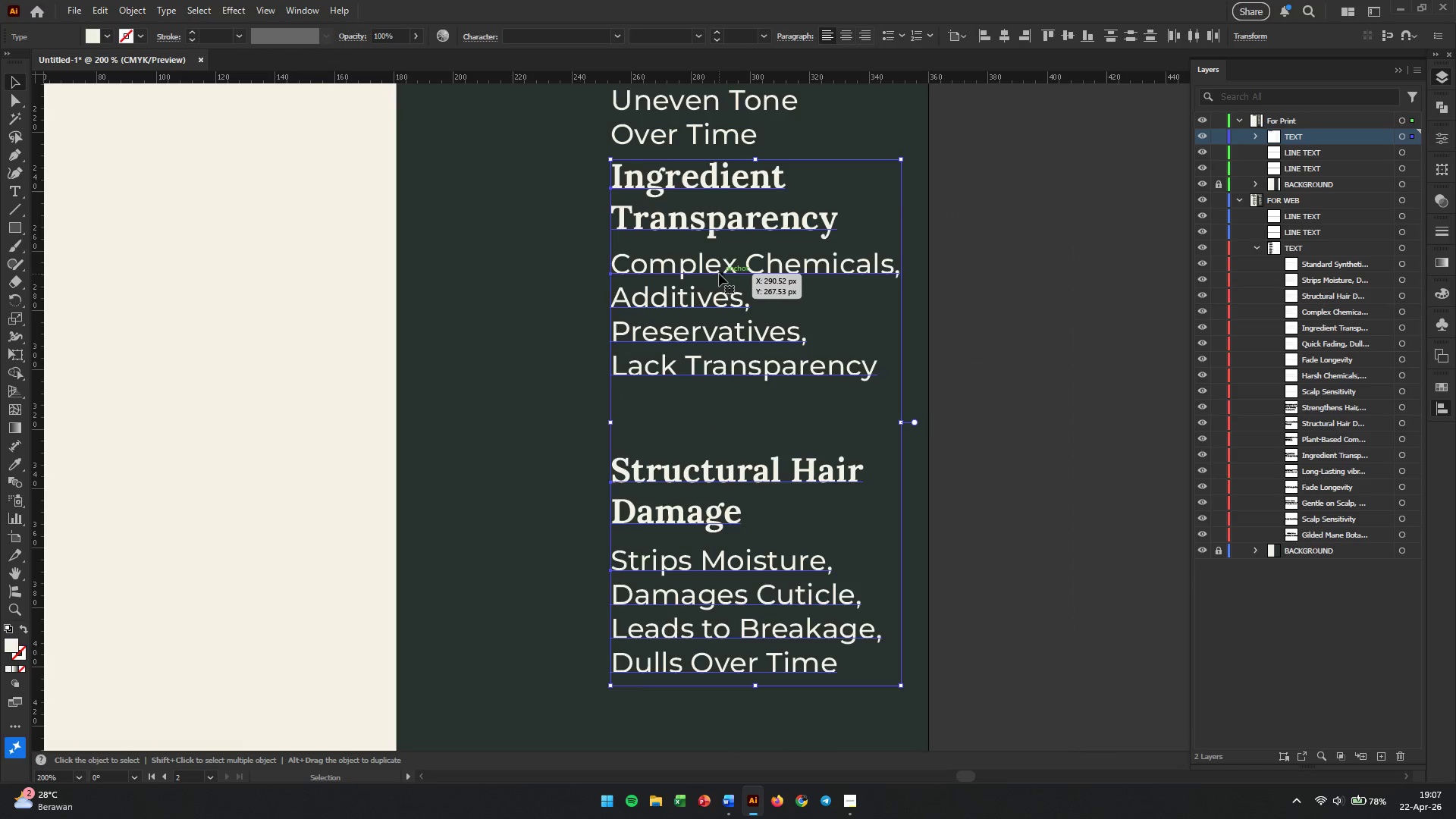 
left_click_drag(start_coordinate=[718, 271], to_coordinate=[710, 363])
 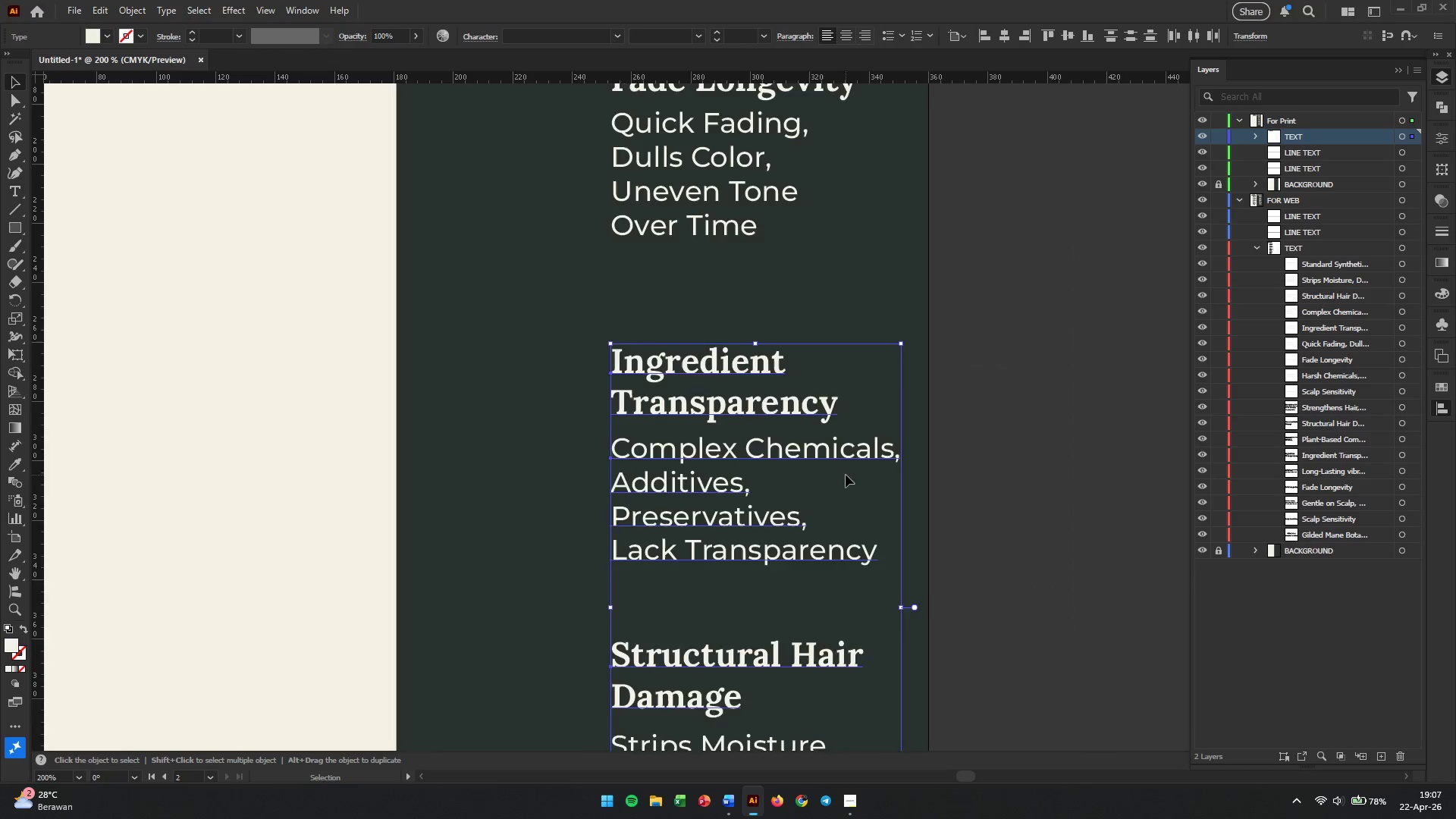 
hold_key(key=ShiftLeft, duration=4.89)
scroll: coordinate [865, 552], scroll_direction: up, amount: 13.0
 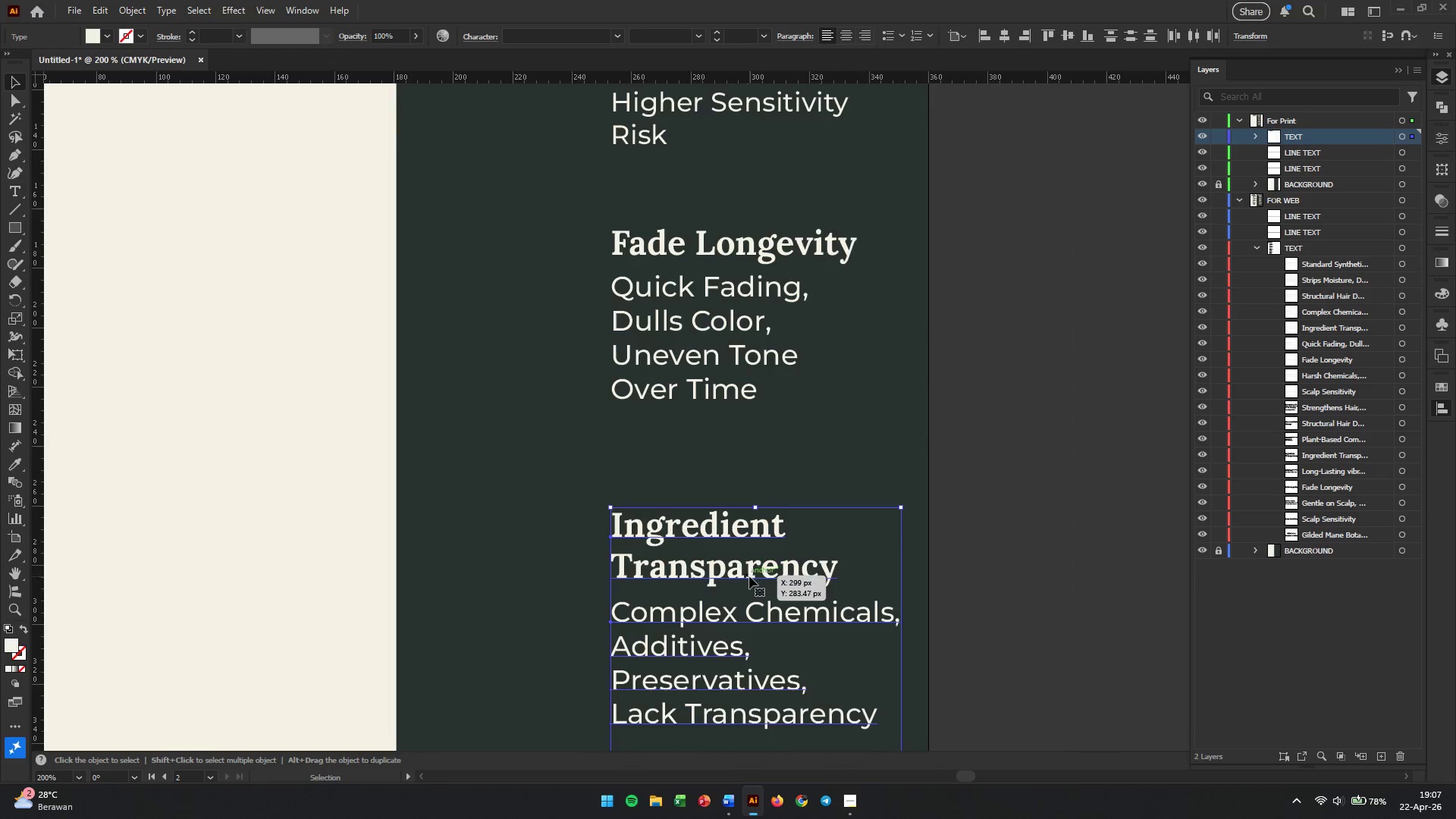 
left_click_drag(start_coordinate=[750, 571], to_coordinate=[752, 559])
 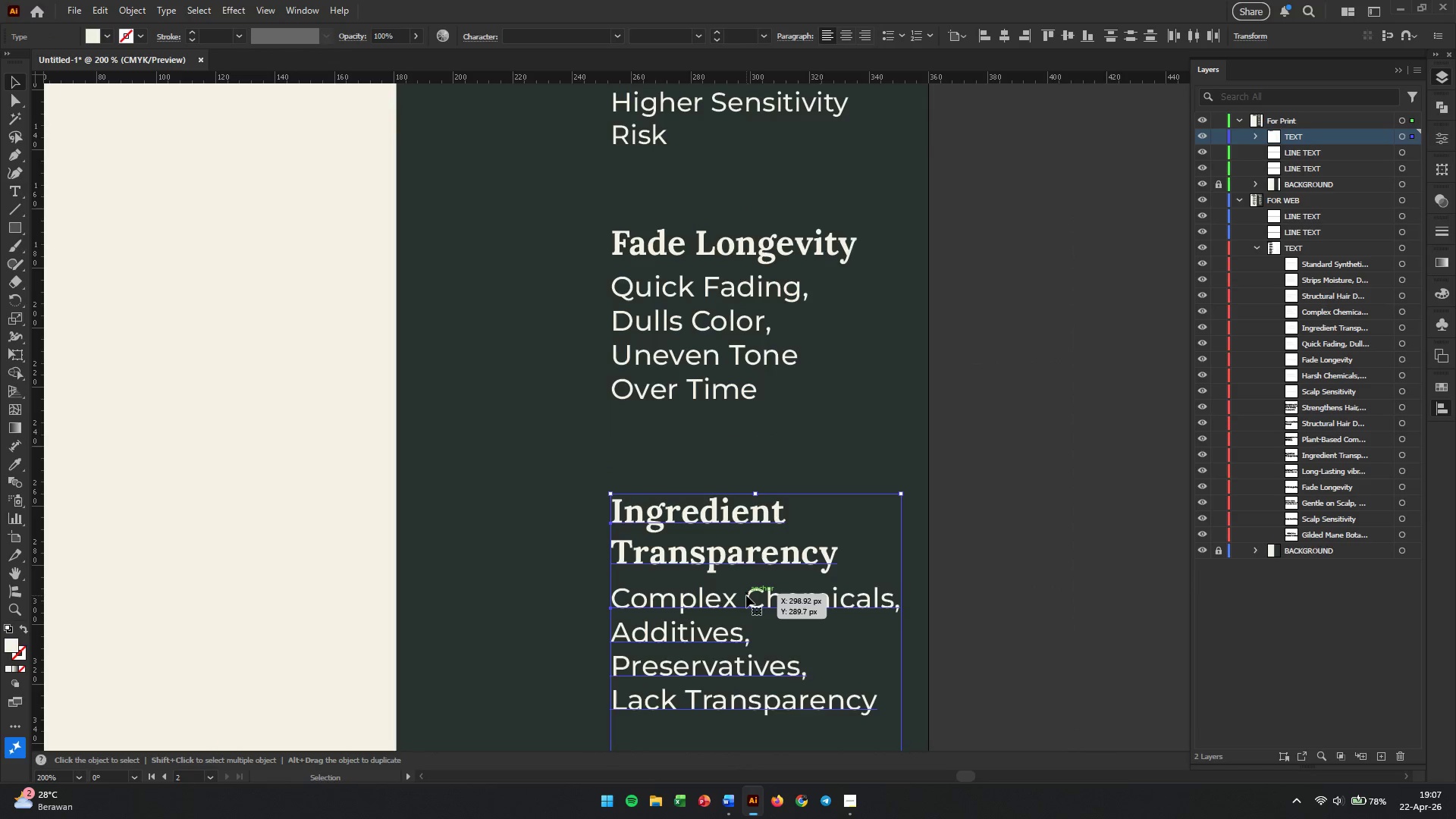 
hold_key(key=ShiftLeft, duration=2.02)
 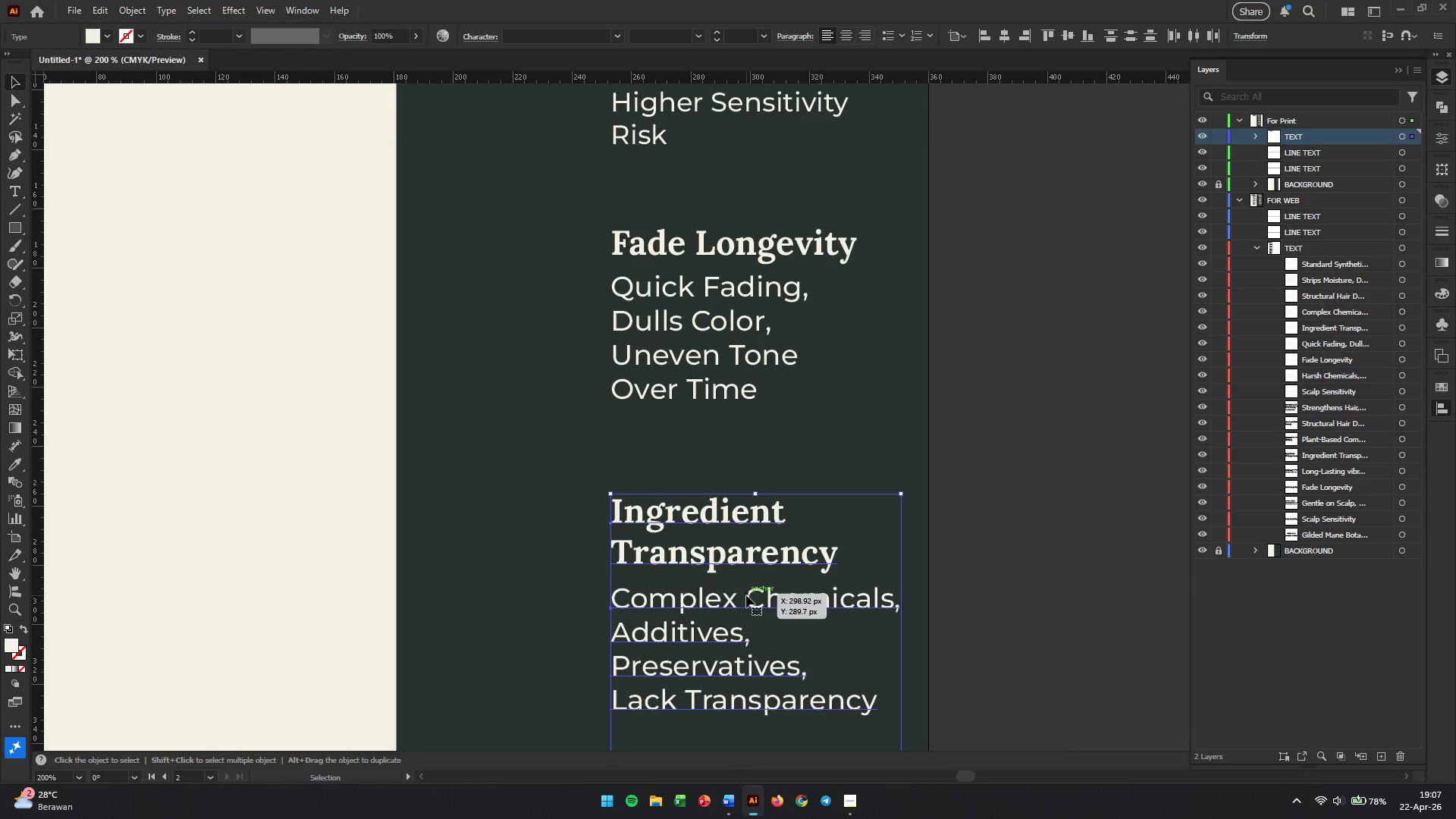 
scroll: coordinate [746, 595], scroll_direction: down, amount: 2.0
 